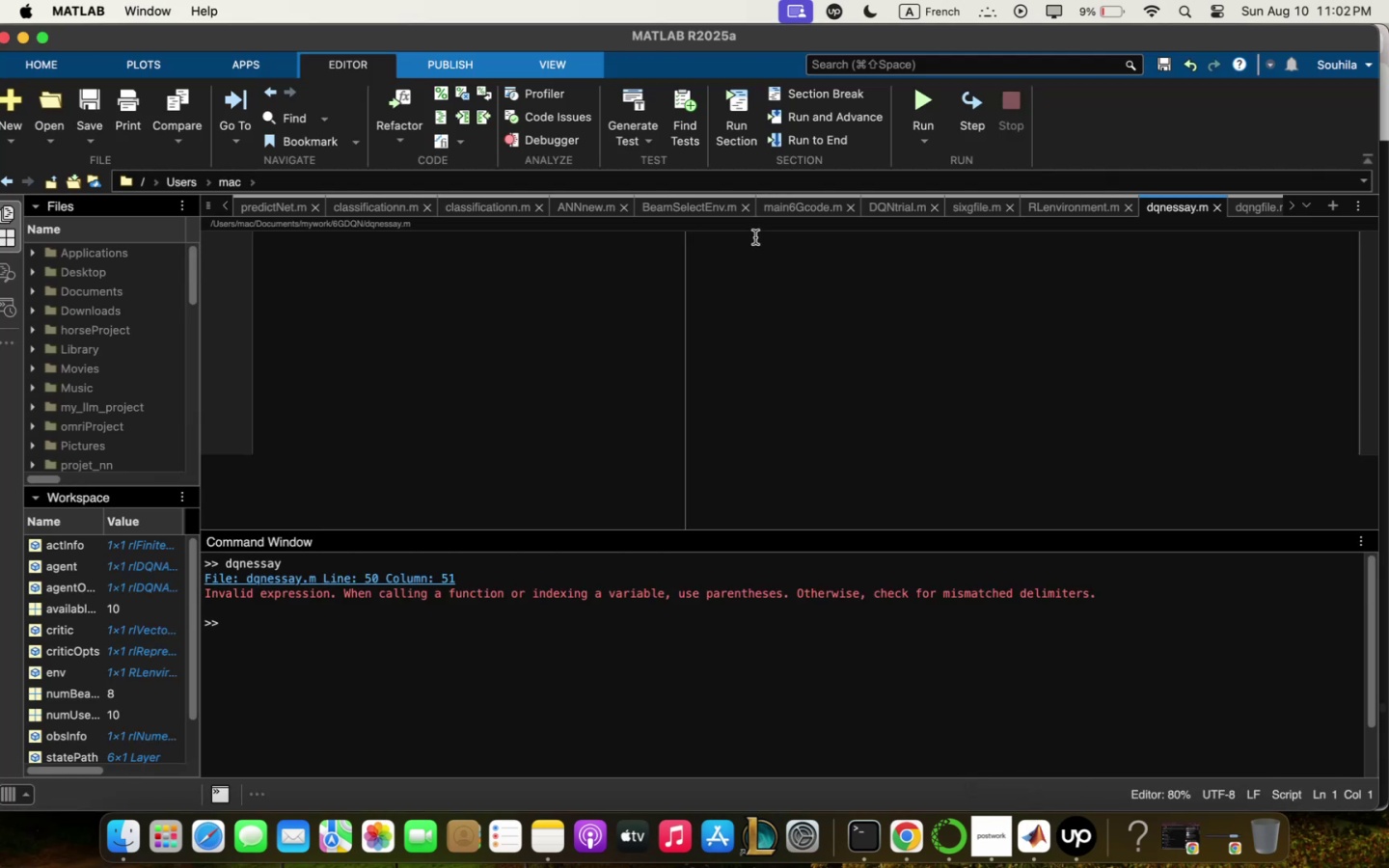 
left_click([709, 283])
 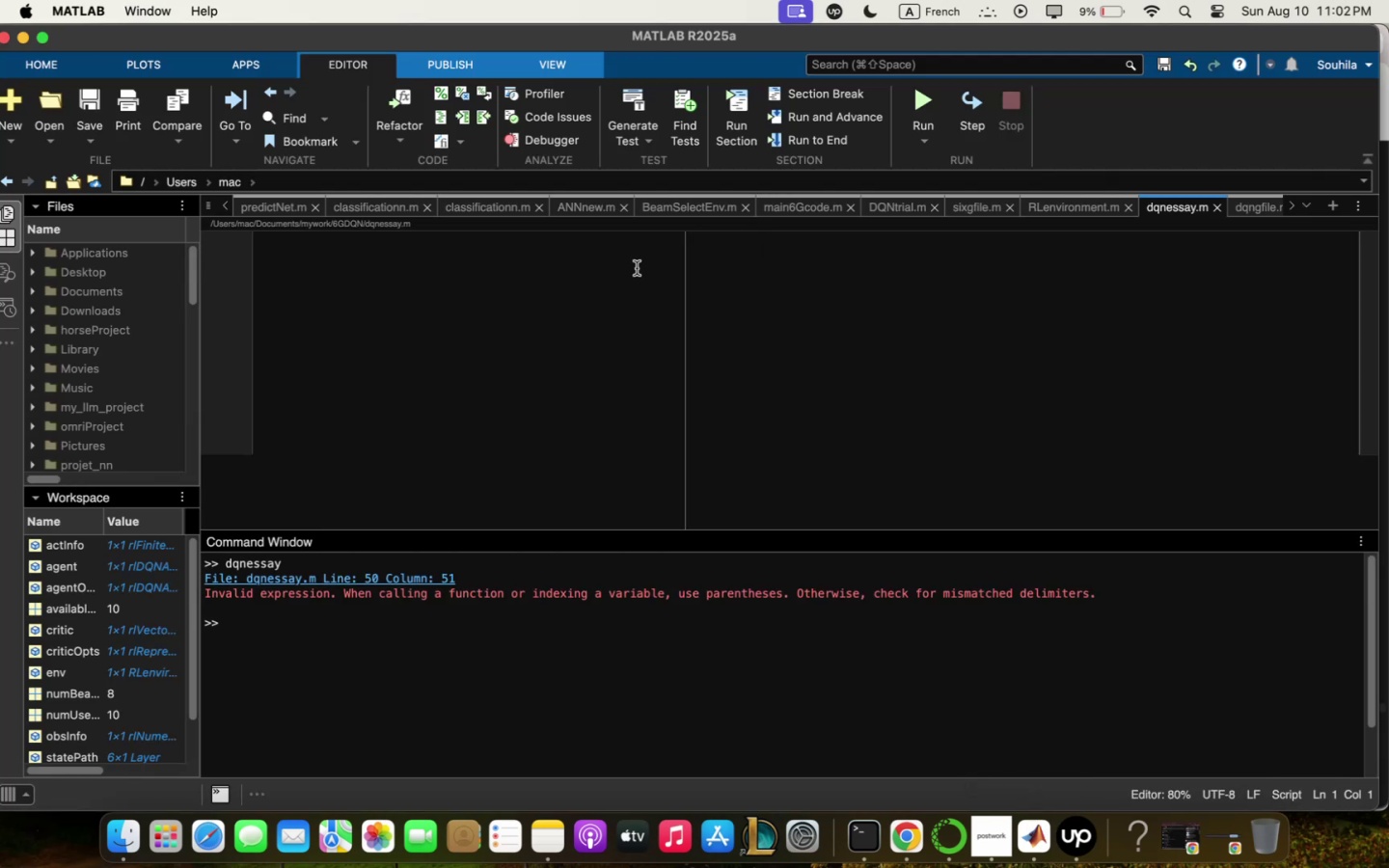 
left_click([450, 252])
 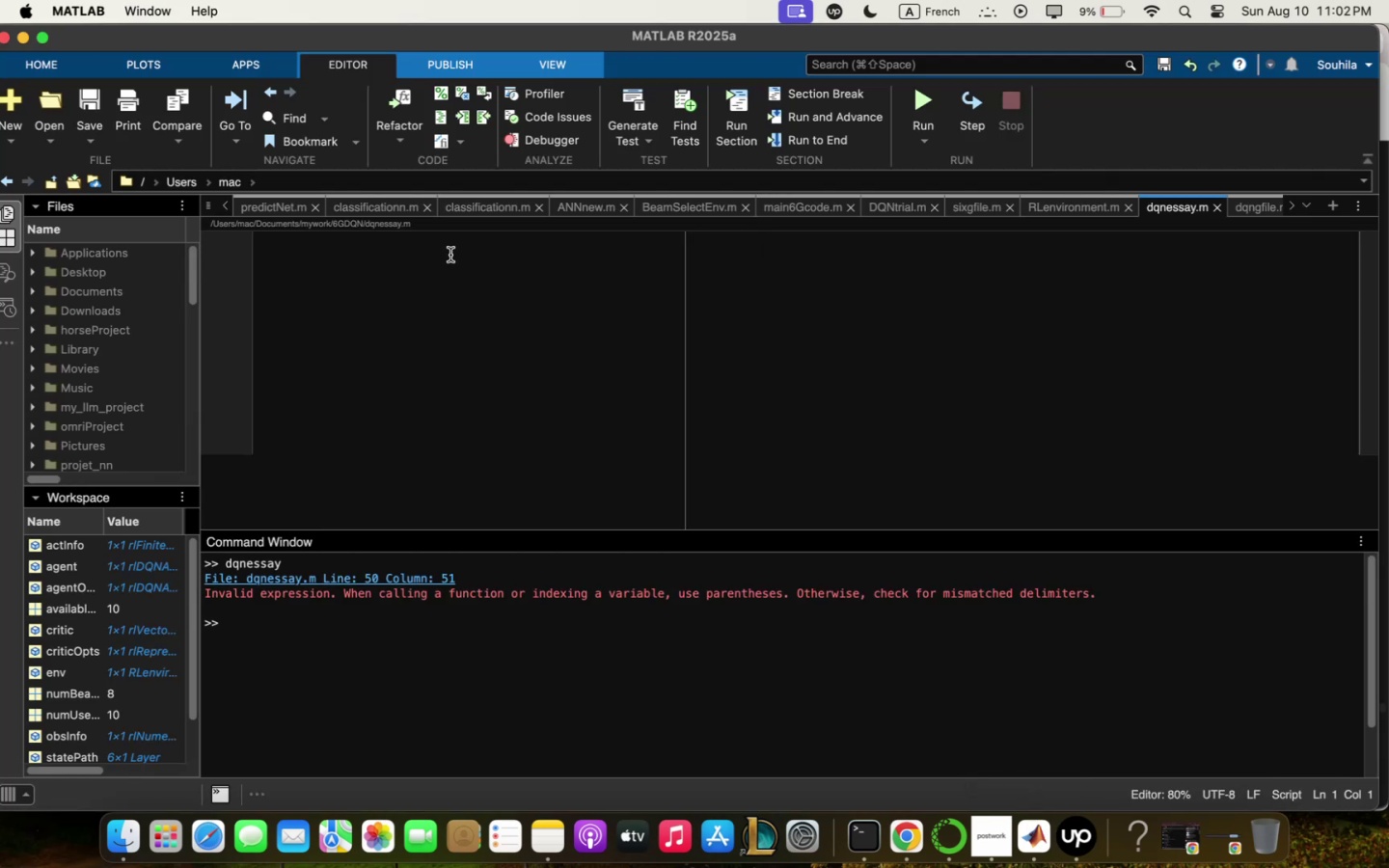 
scroll: coordinate [453, 276], scroll_direction: up, amount: 52.0
 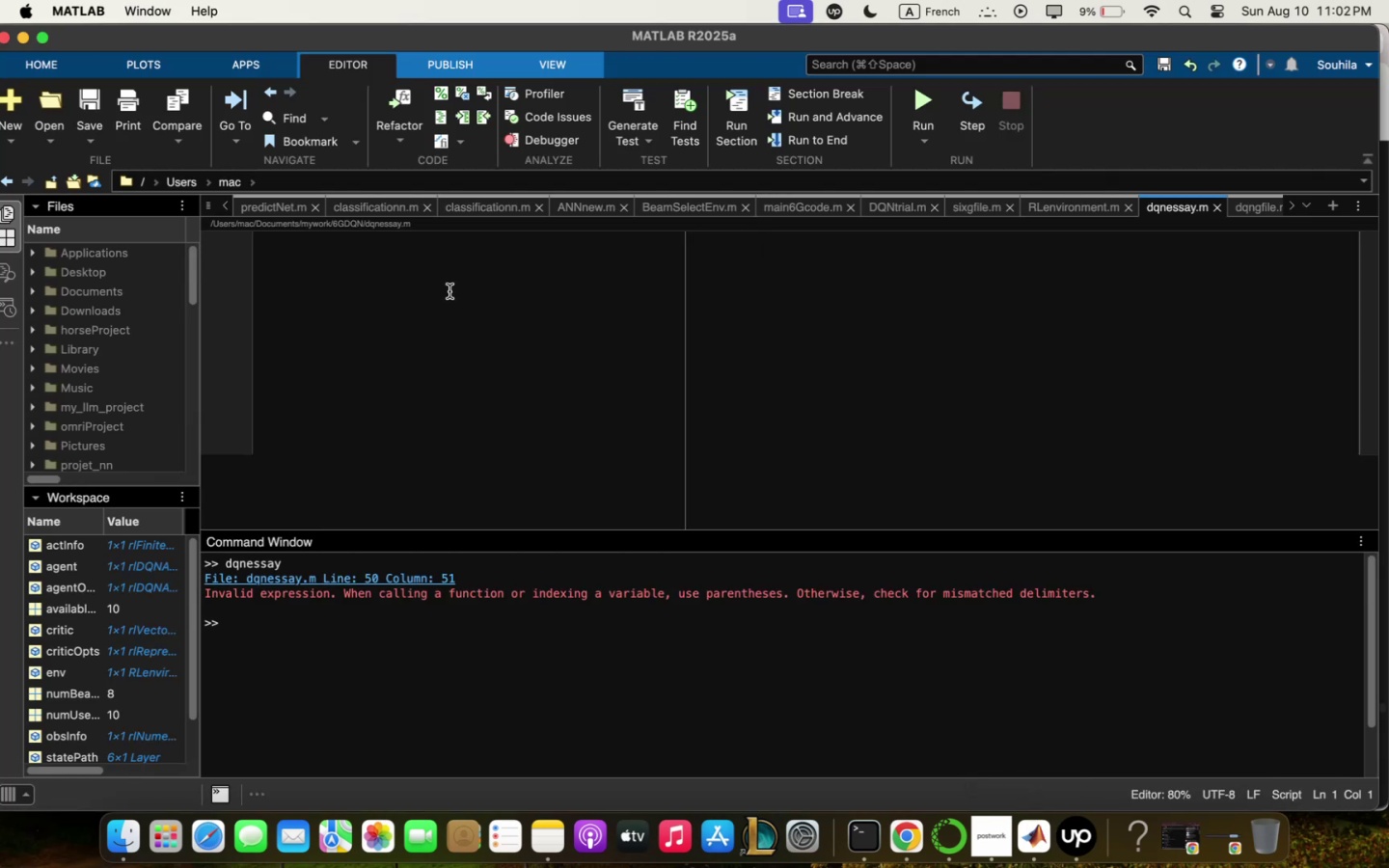 
left_click([432, 301])
 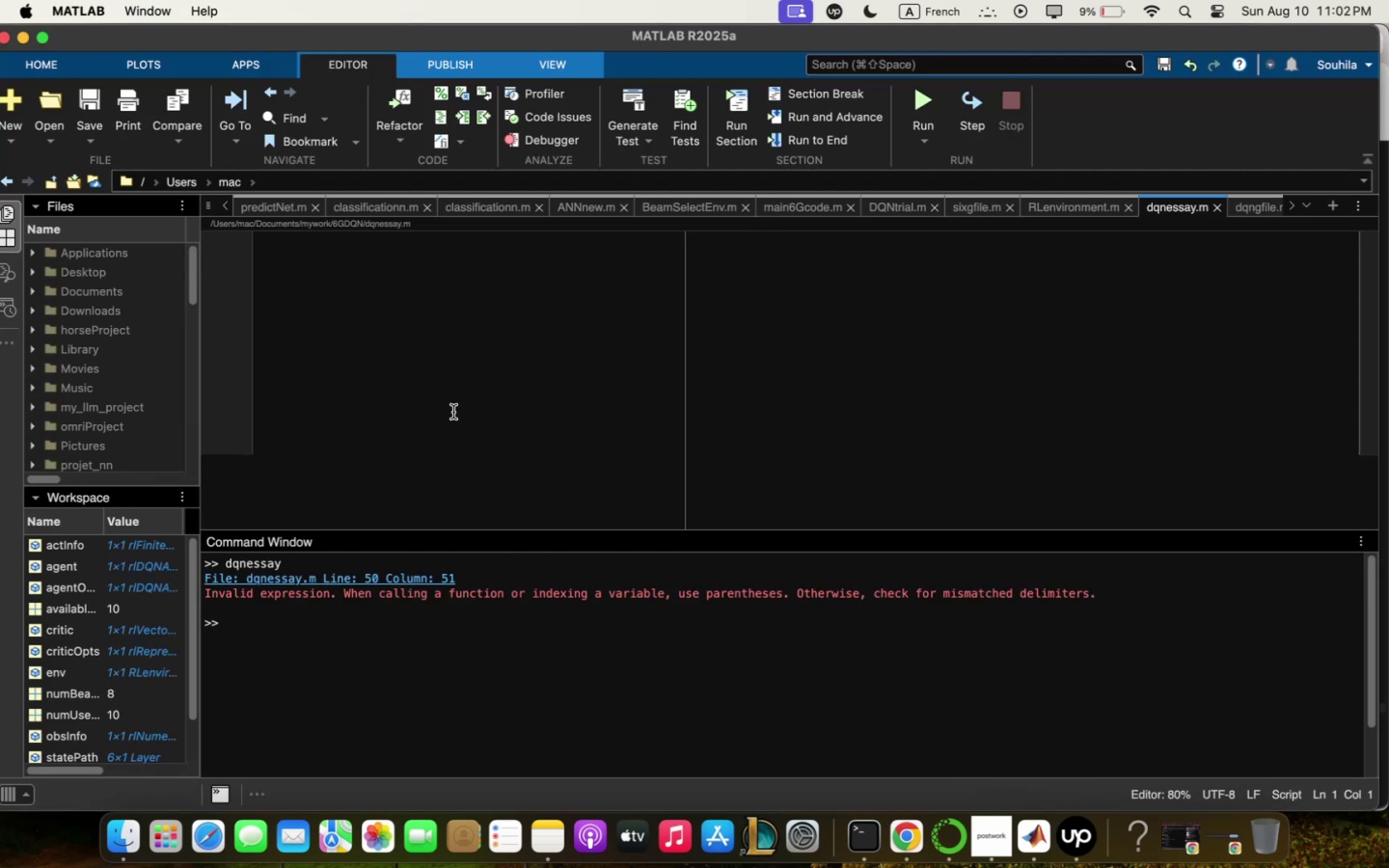 
left_click([454, 393])
 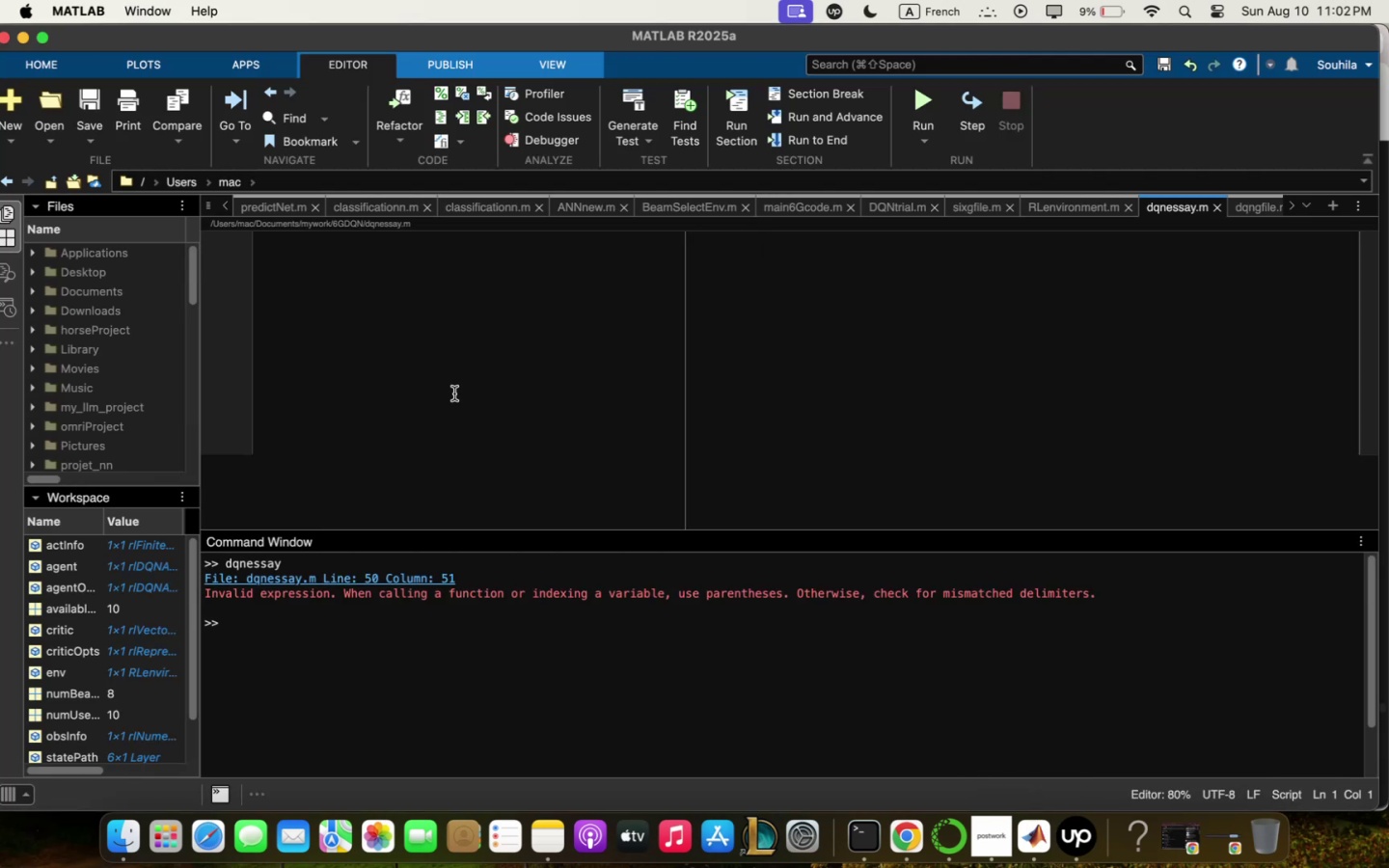 
key(Meta+V)
 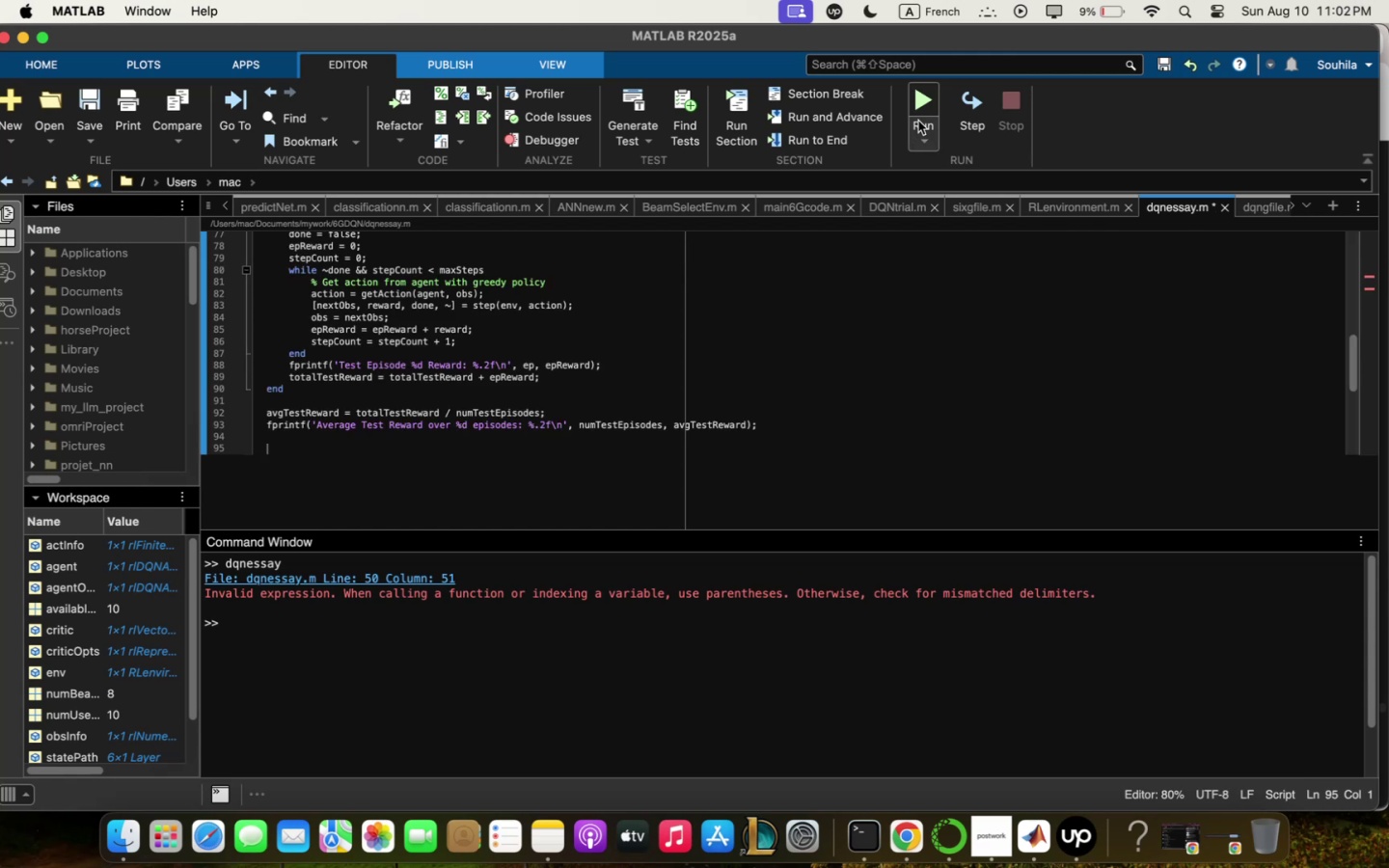 
left_click([918, 96])
 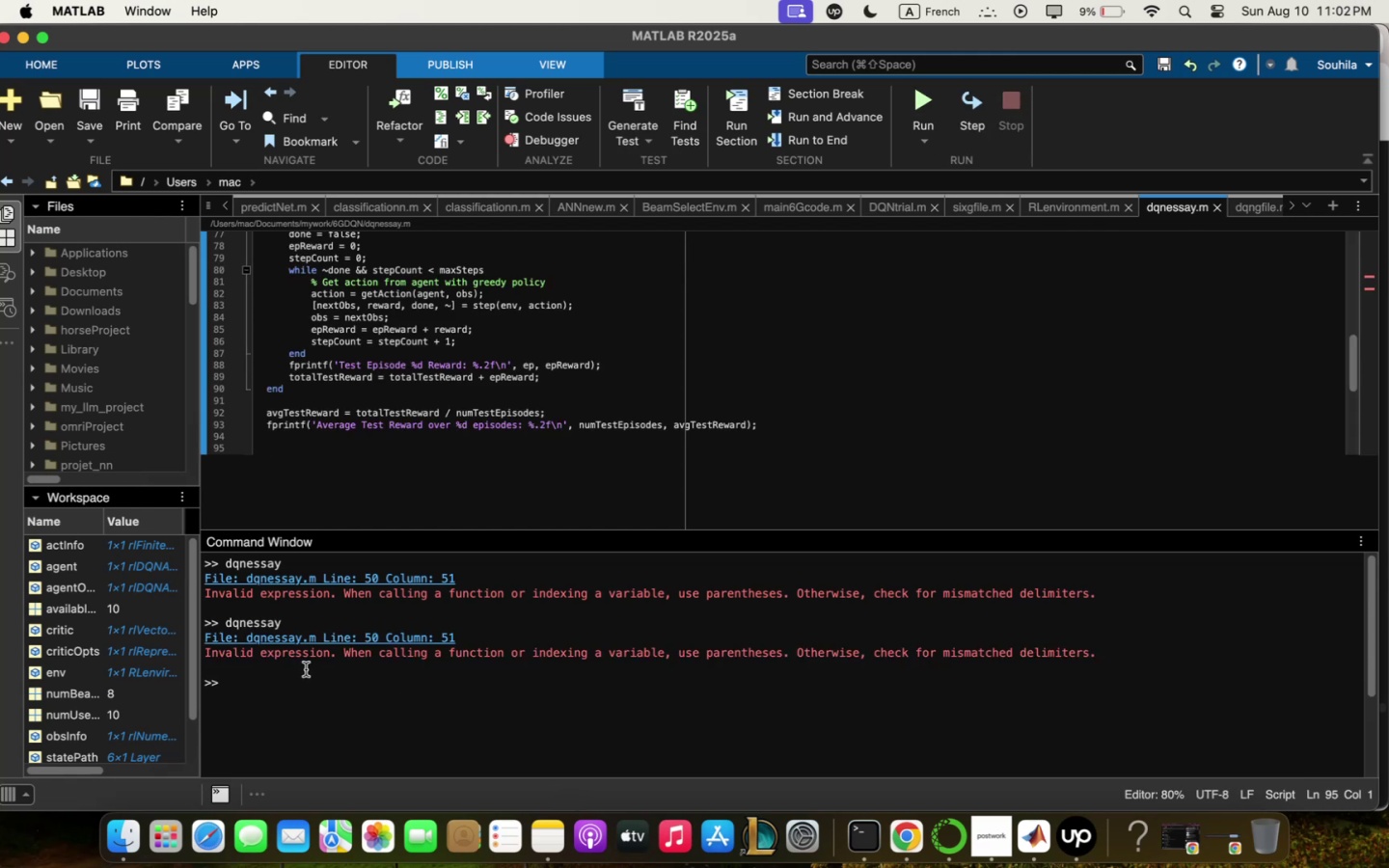 
double_click([321, 638])
 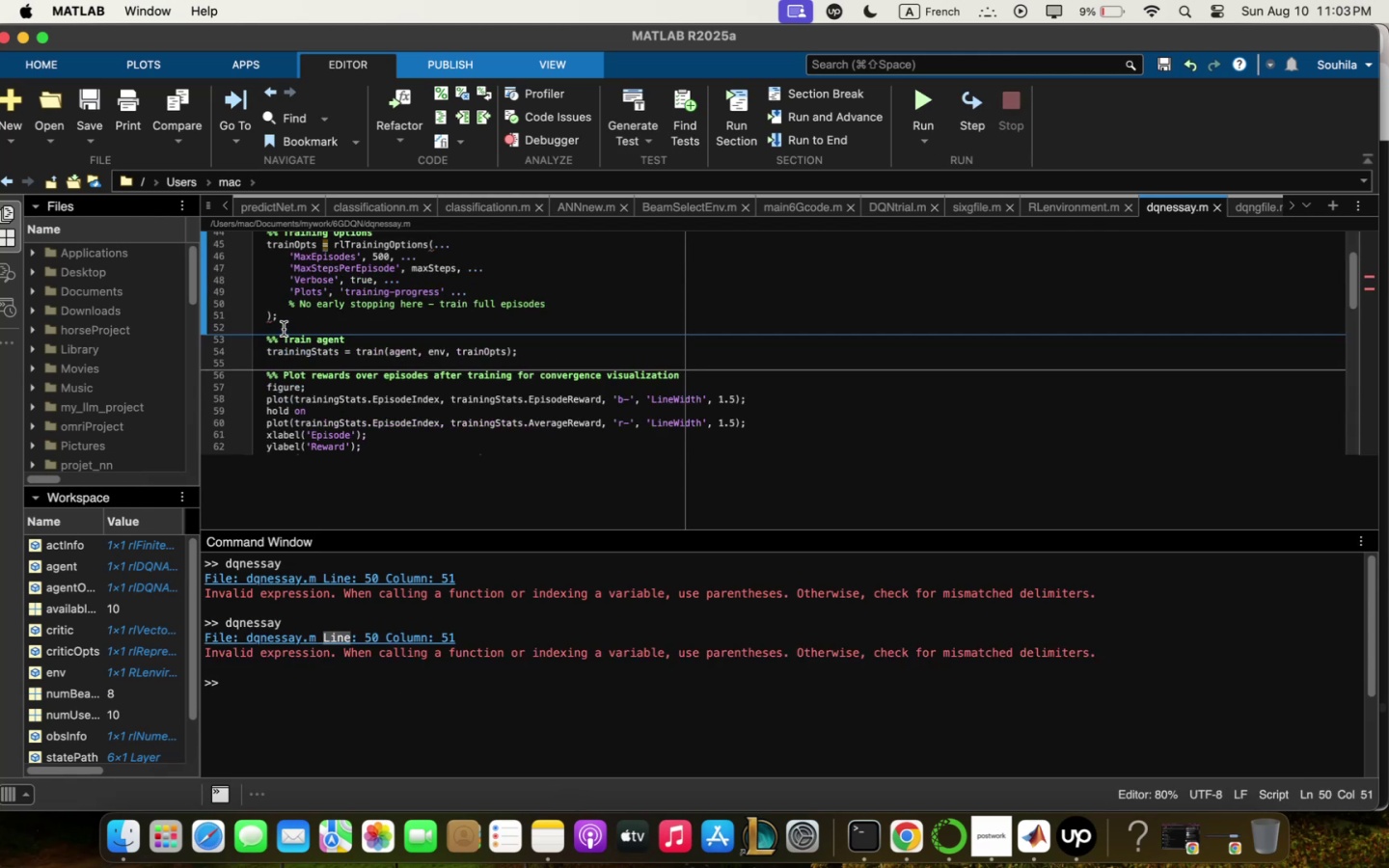 
left_click([367, 277])
 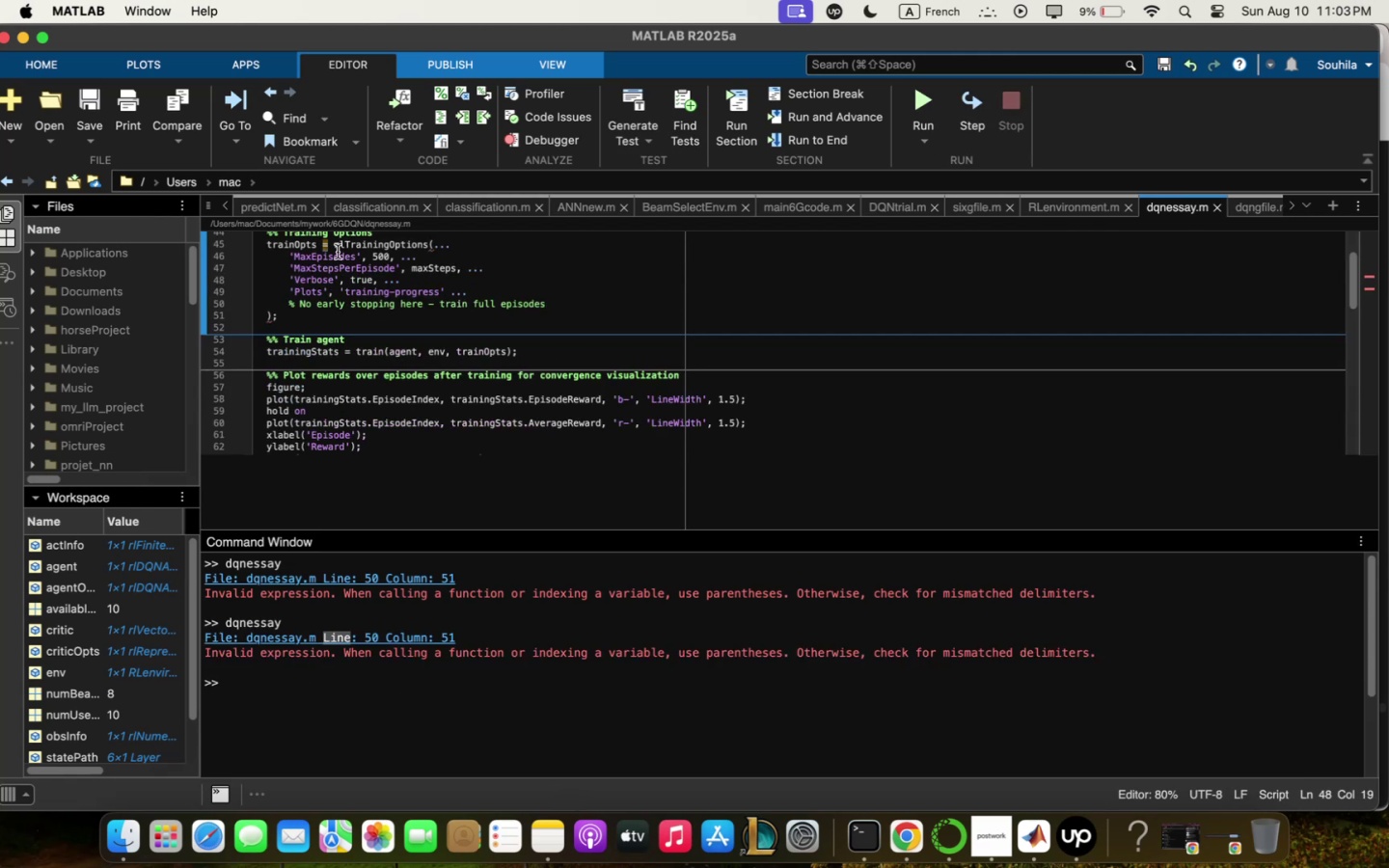 
left_click([334, 246])
 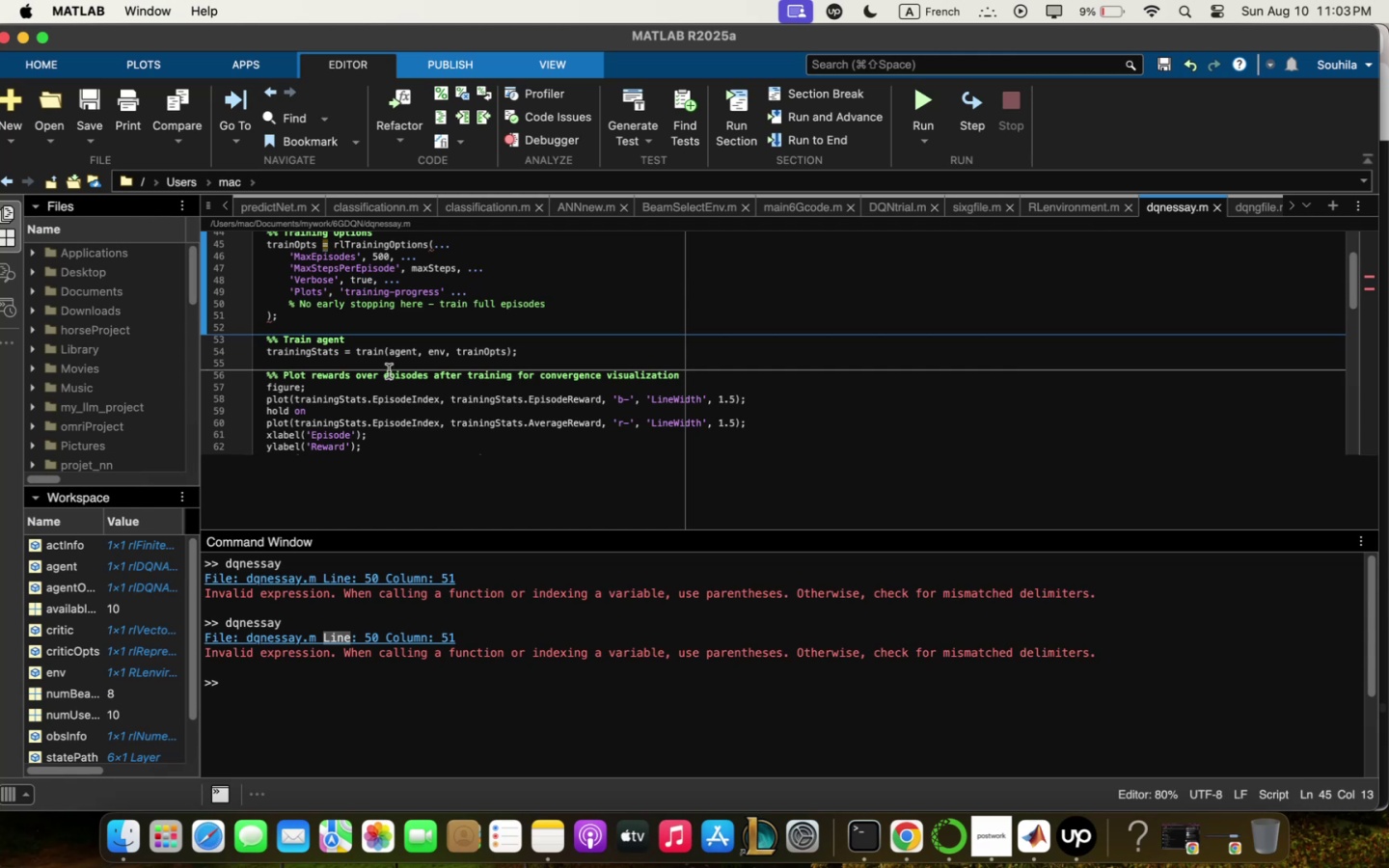 
key(5)
 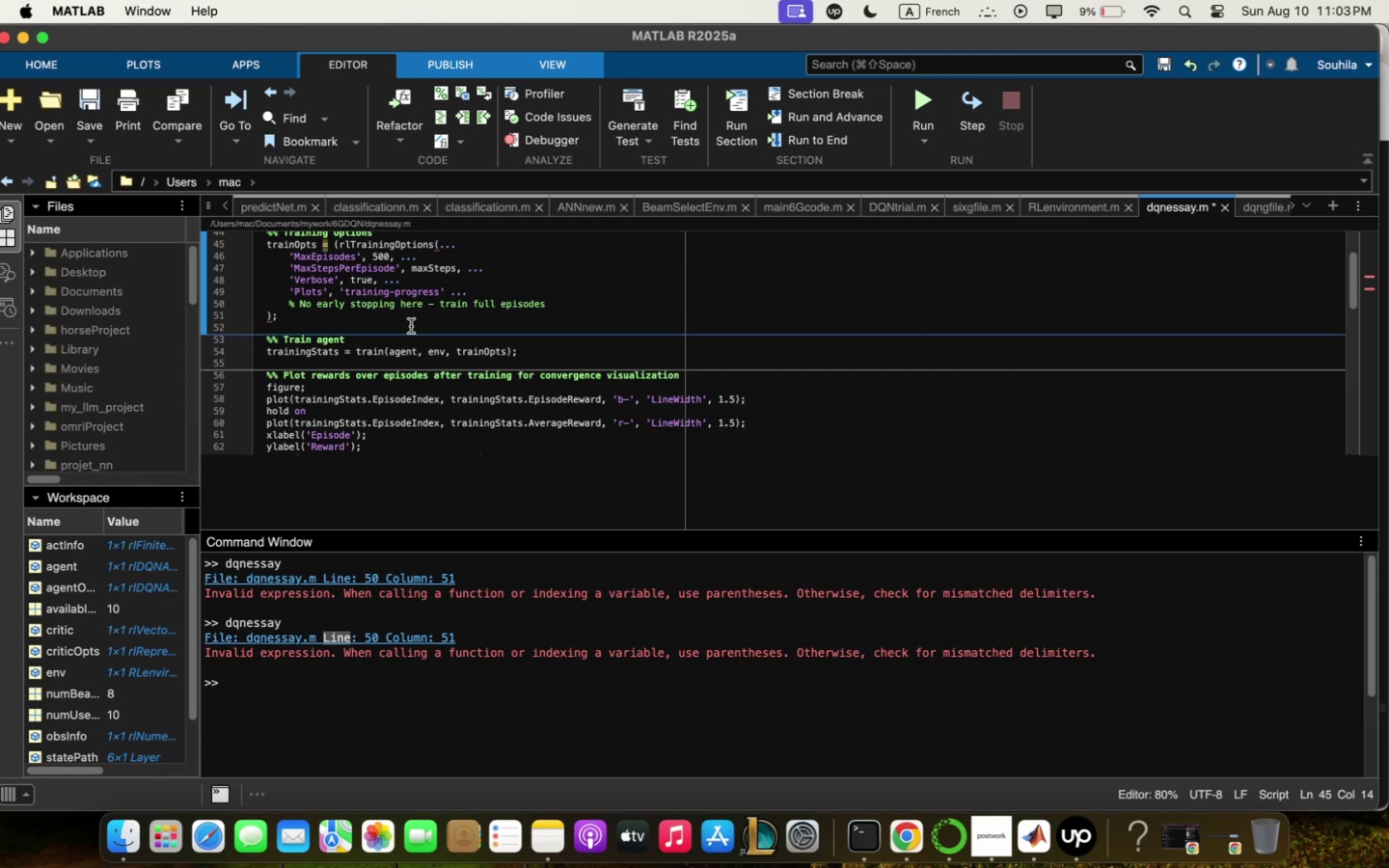 
key(Backspace)
 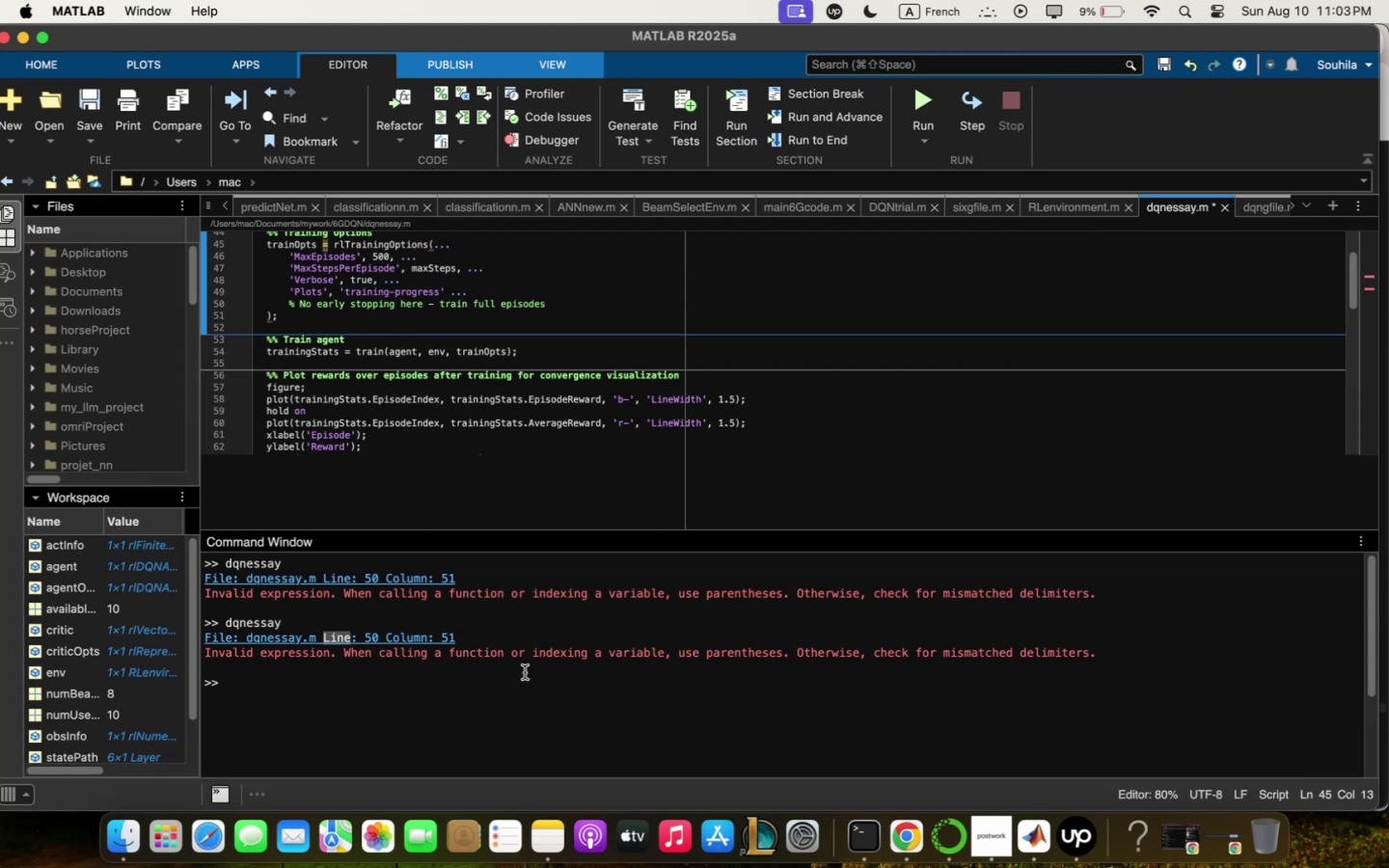 
key(Meta+Q)
 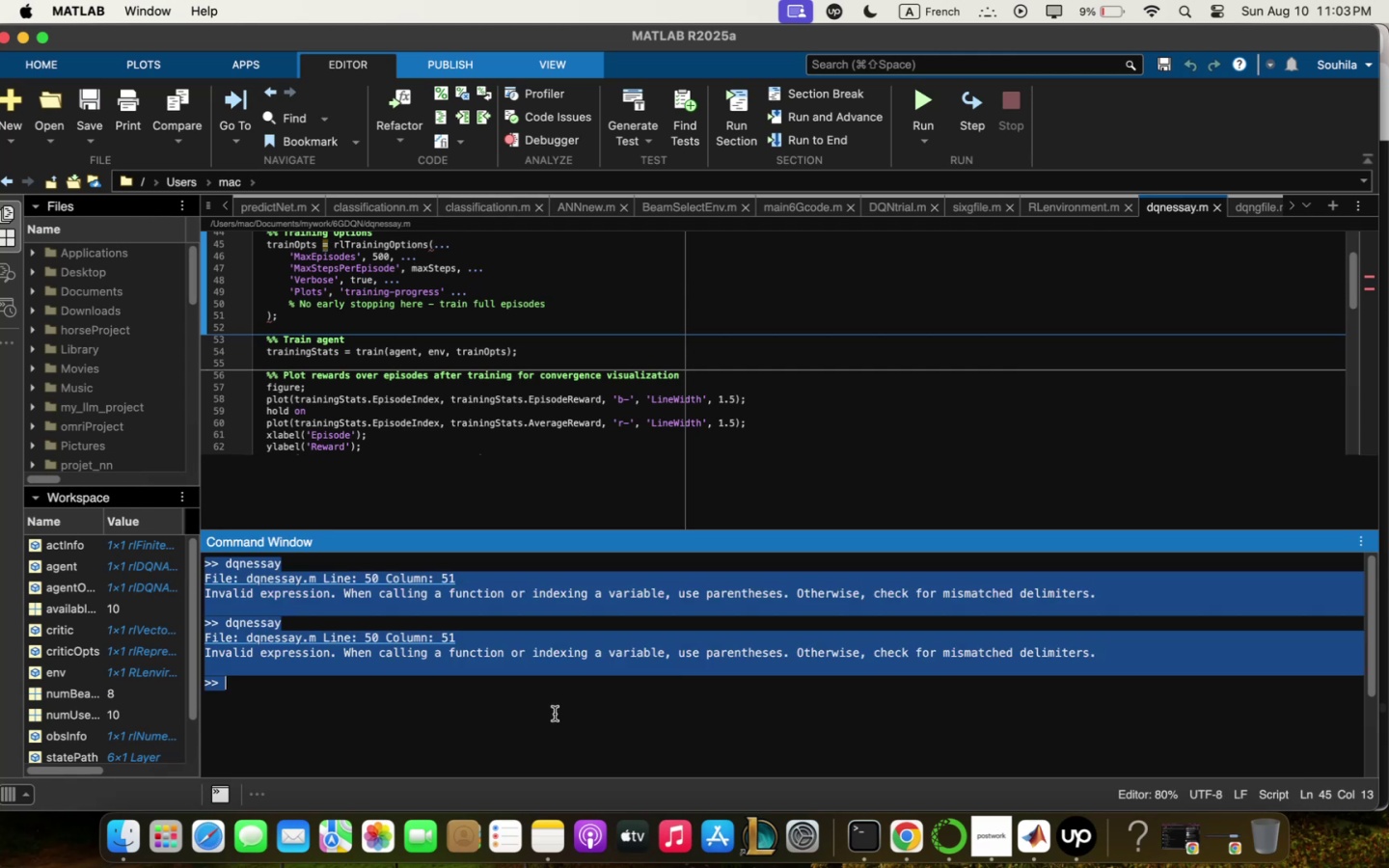 
key(Meta+C)
 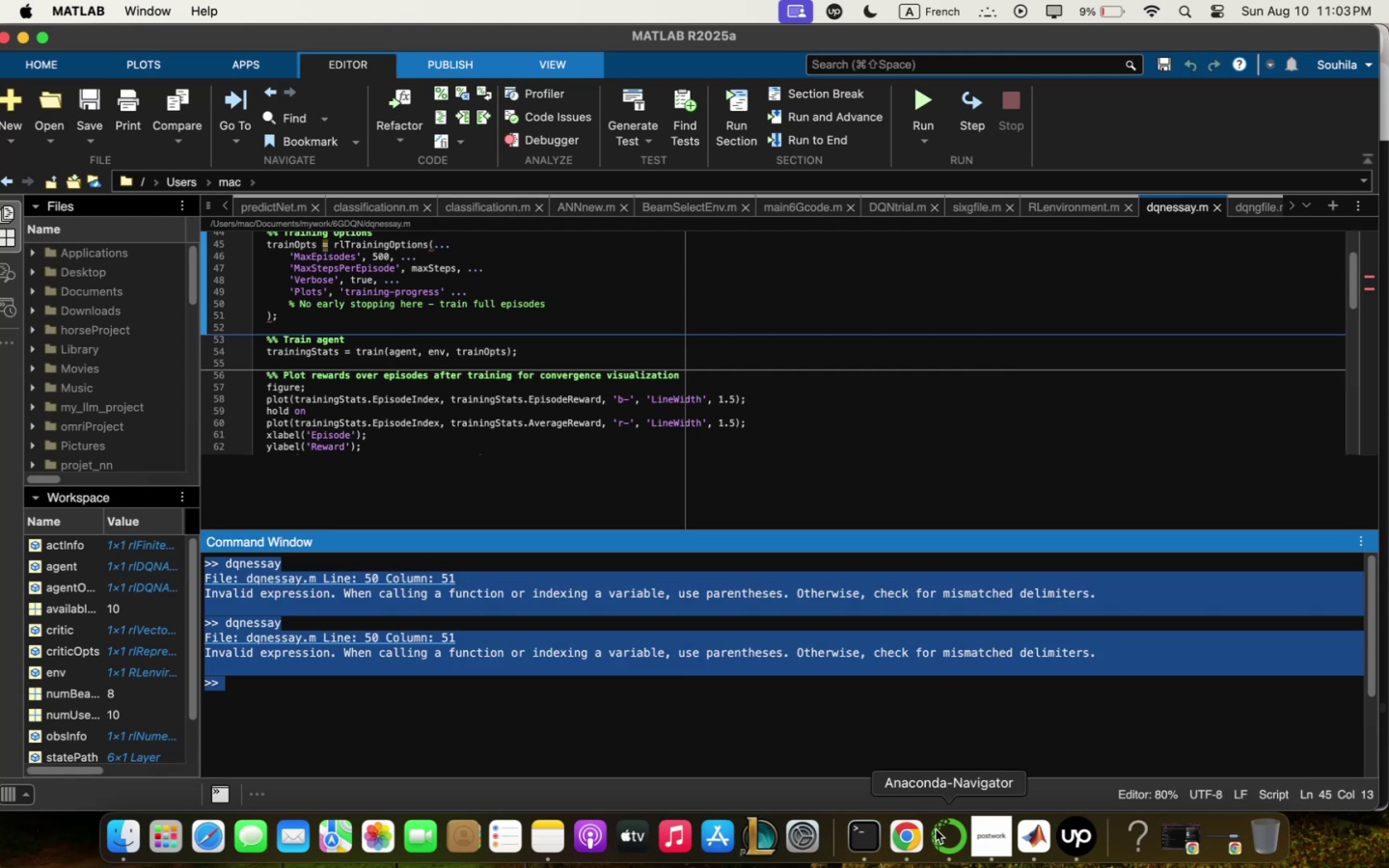 
left_click([906, 834])
 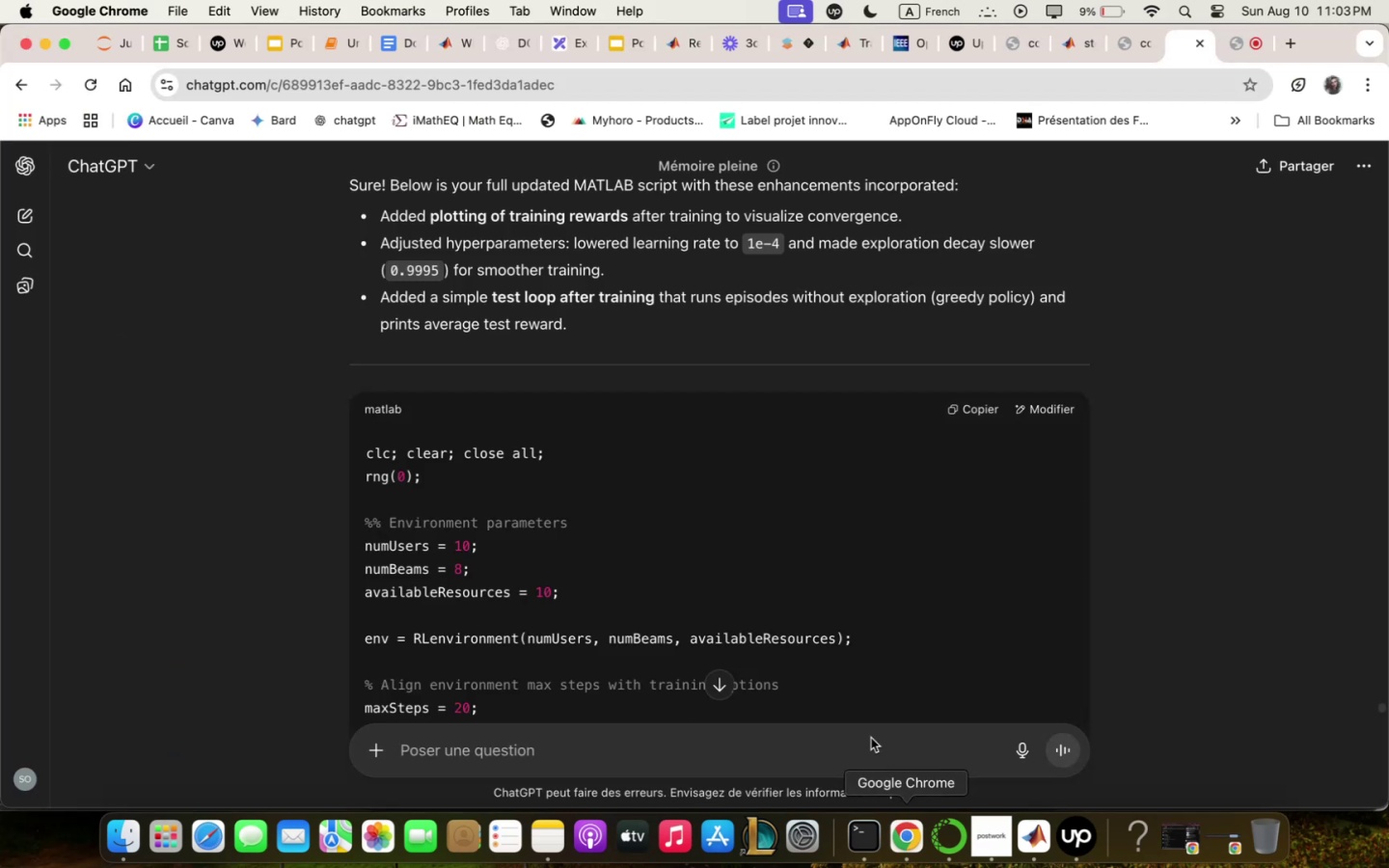 
left_click([866, 724])
 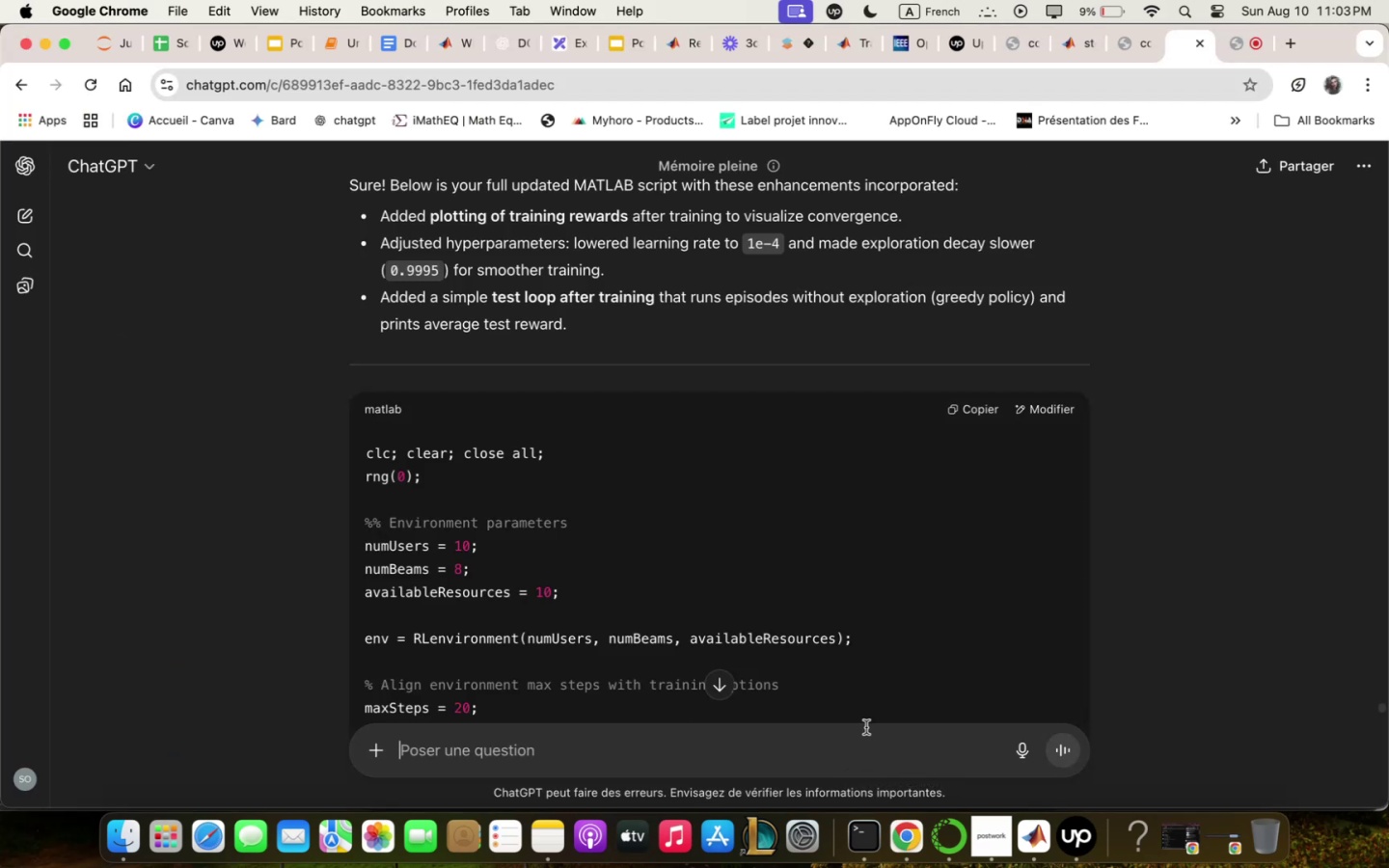 
key(Meta+CommandLeft)
 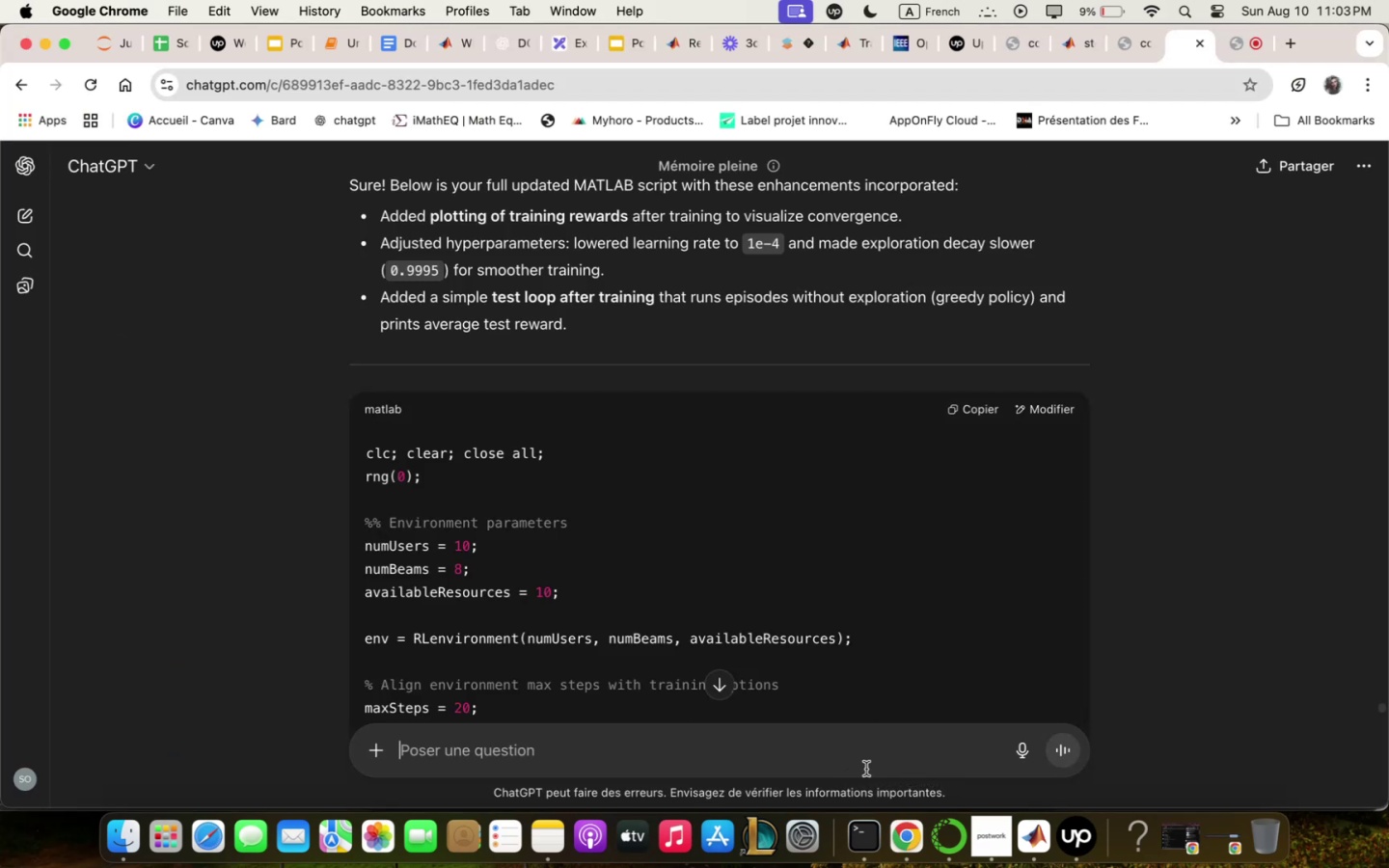 
key(Meta+V)
 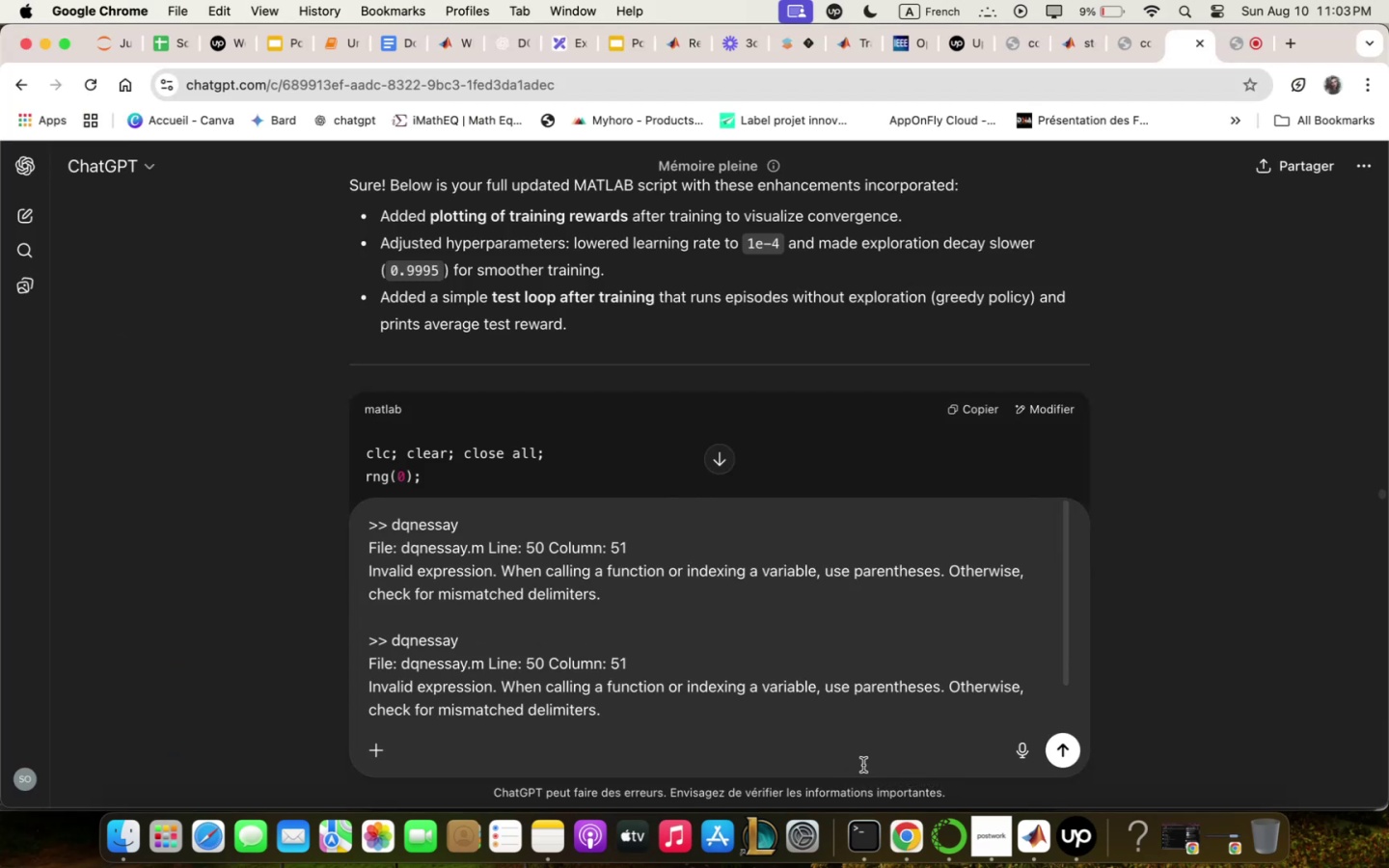 
key(Enter)
 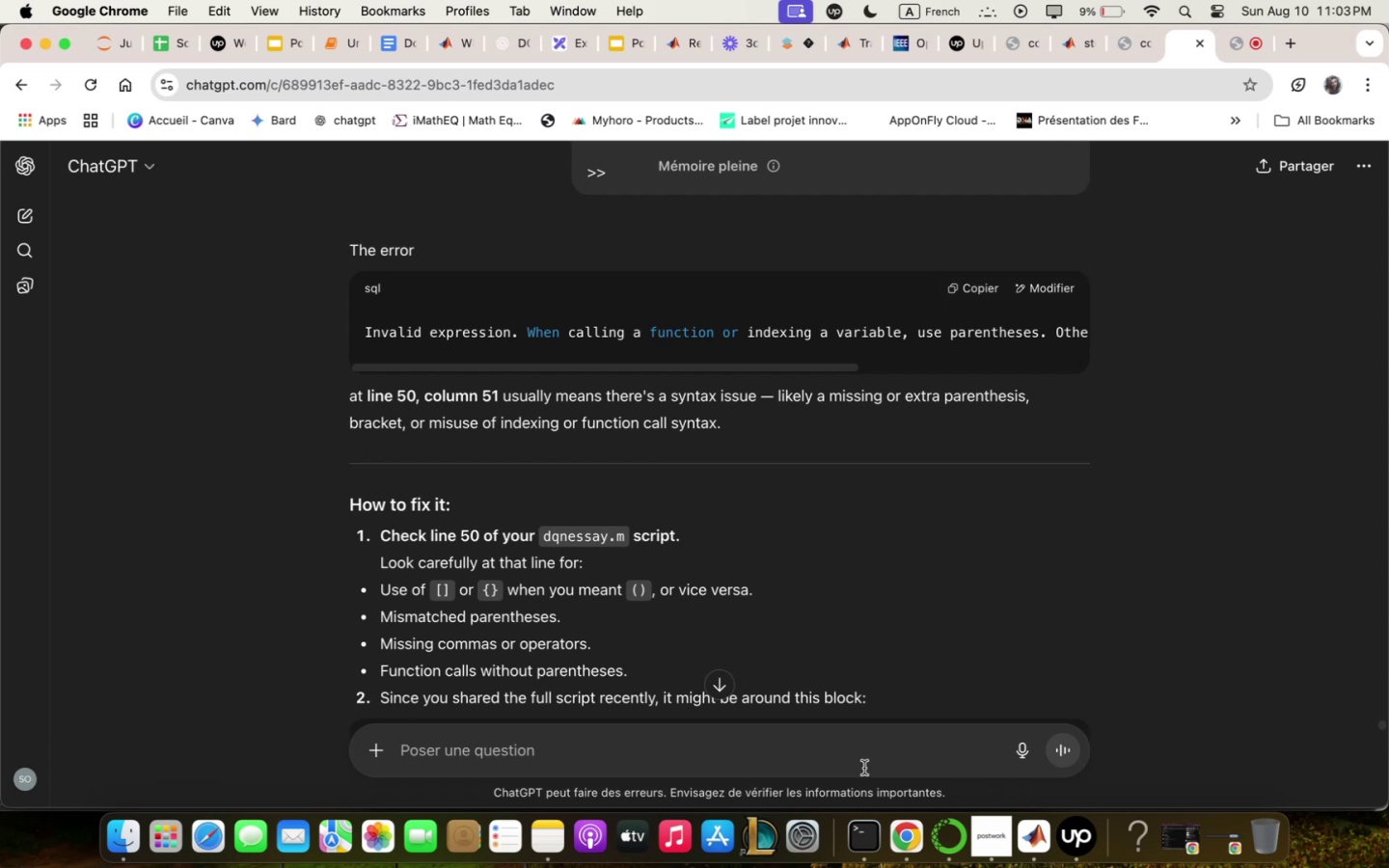 
wait(38.03)
 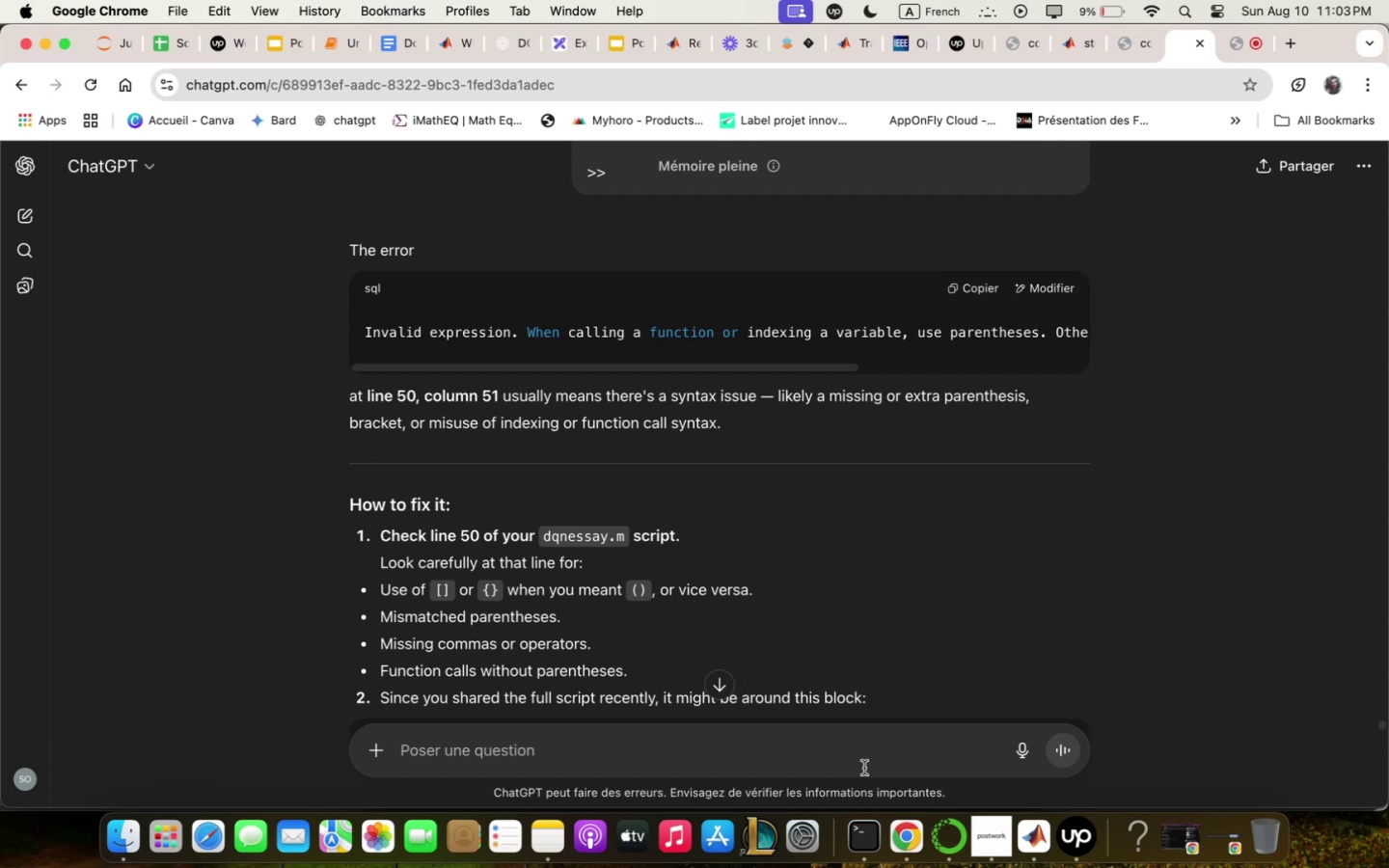 
scroll: coordinate [978, 476], scroll_direction: down, amount: 50.0
 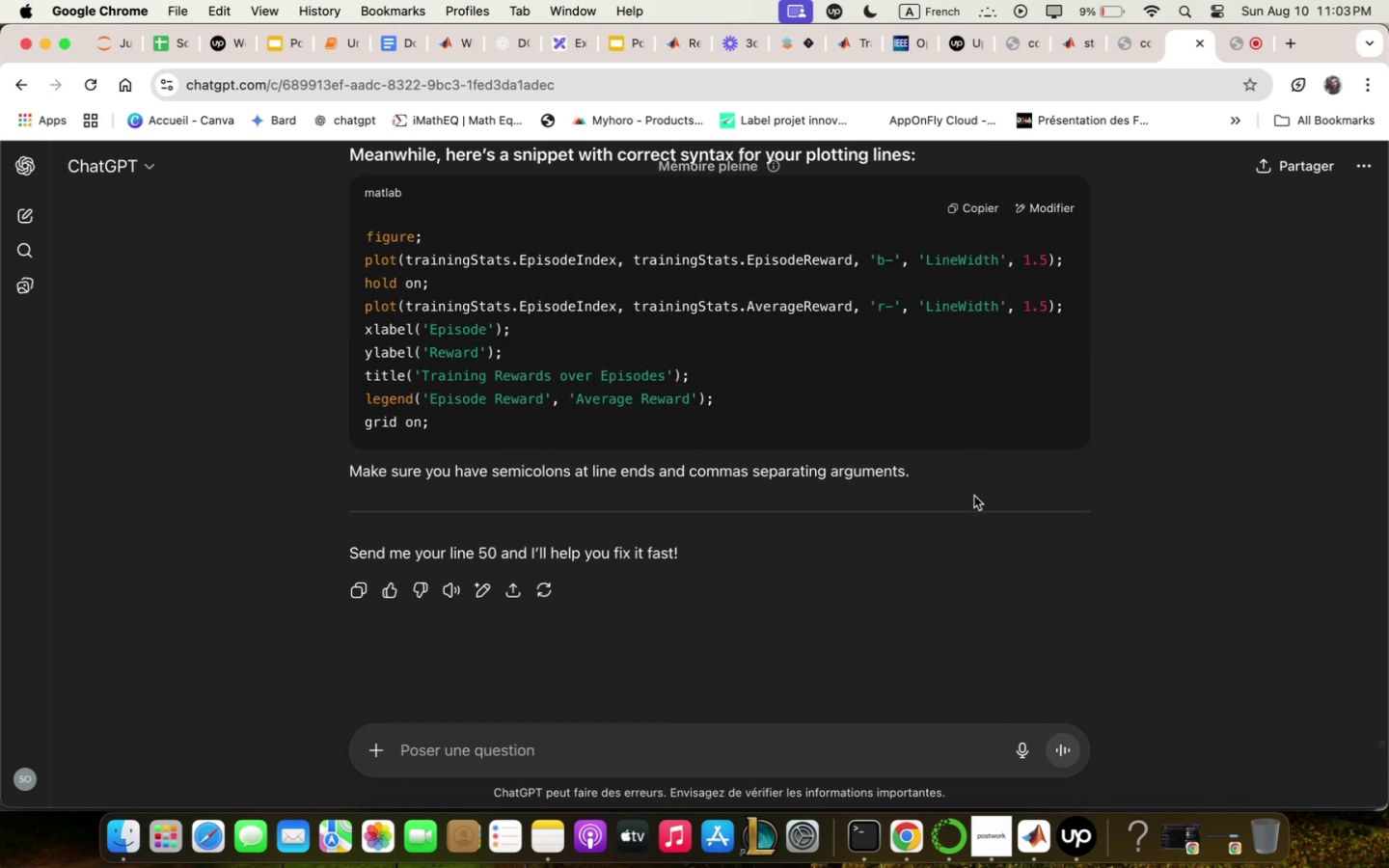 
left_click_drag(start_coordinate=[906, 724], to_coordinate=[906, 730])
 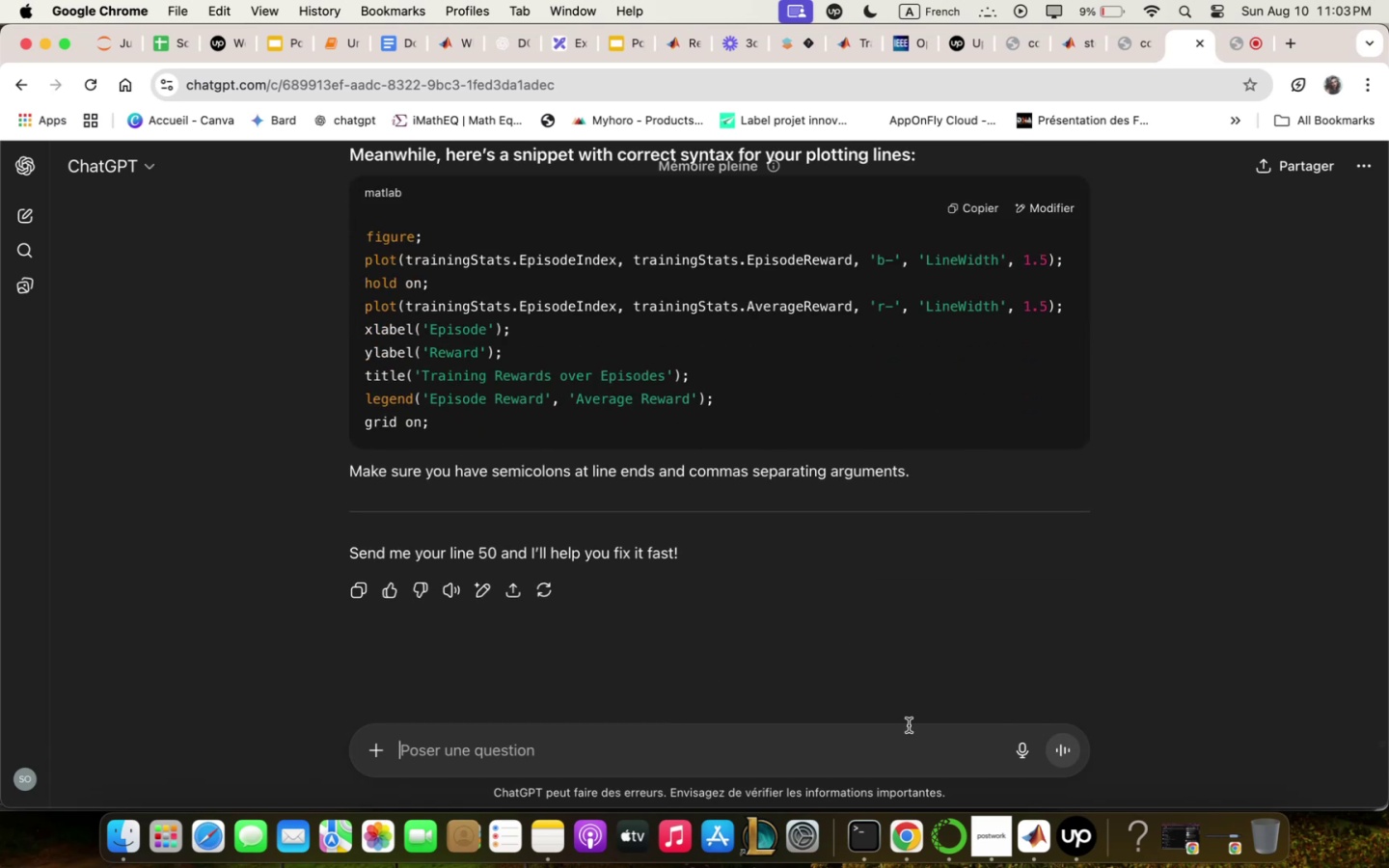 
type(updqte script)
 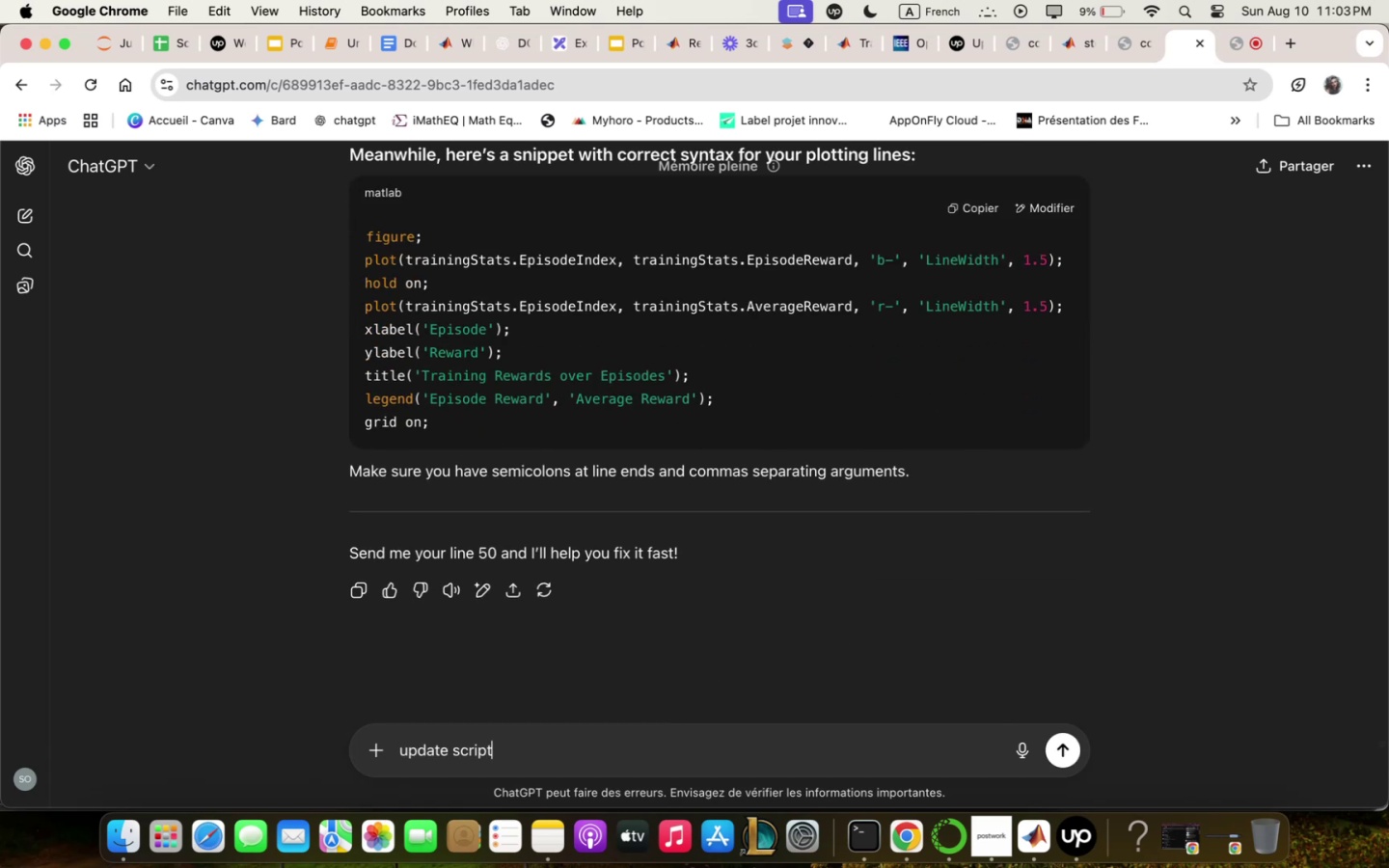 
key(Enter)
 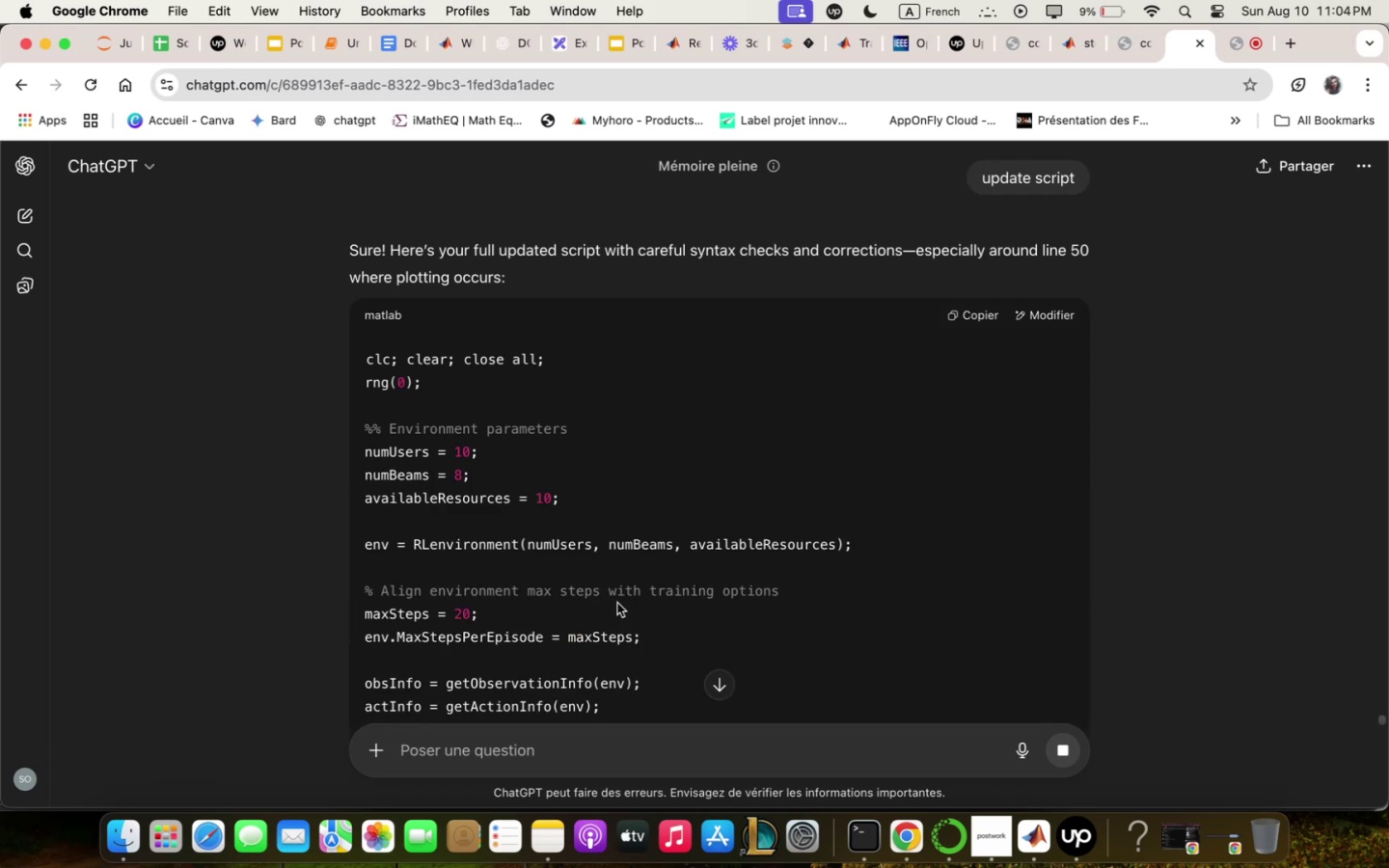 
wait(16.18)
 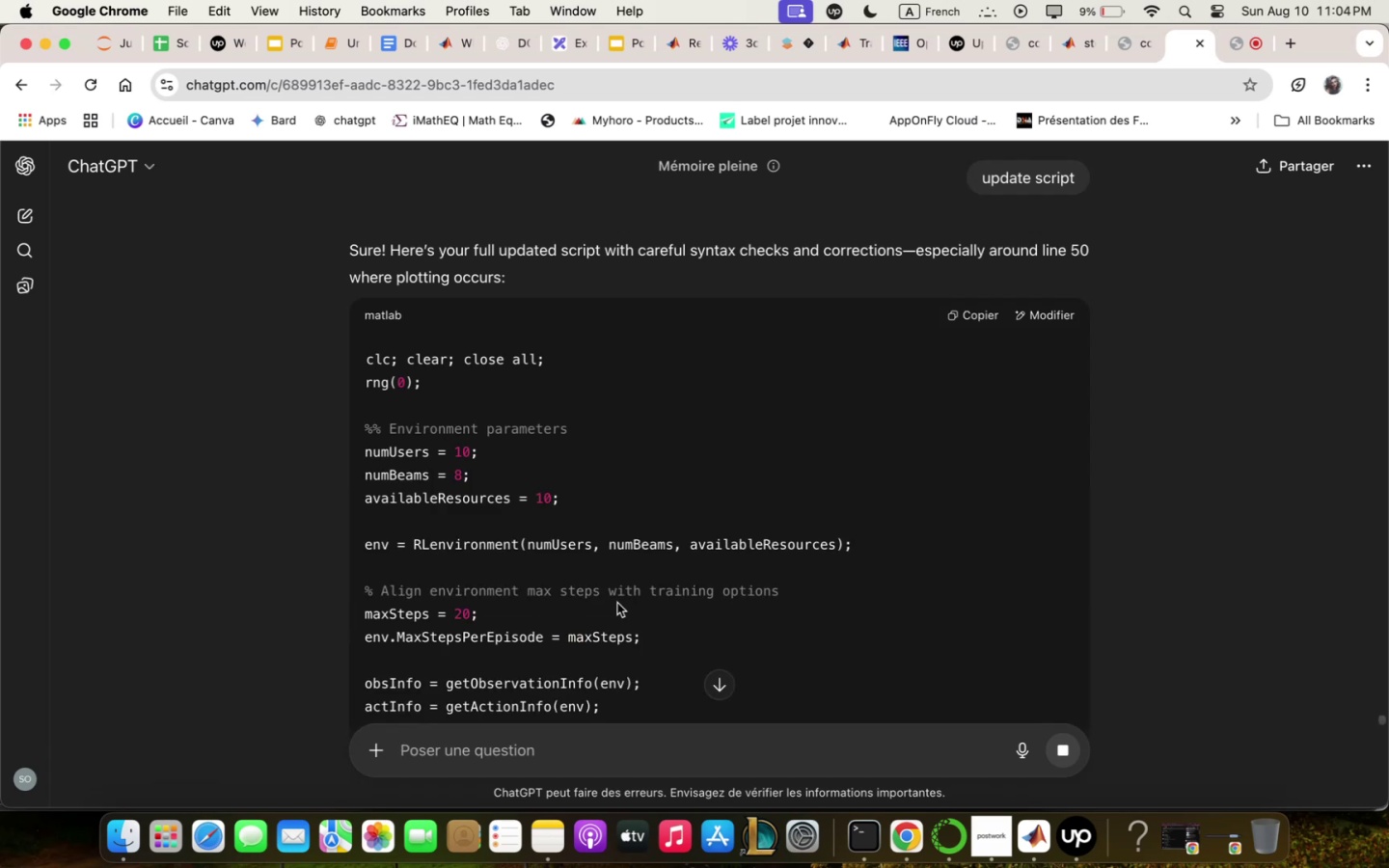 
scroll: coordinate [647, 545], scroll_direction: down, amount: 55.0
 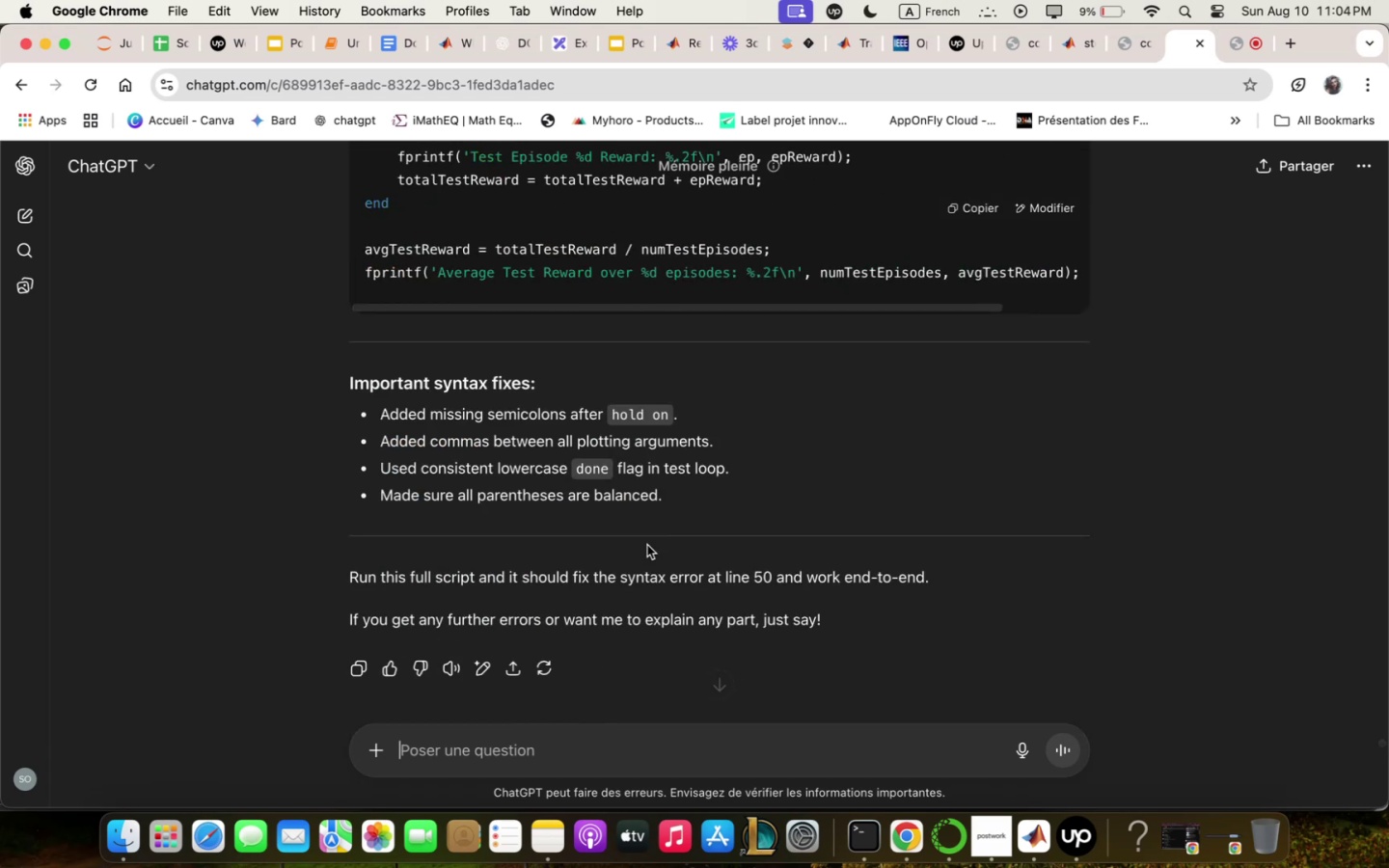 
scroll: coordinate [648, 546], scroll_direction: up, amount: 55.0
 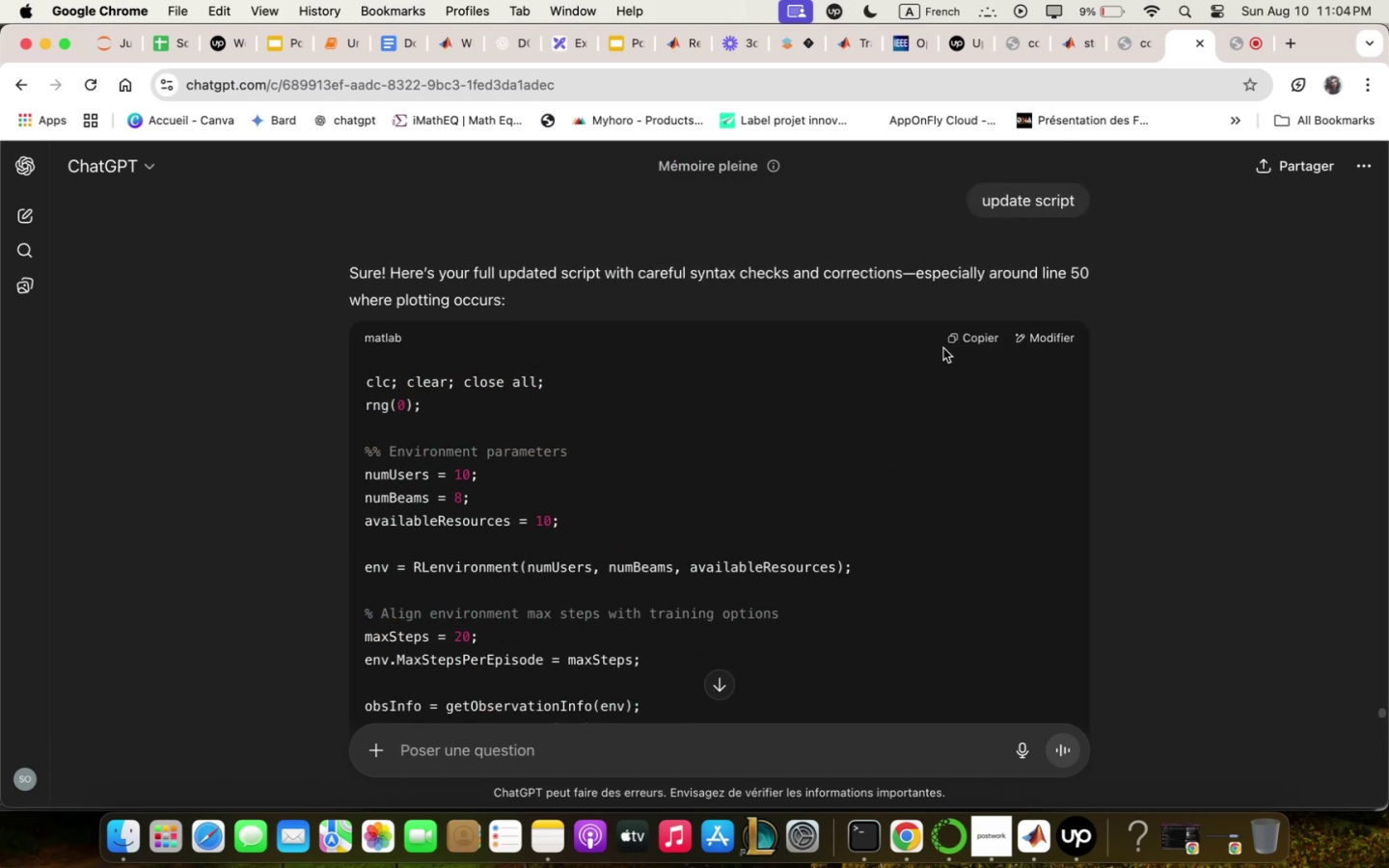 
left_click([968, 333])
 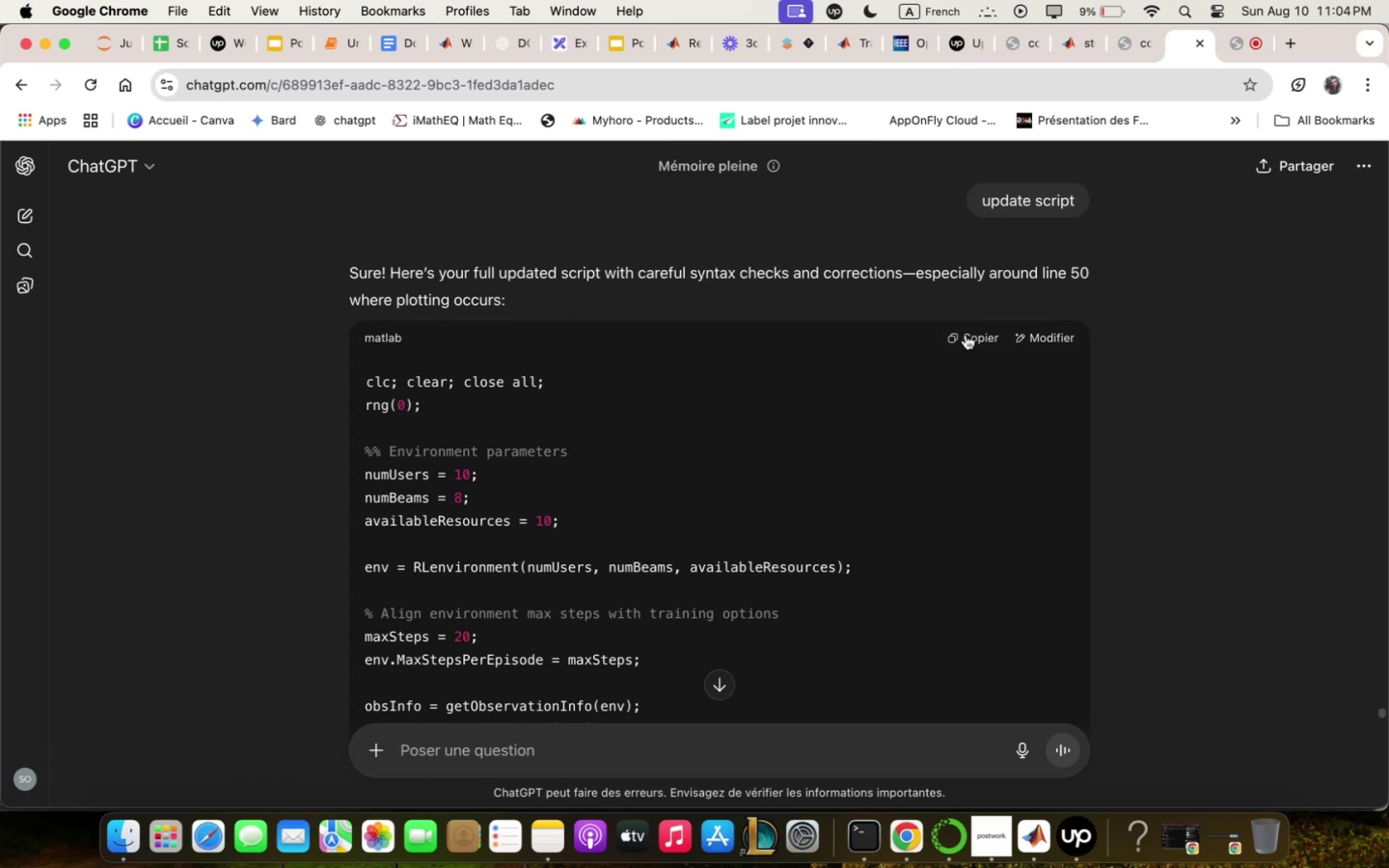 
wait(7.92)
 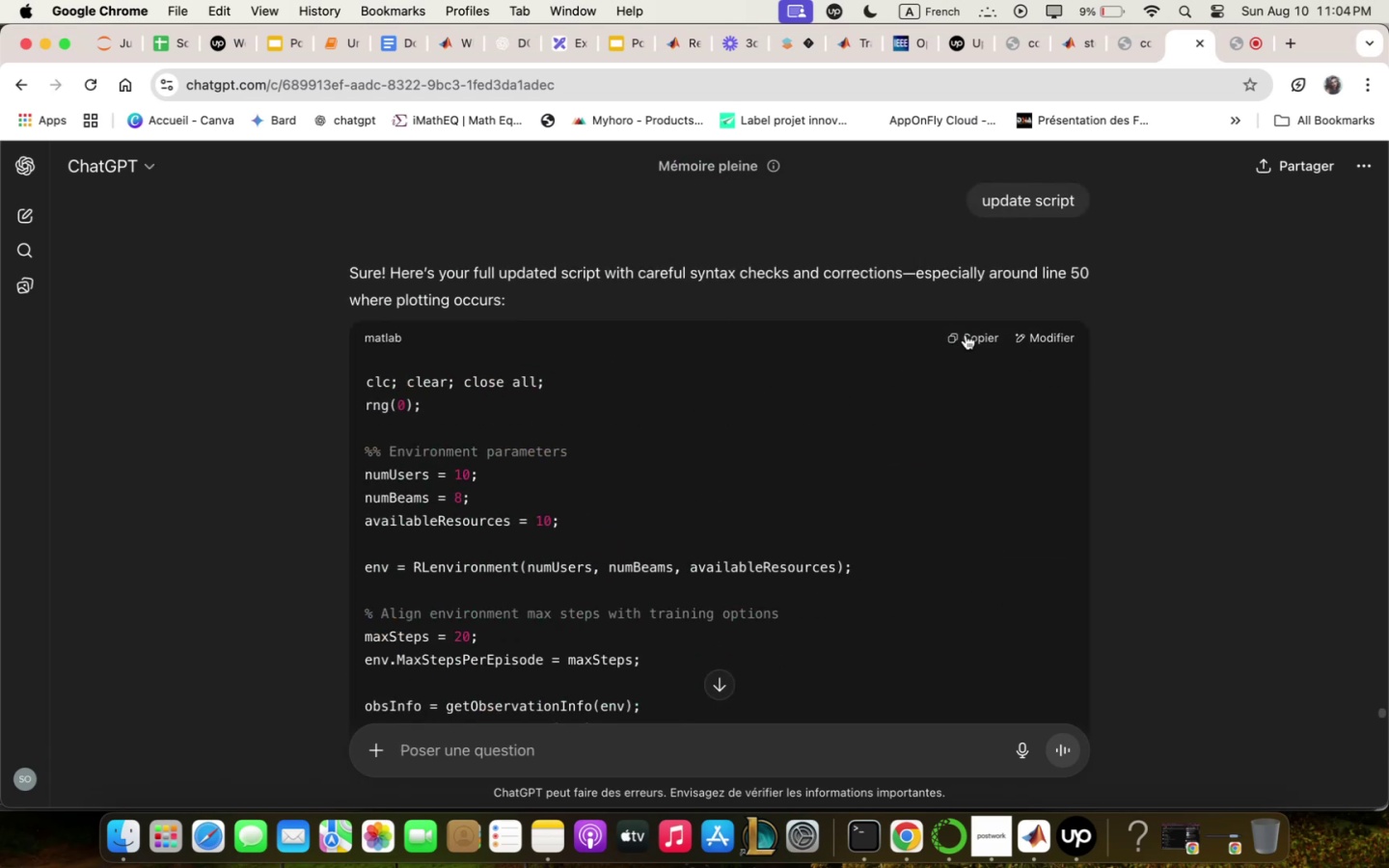 
scroll: coordinate [980, 609], scroll_direction: down, amount: 99.0
 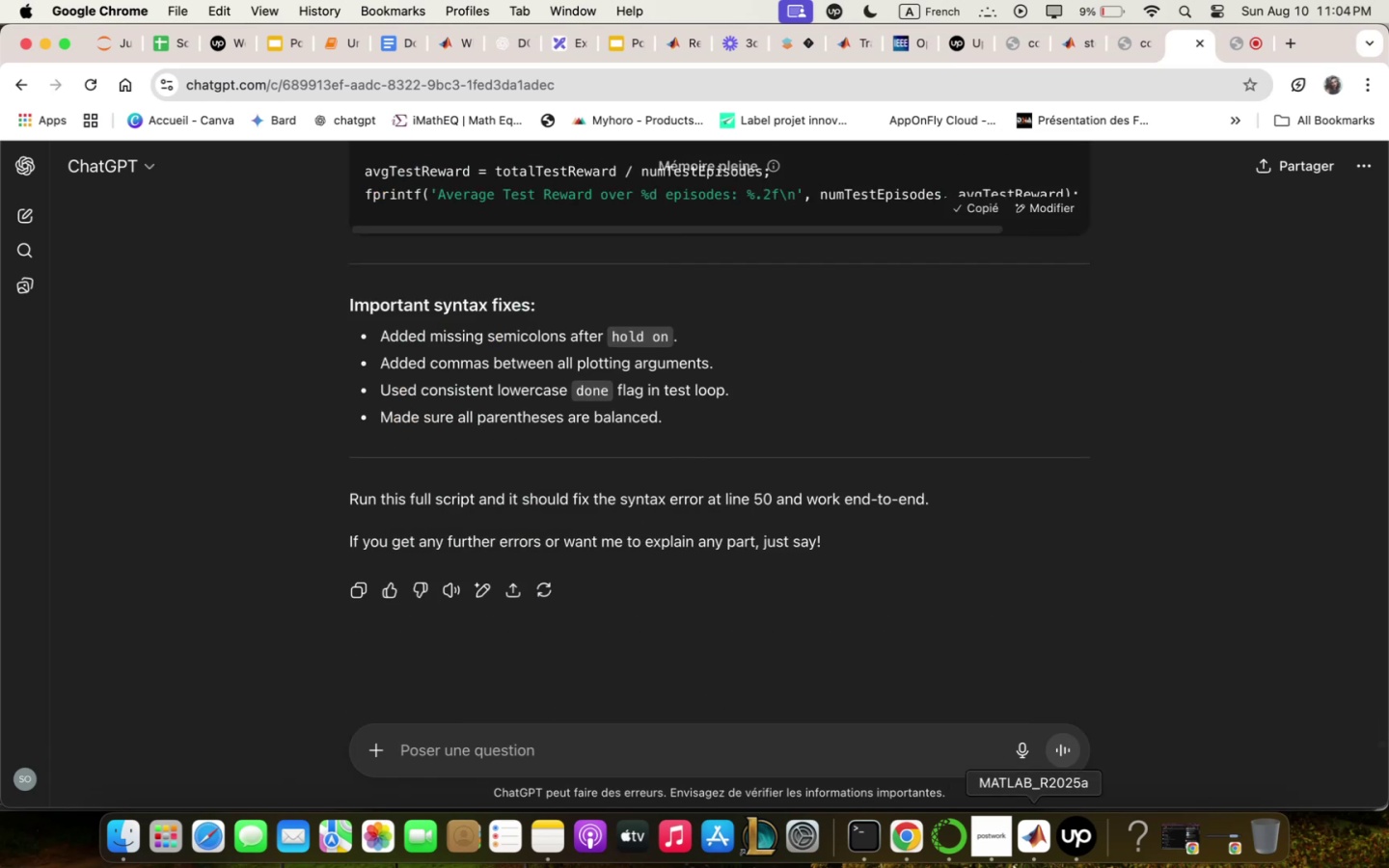 
left_click([1033, 840])
 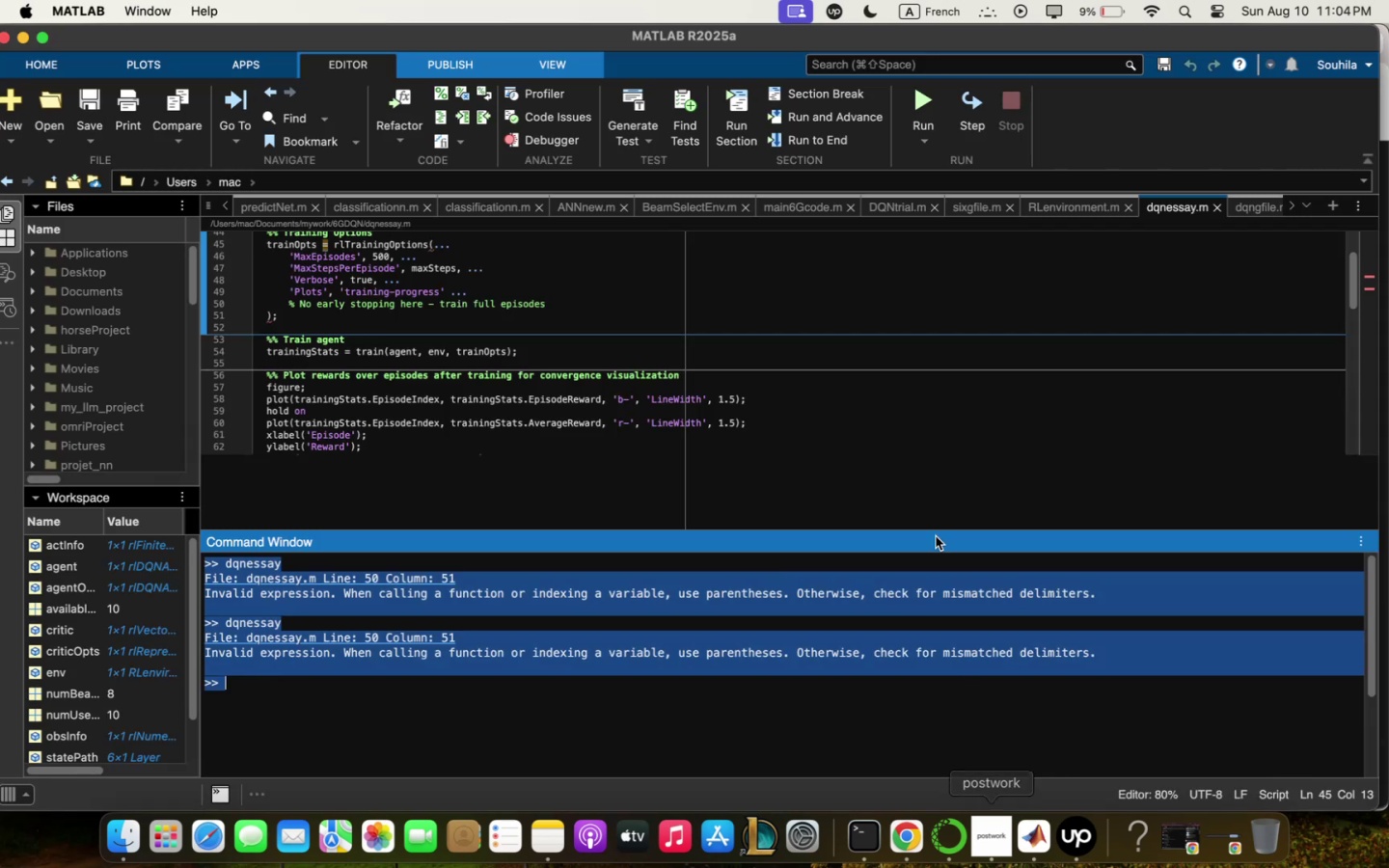 
left_click([948, 409])
 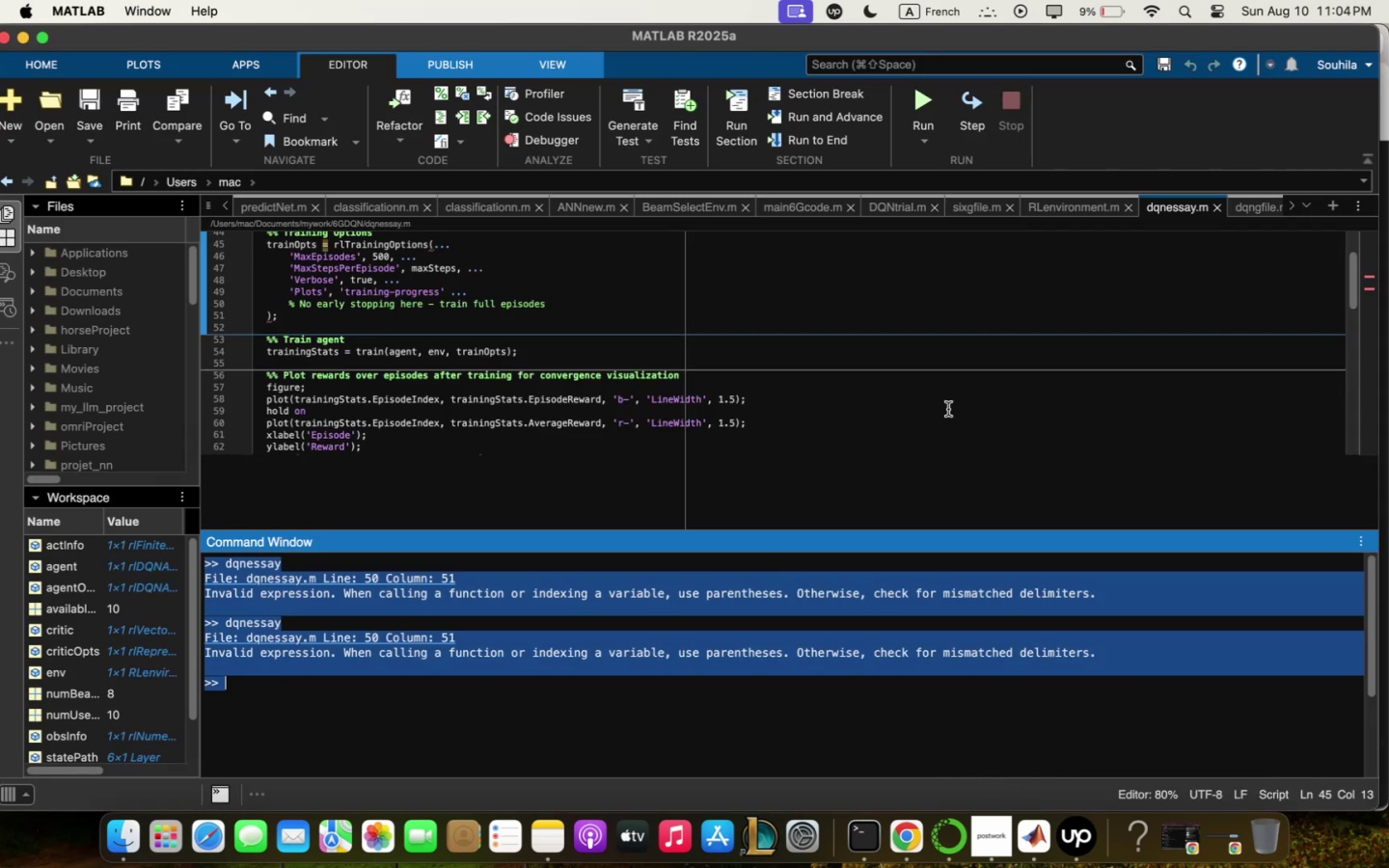 
key(Meta+Q)
 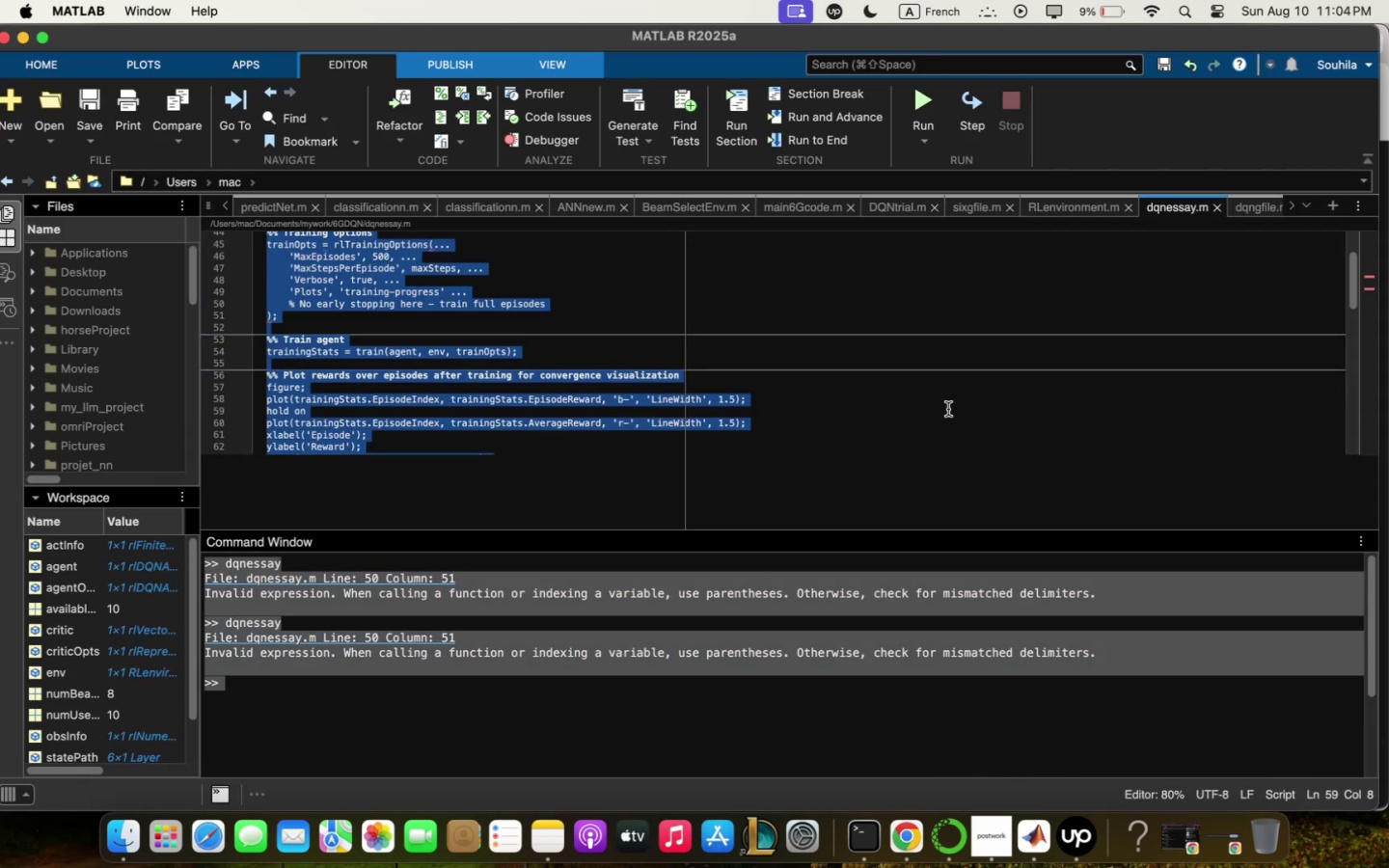 
key(Meta+CommandLeft)
 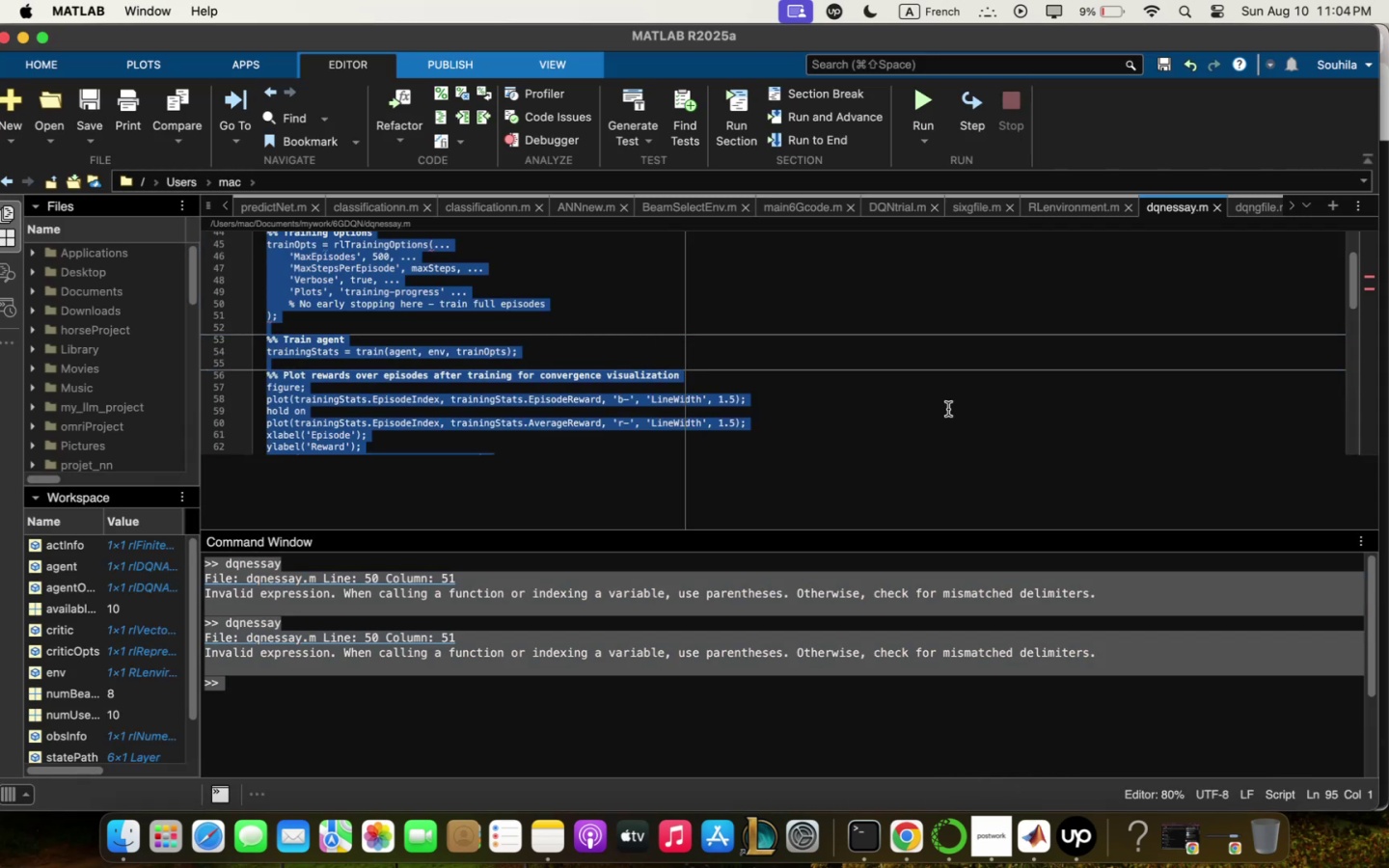 
key(Meta+V)
 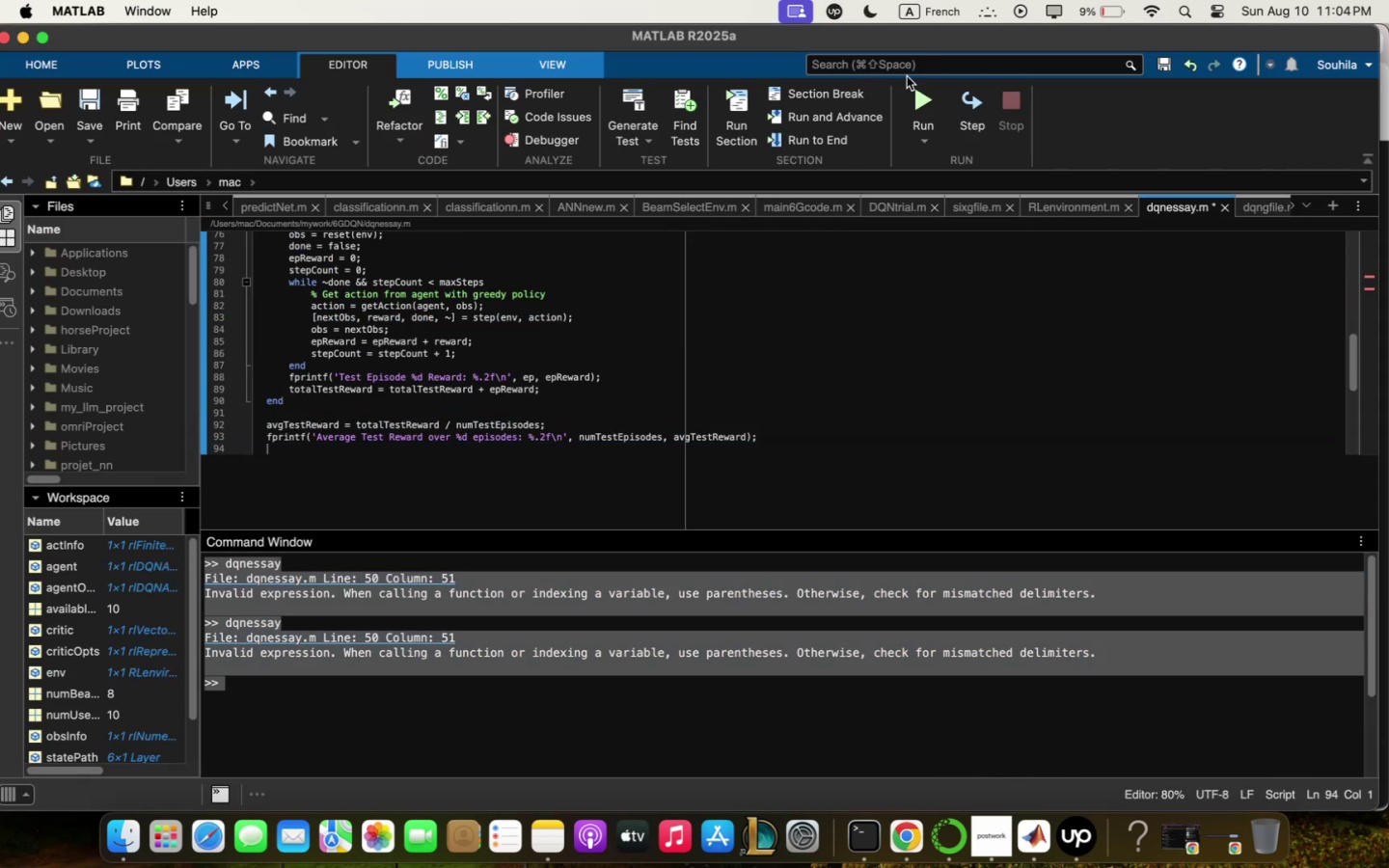 
left_click([915, 92])
 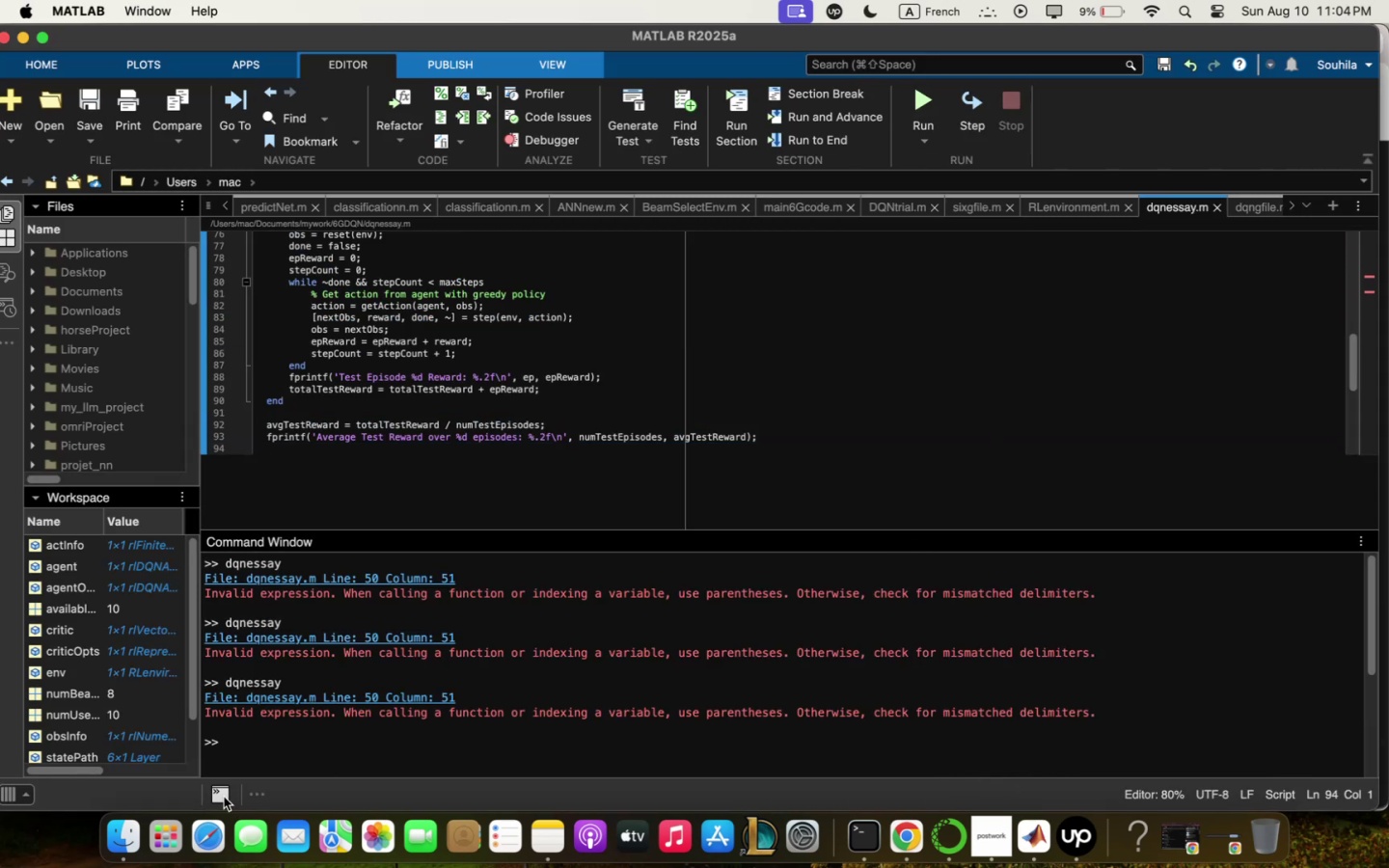 
left_click([242, 745])
 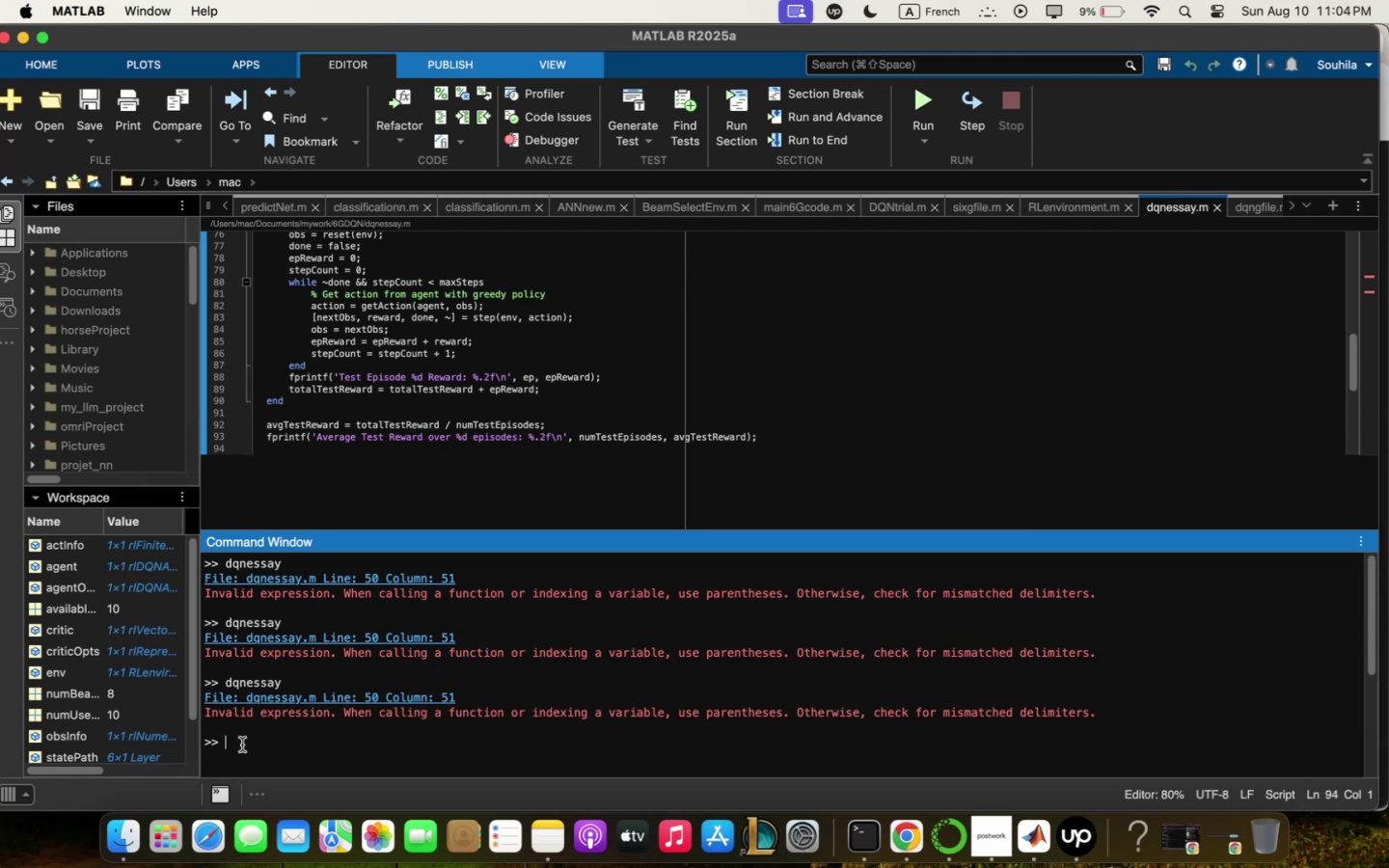 
type(clc)
 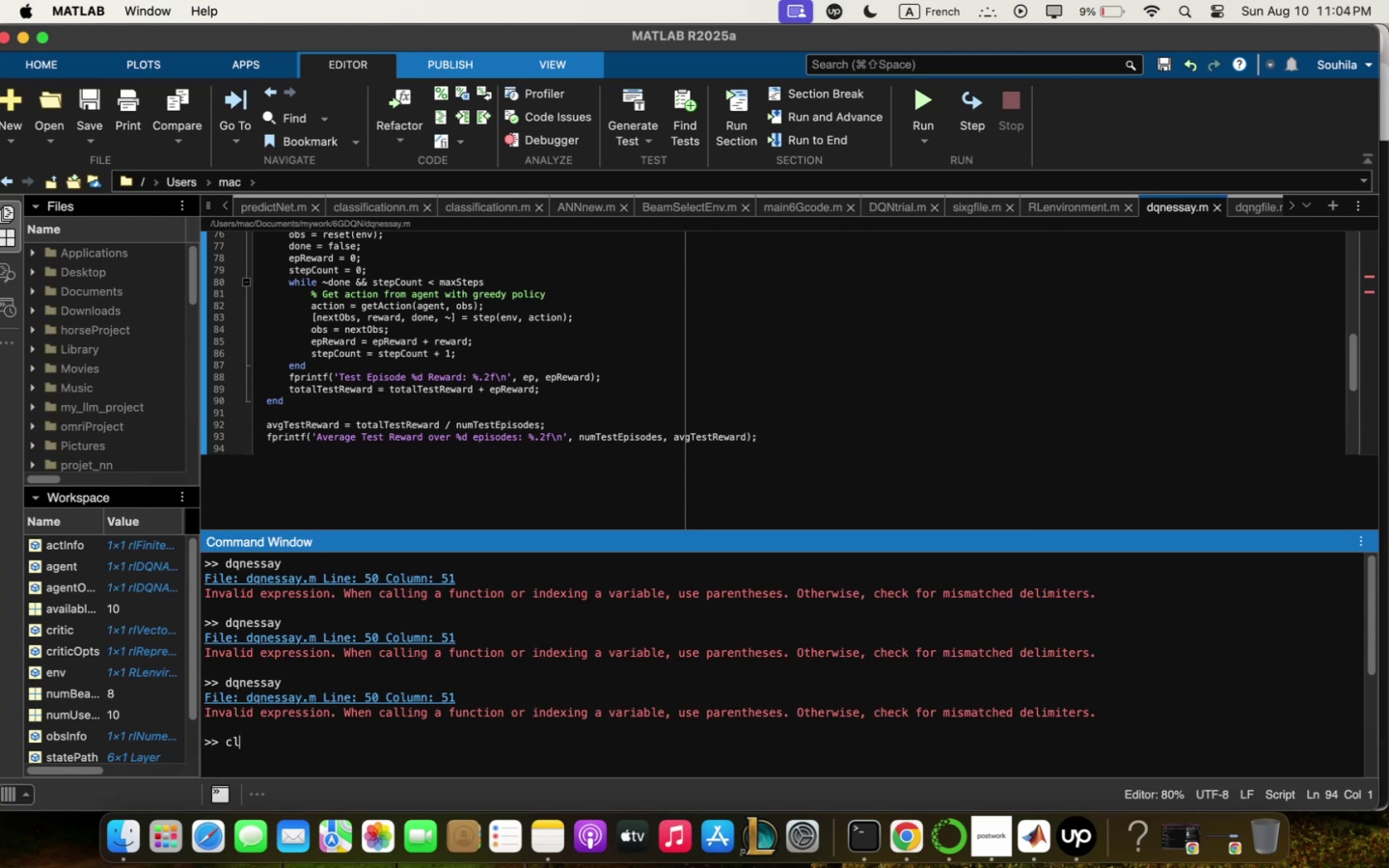 
key(Enter)
 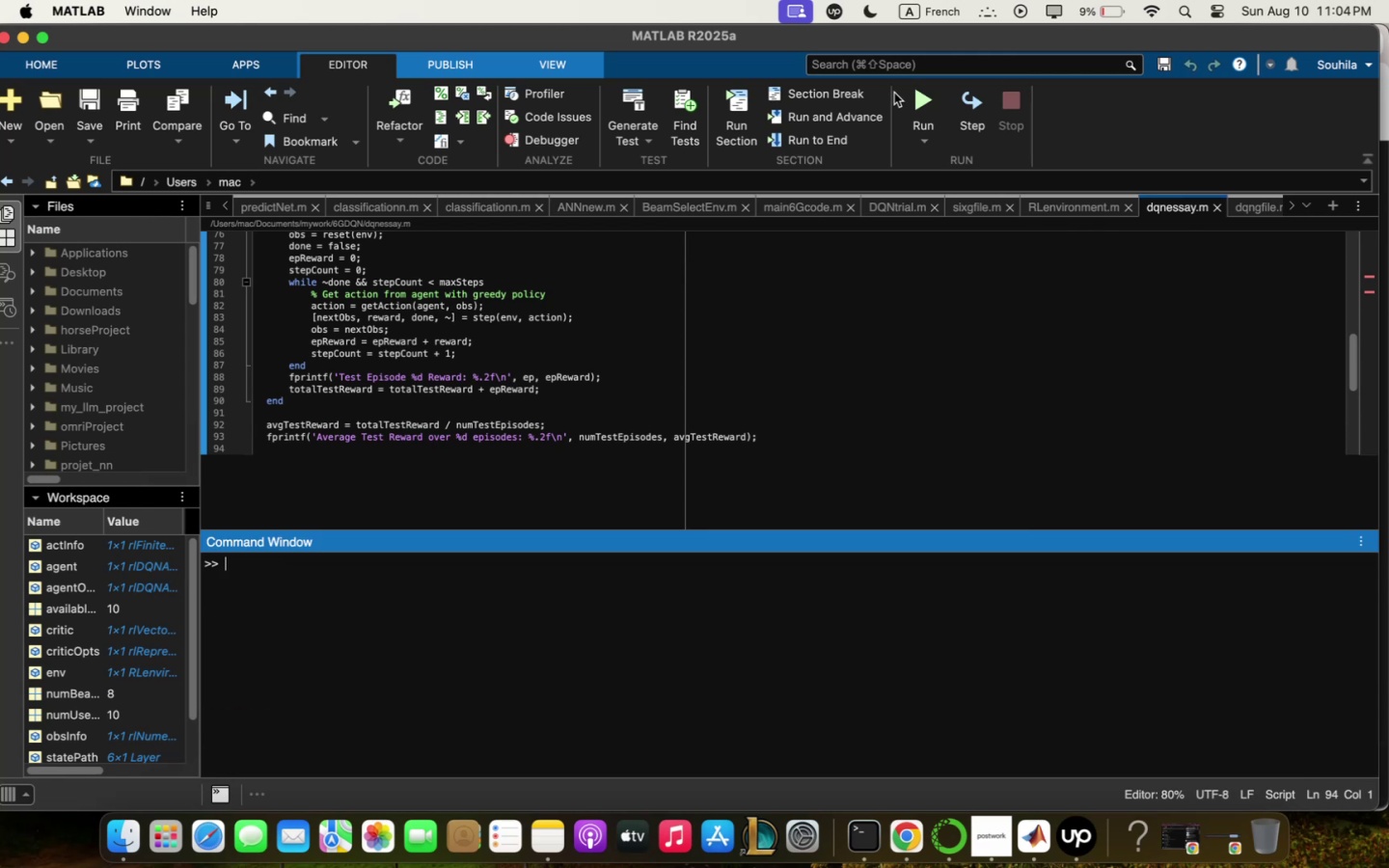 
left_click([935, 107])
 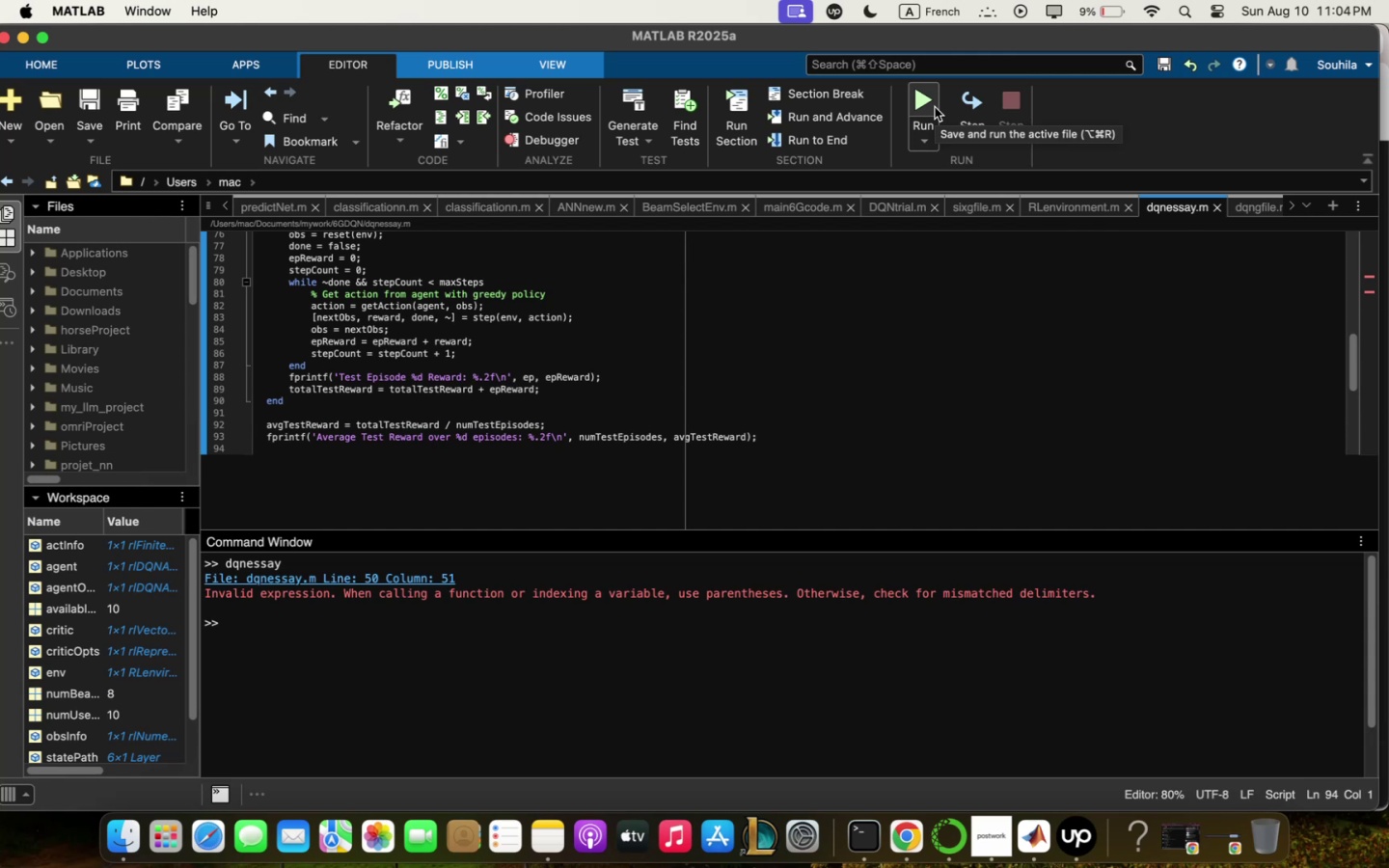 
wait(19.46)
 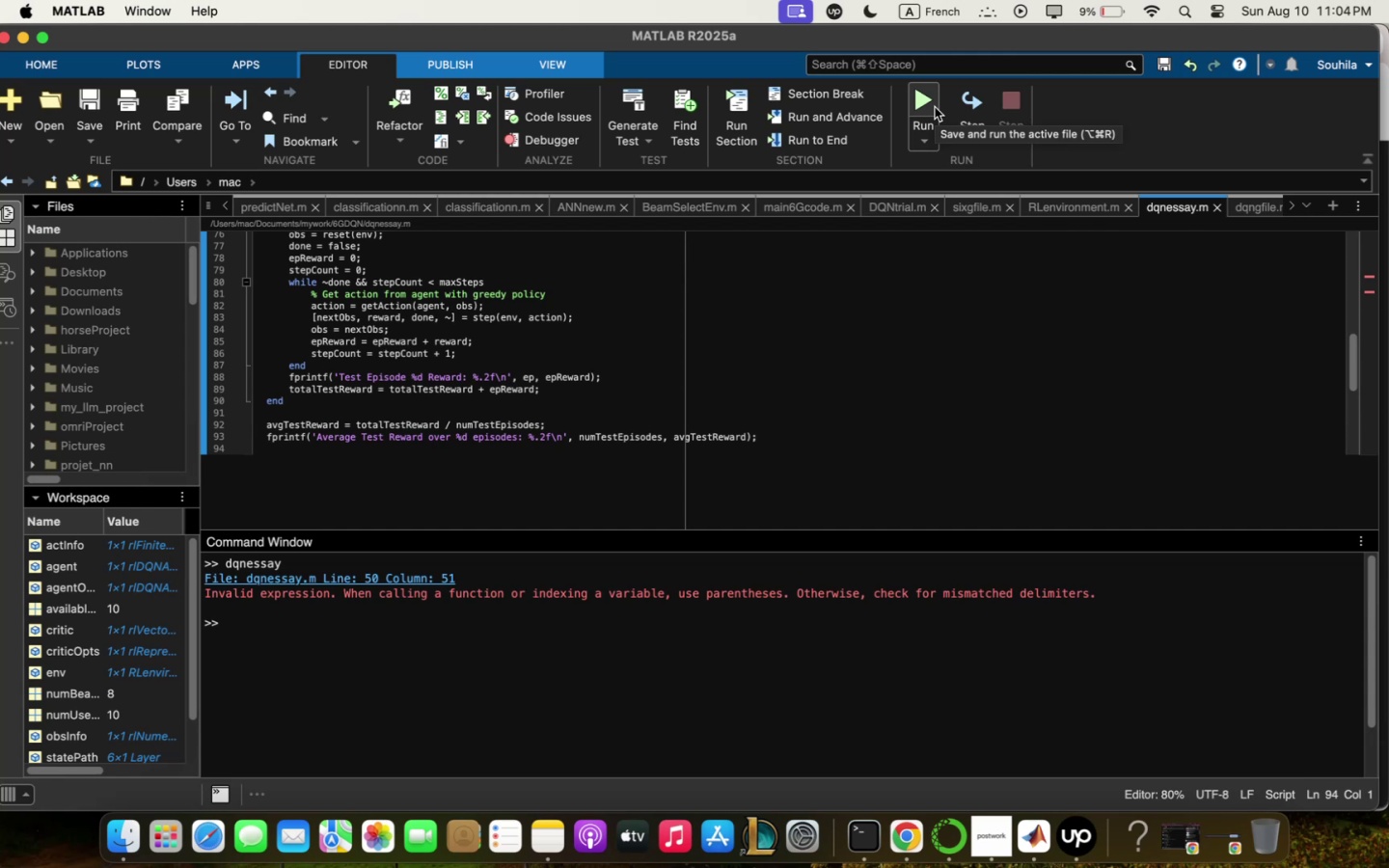 
left_click([803, 630])
 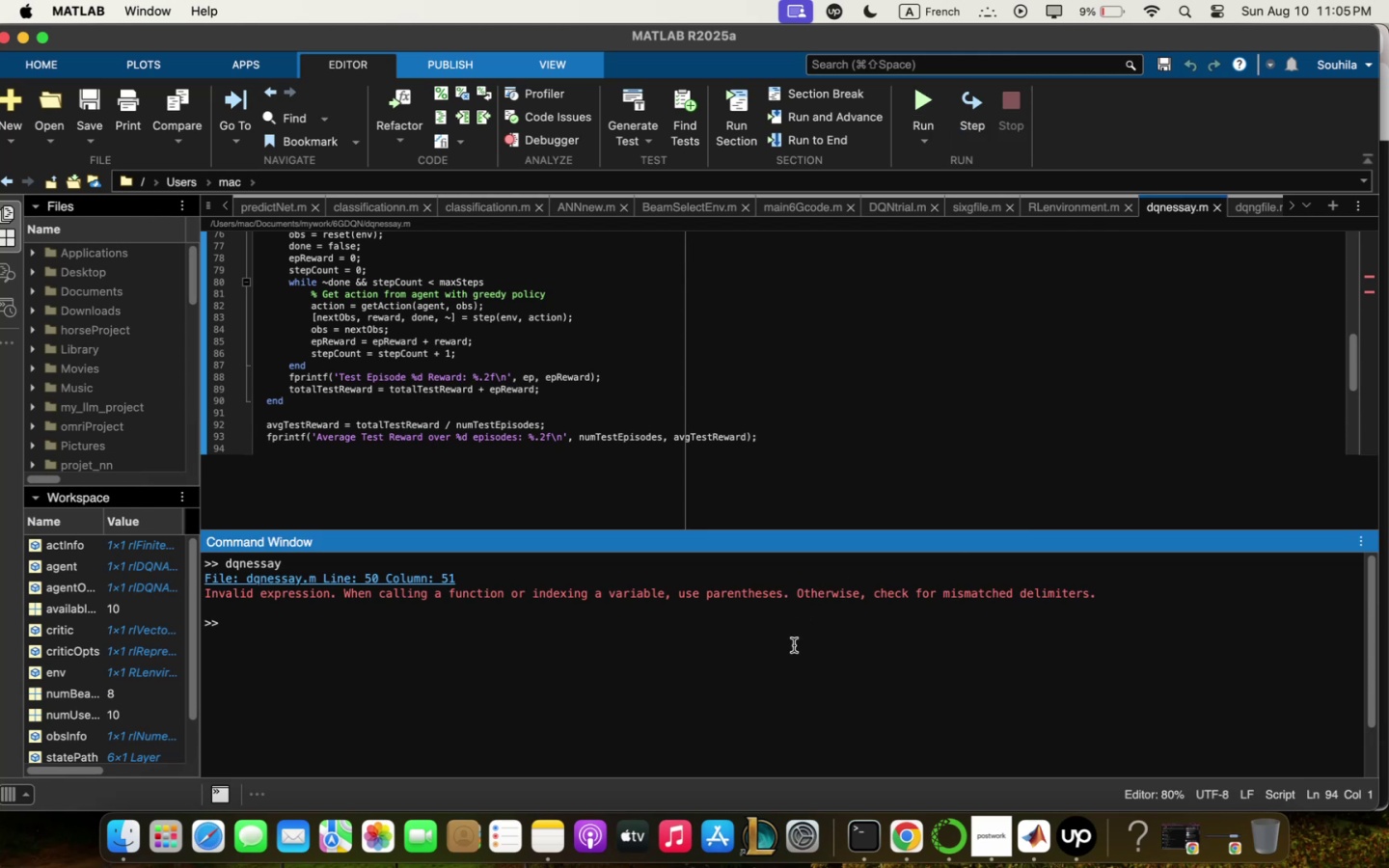 
wait(8.53)
 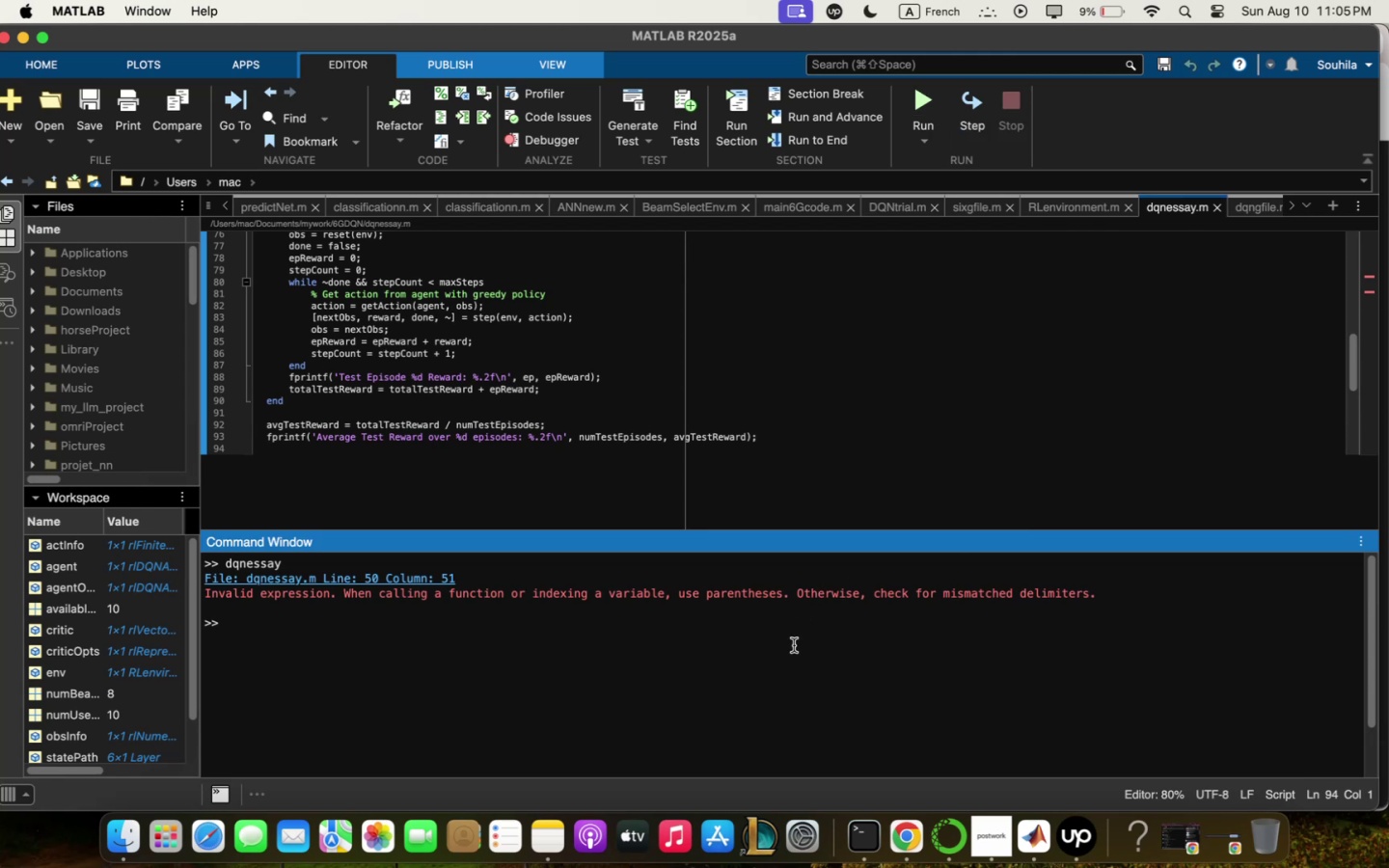 
left_click([913, 600])
 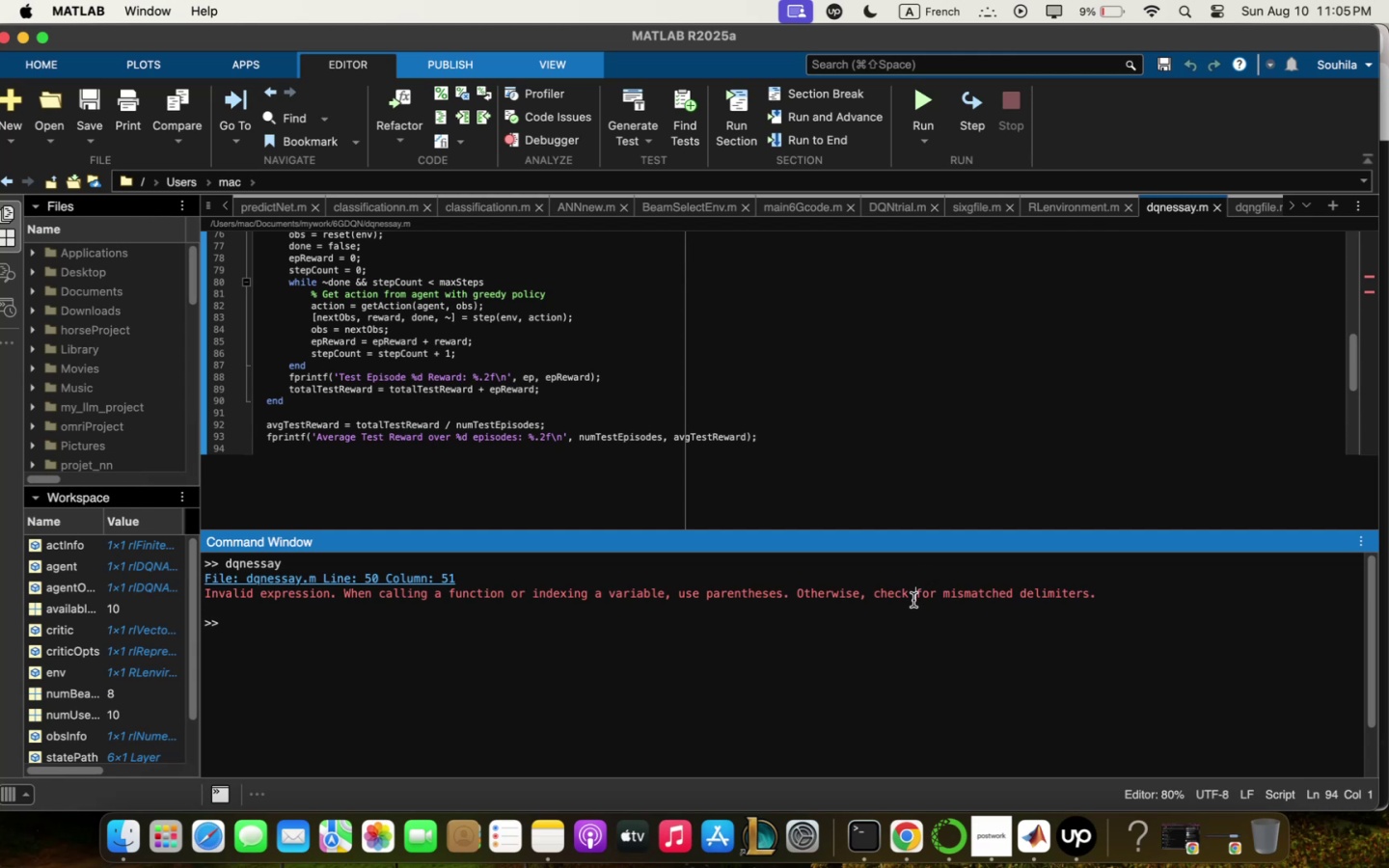 
key(Meta+Q)
 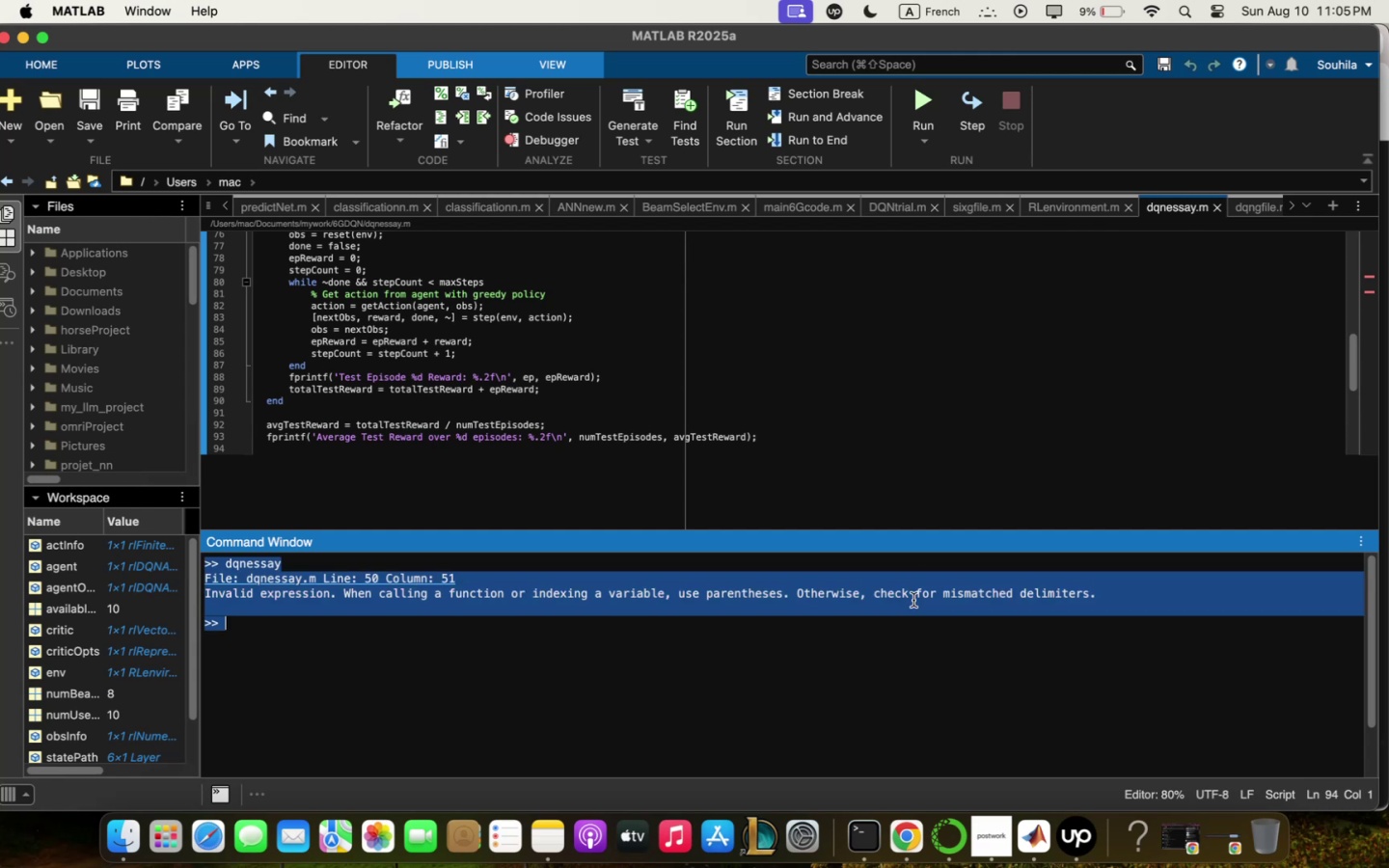 
key(Meta+C)
 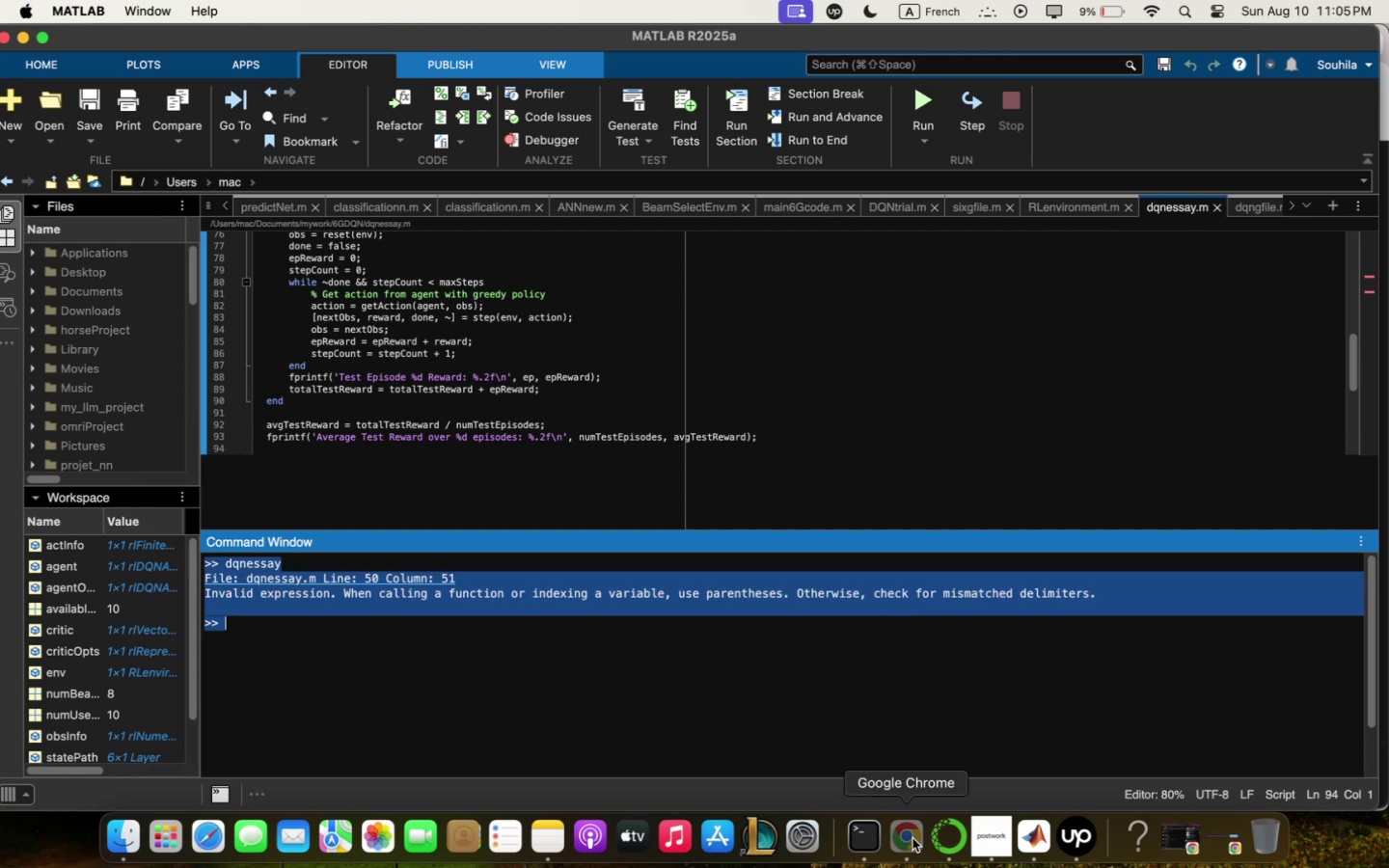 
key(Meta+V)
 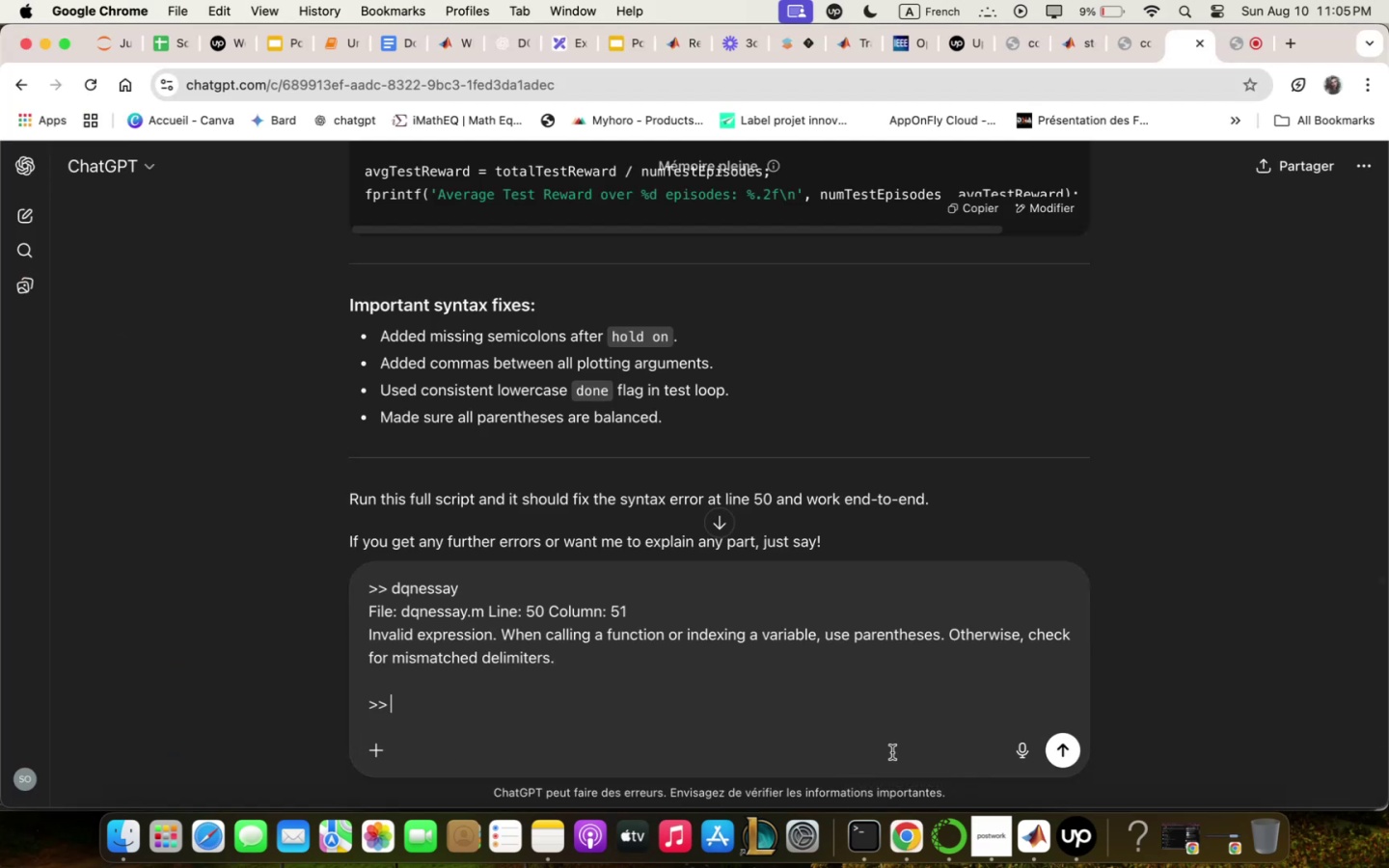 
key(Enter)
 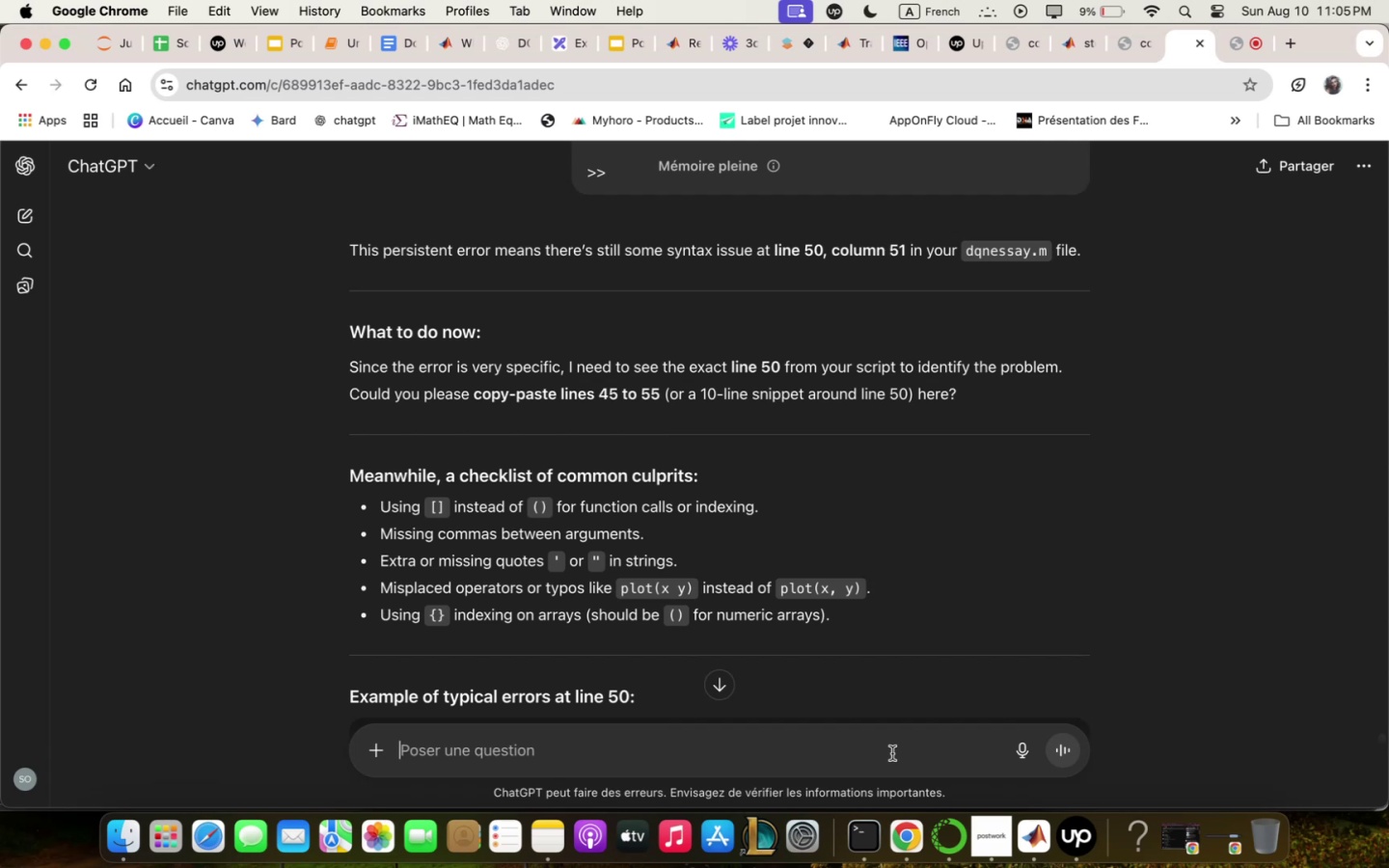 
wait(26.52)
 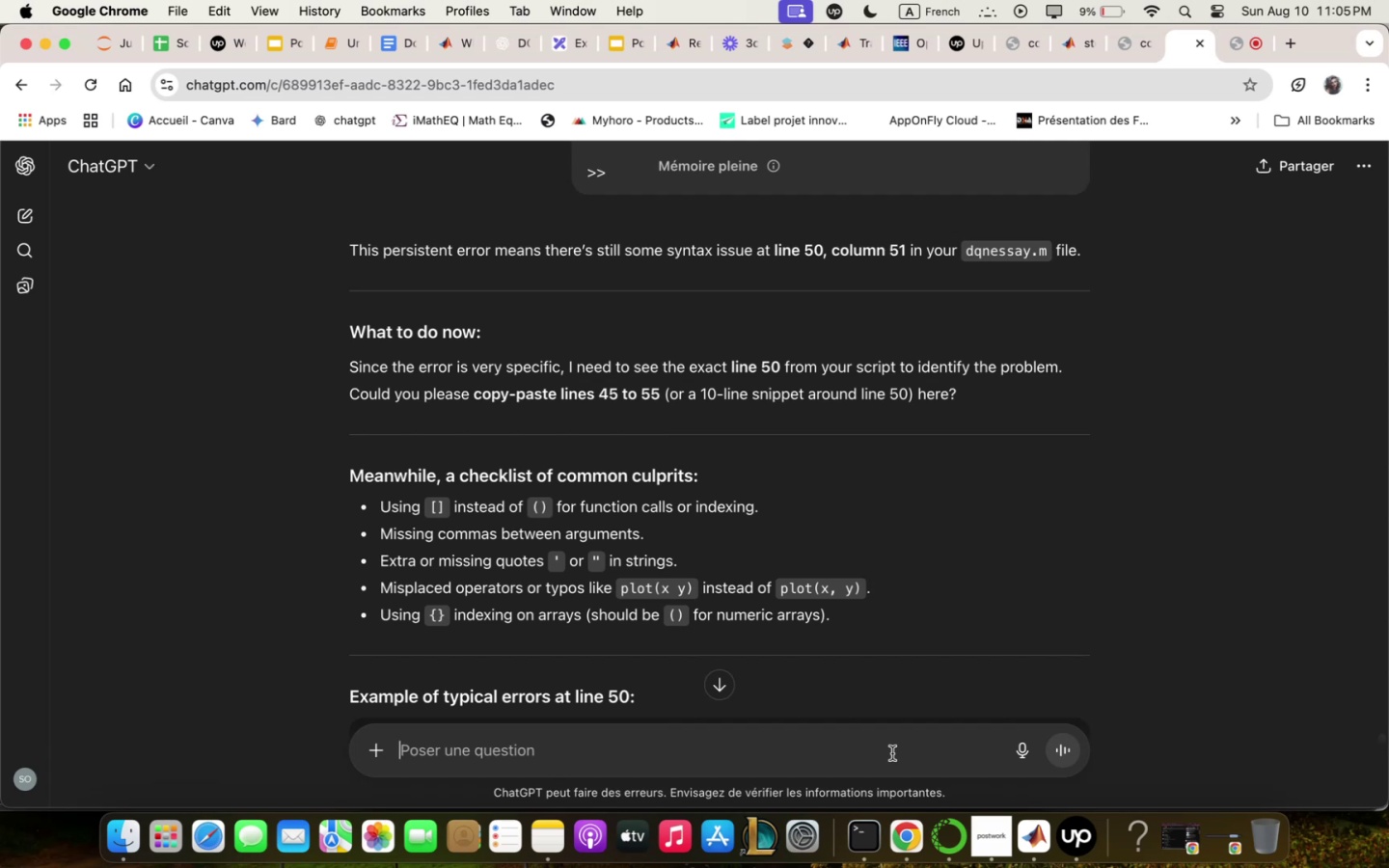 
scroll: coordinate [940, 562], scroll_direction: down, amount: 26.0
 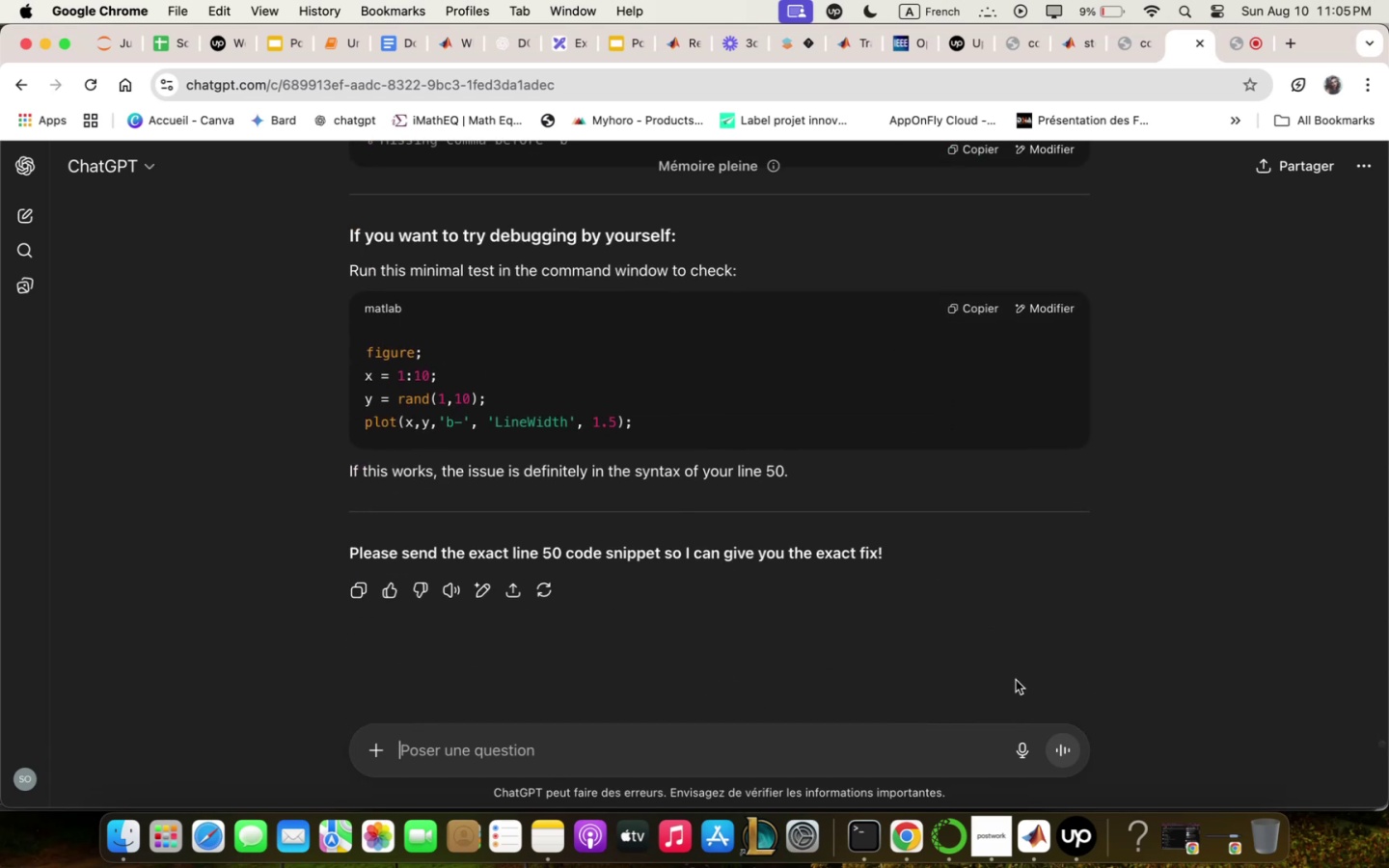 
left_click([1042, 843])
 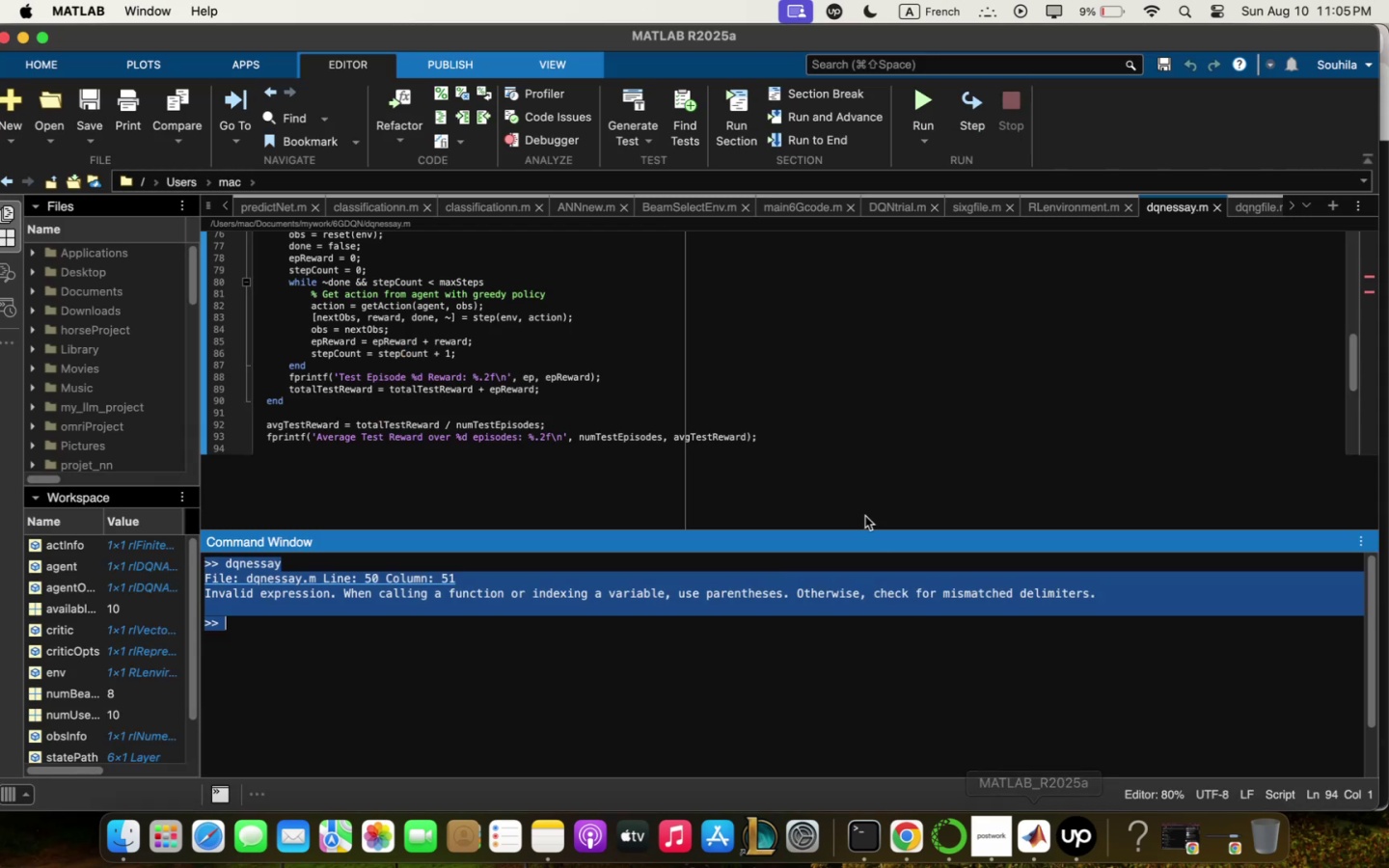 
left_click([872, 394])
 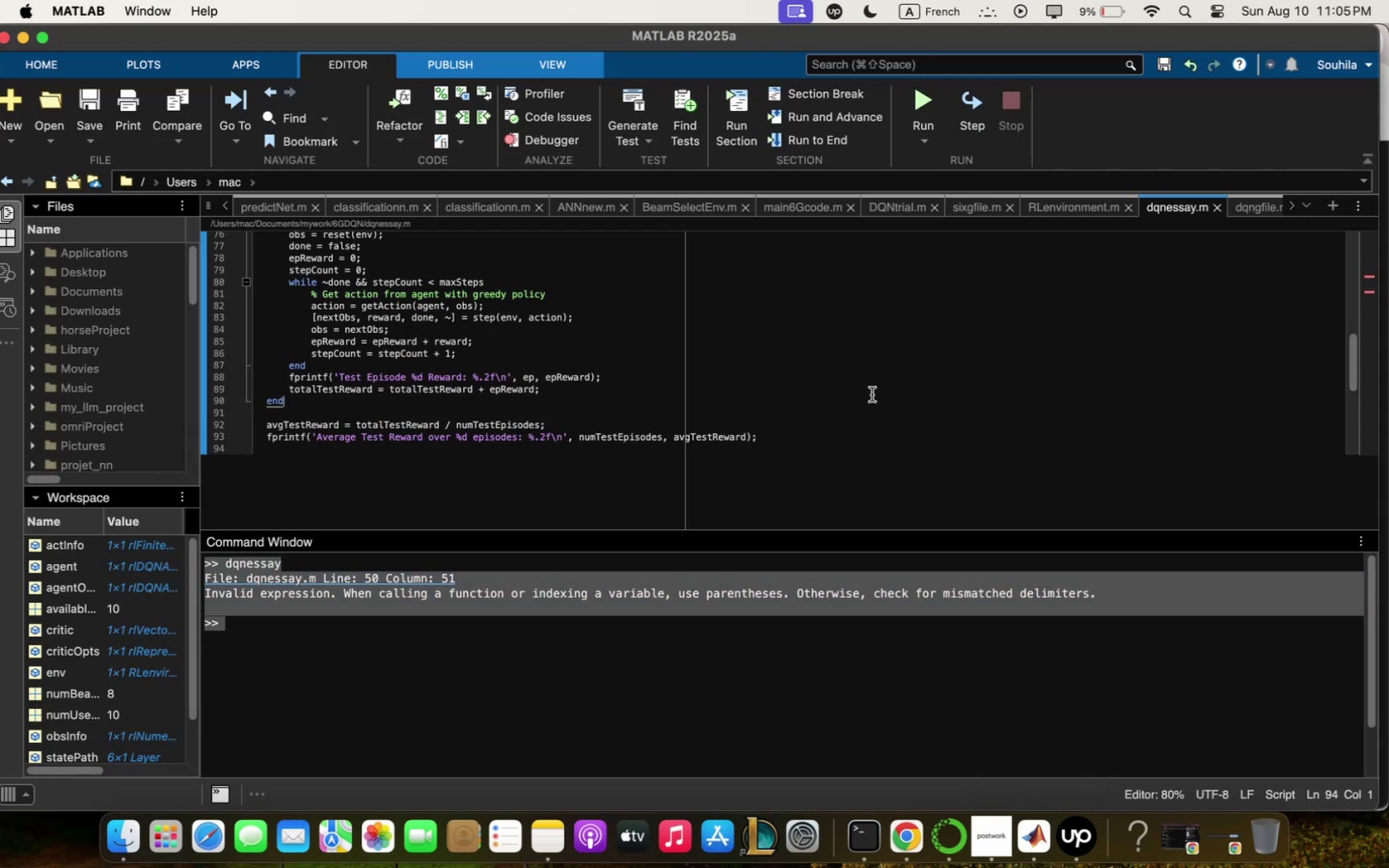 
key(Meta+Q)
 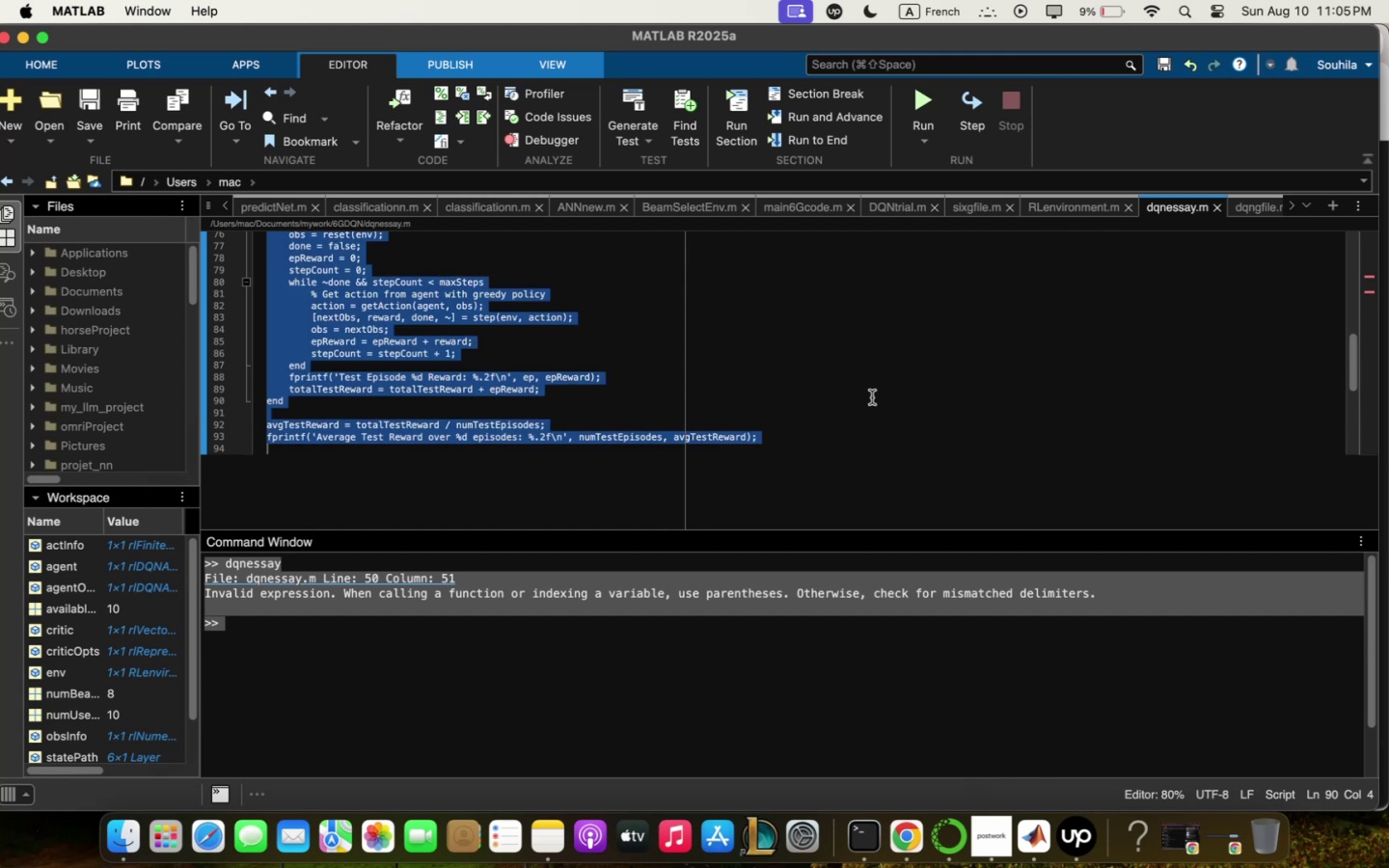 
key(Meta+C)
 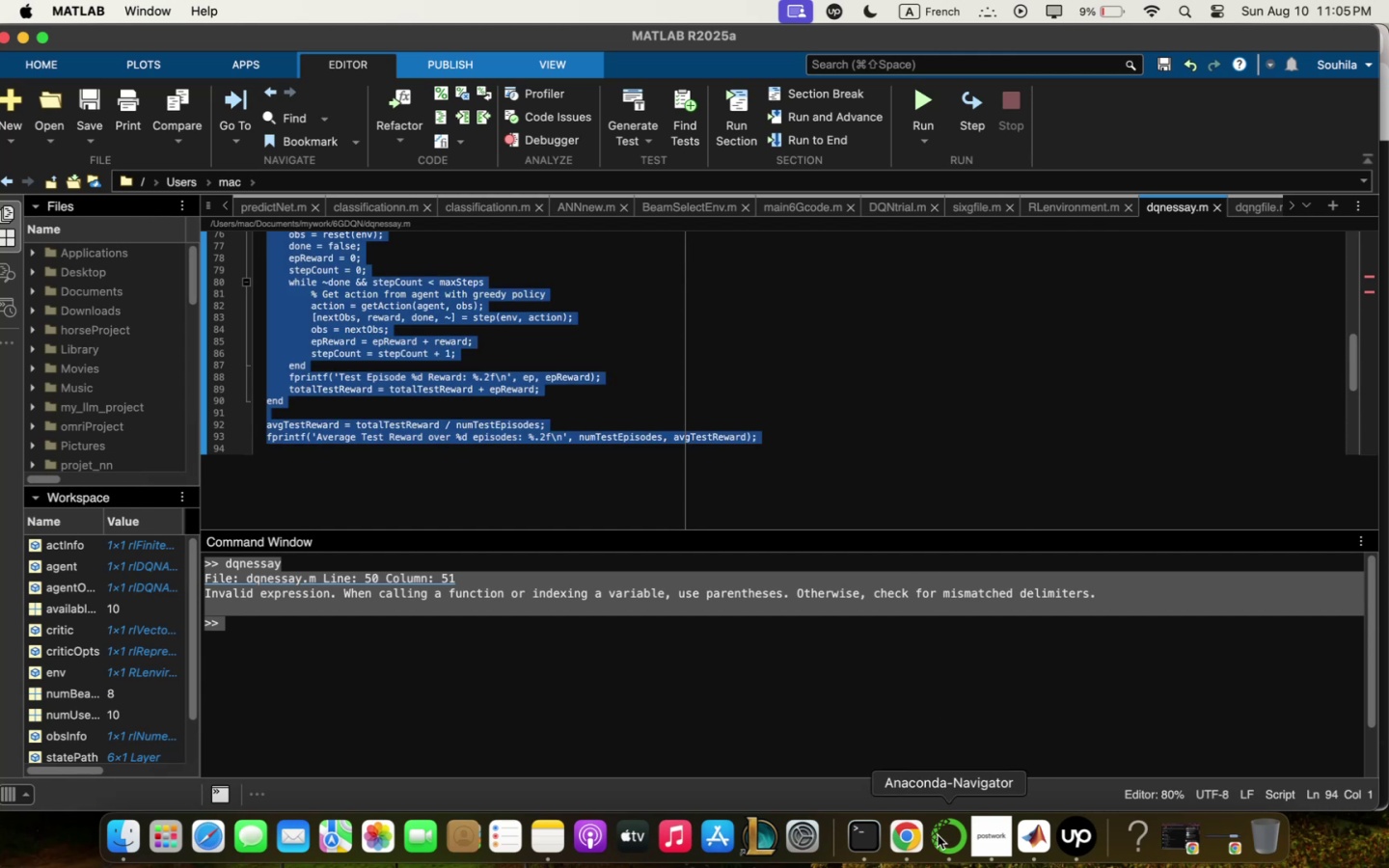 
left_click([923, 835])
 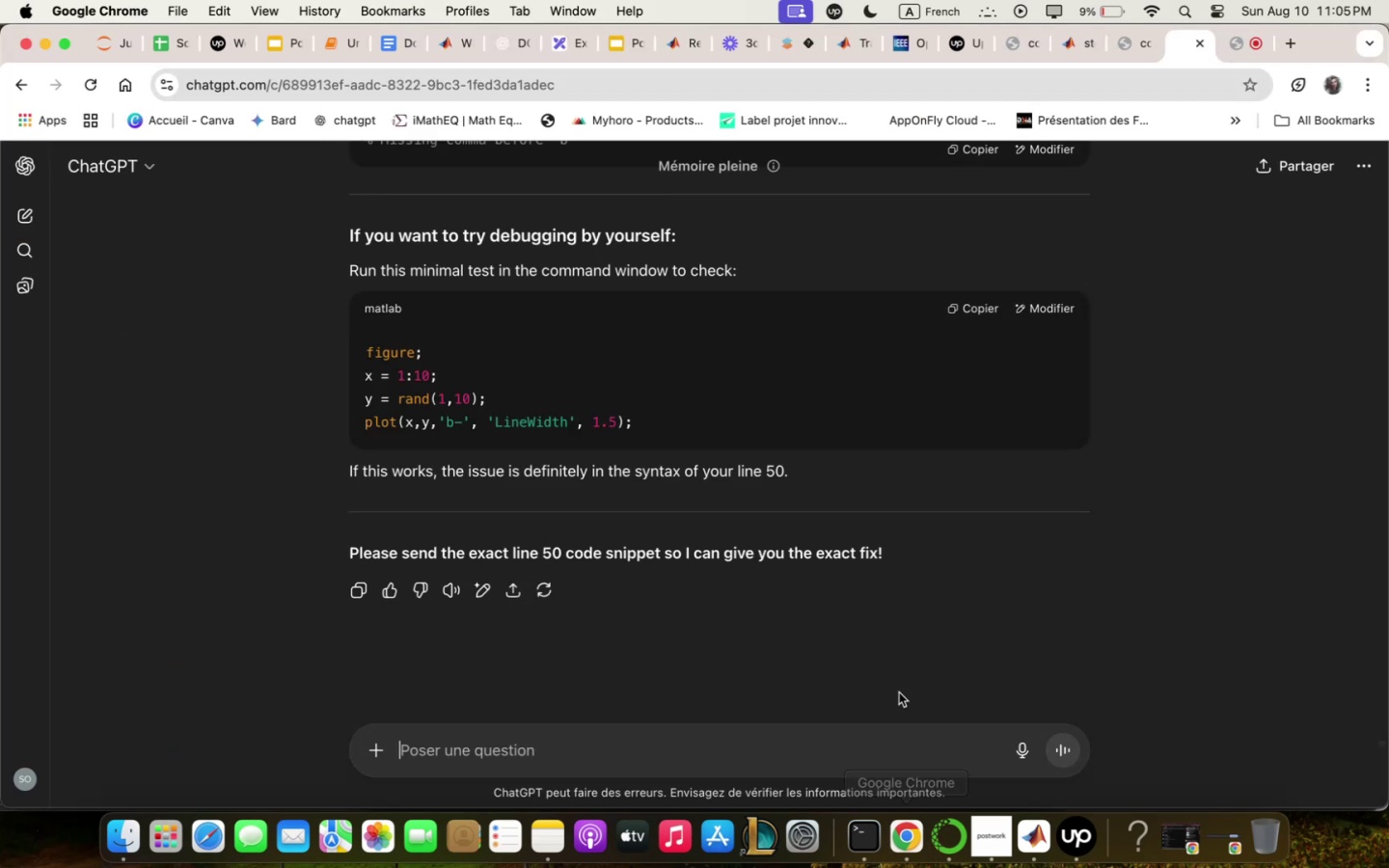 
left_click_drag(start_coordinate=[900, 731], to_coordinate=[901, 738])
 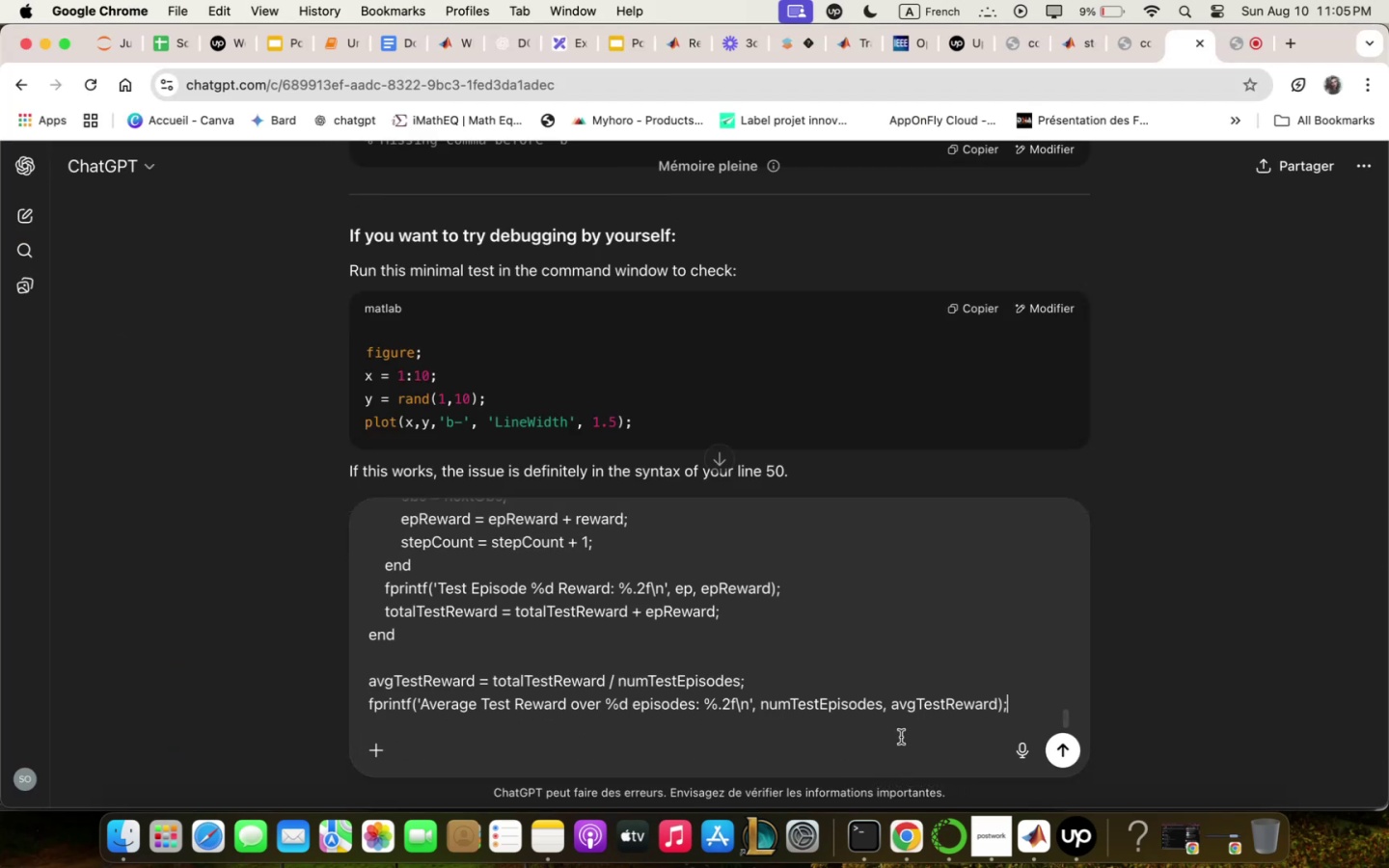 
key(Meta+V)
 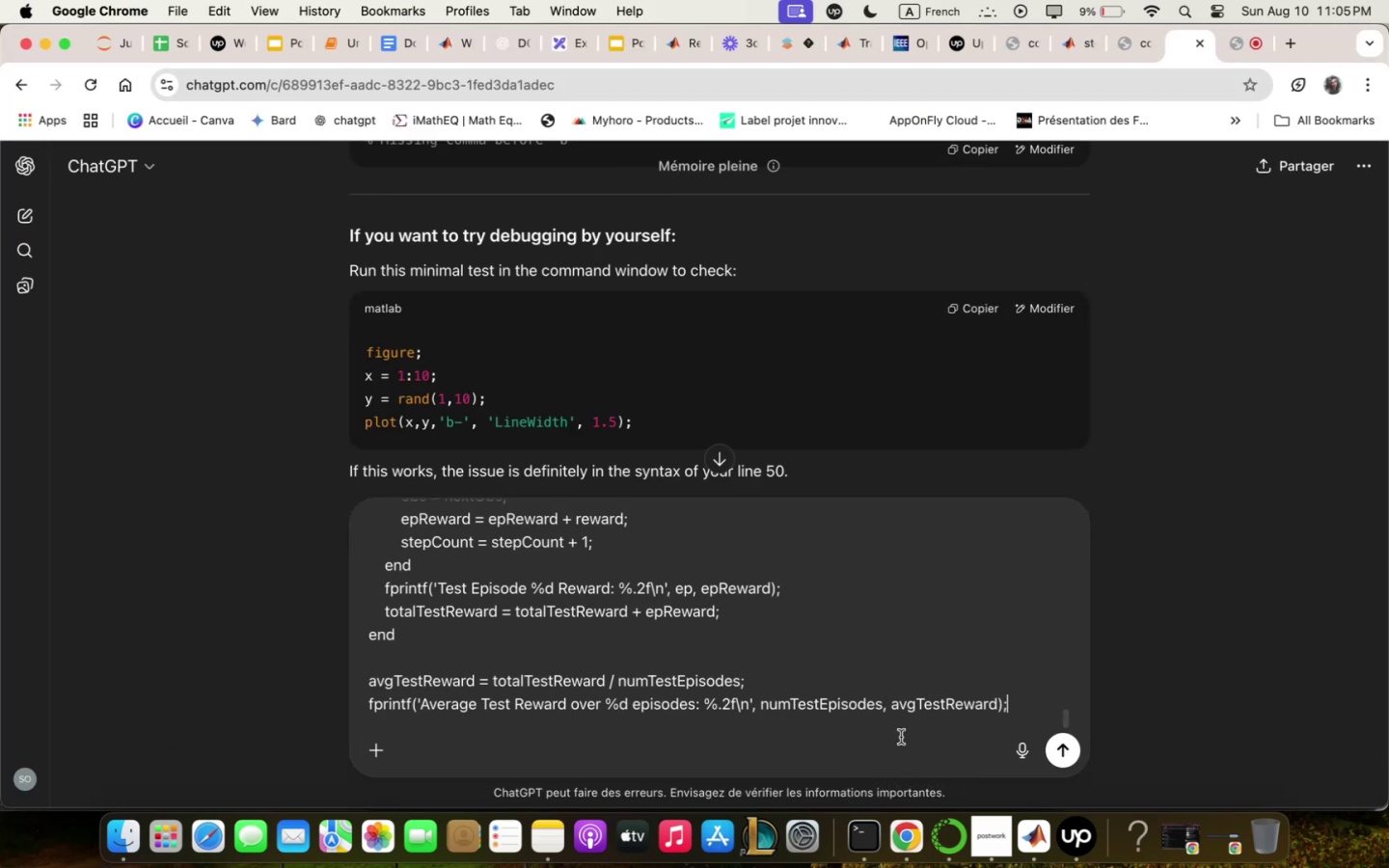 
key(Enter)
 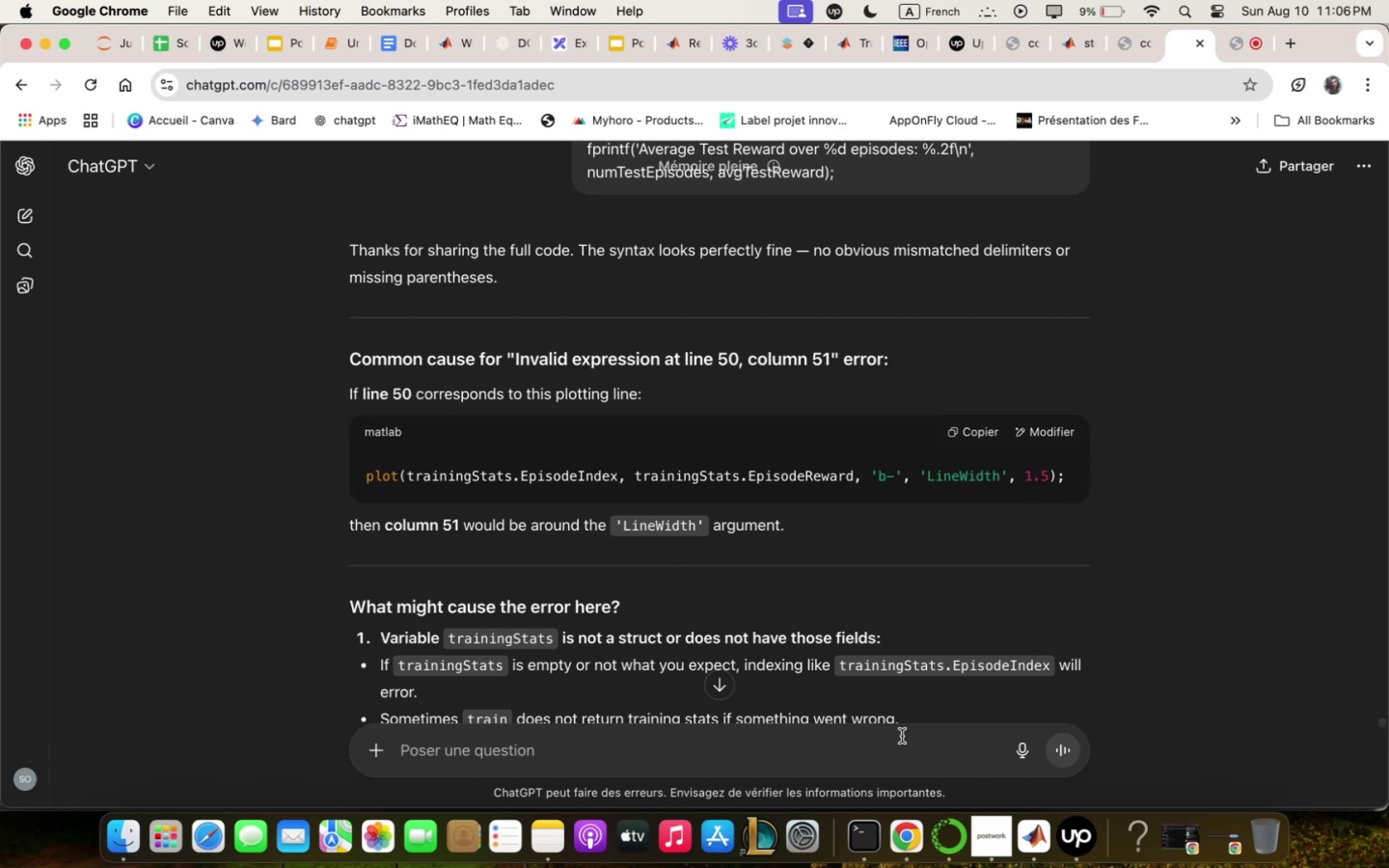 
wait(20.14)
 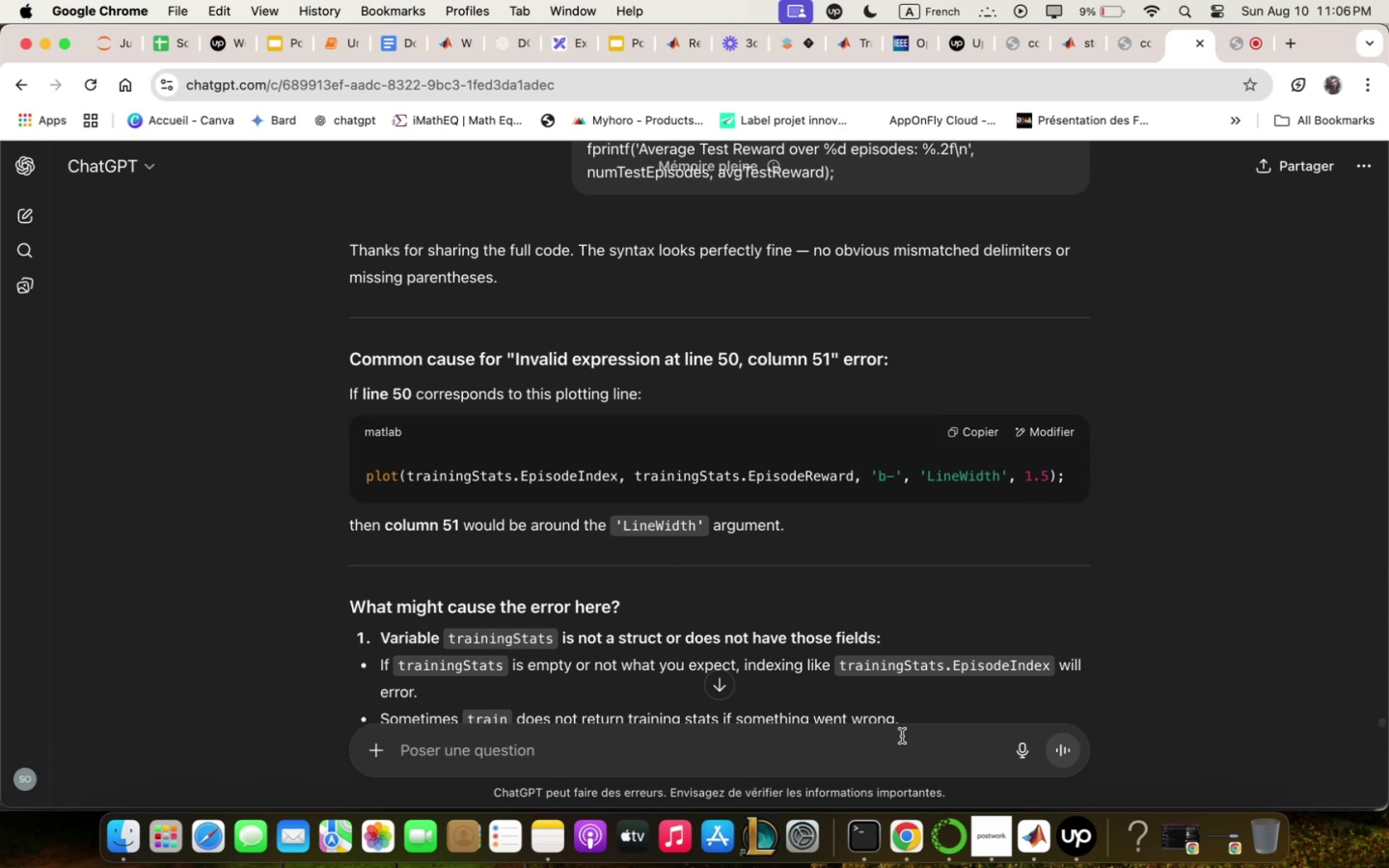 
scroll: coordinate [757, 377], scroll_direction: down, amount: 5.0
 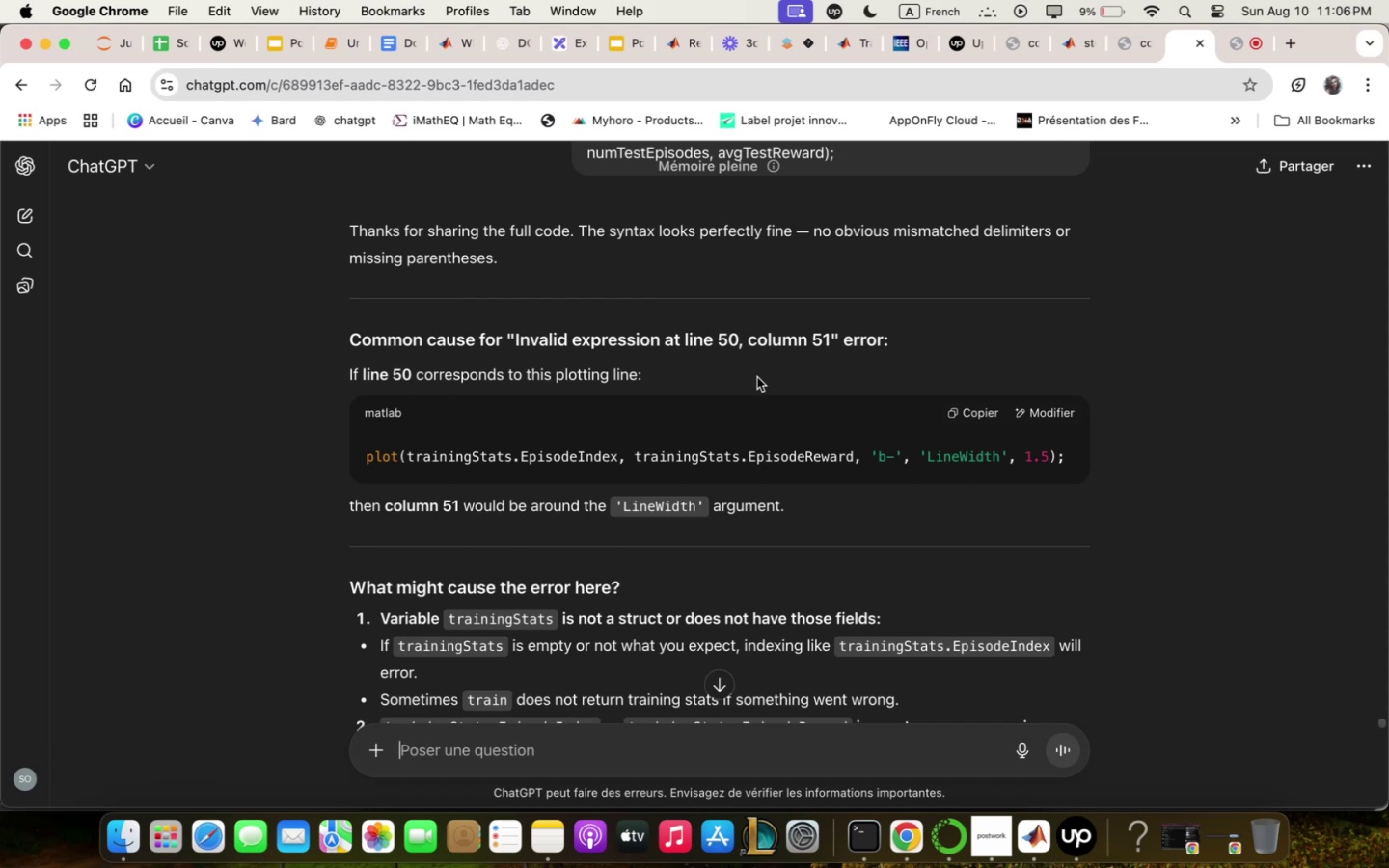 
wait(19.25)
 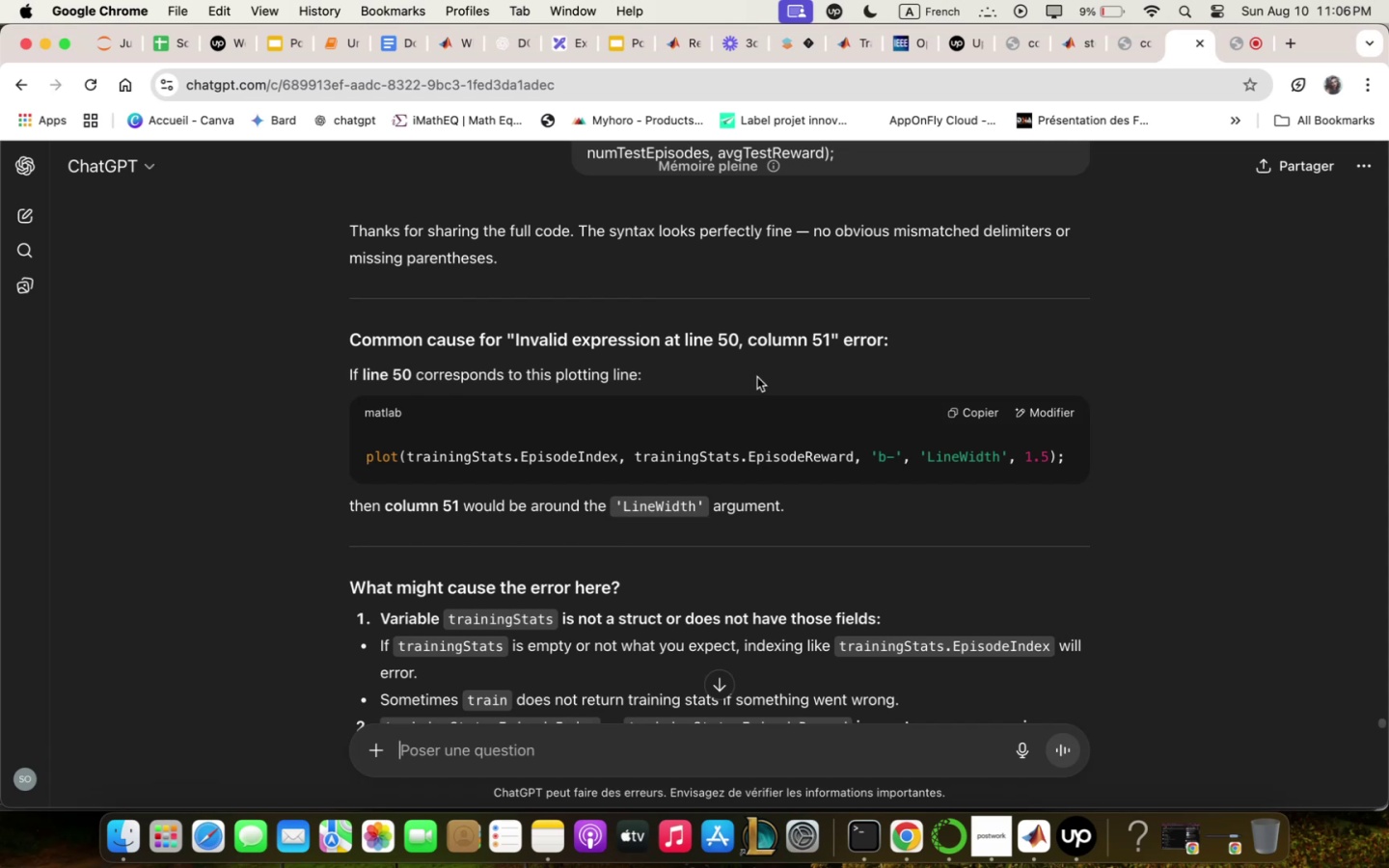 
scroll: coordinate [755, 376], scroll_direction: down, amount: 14.0
 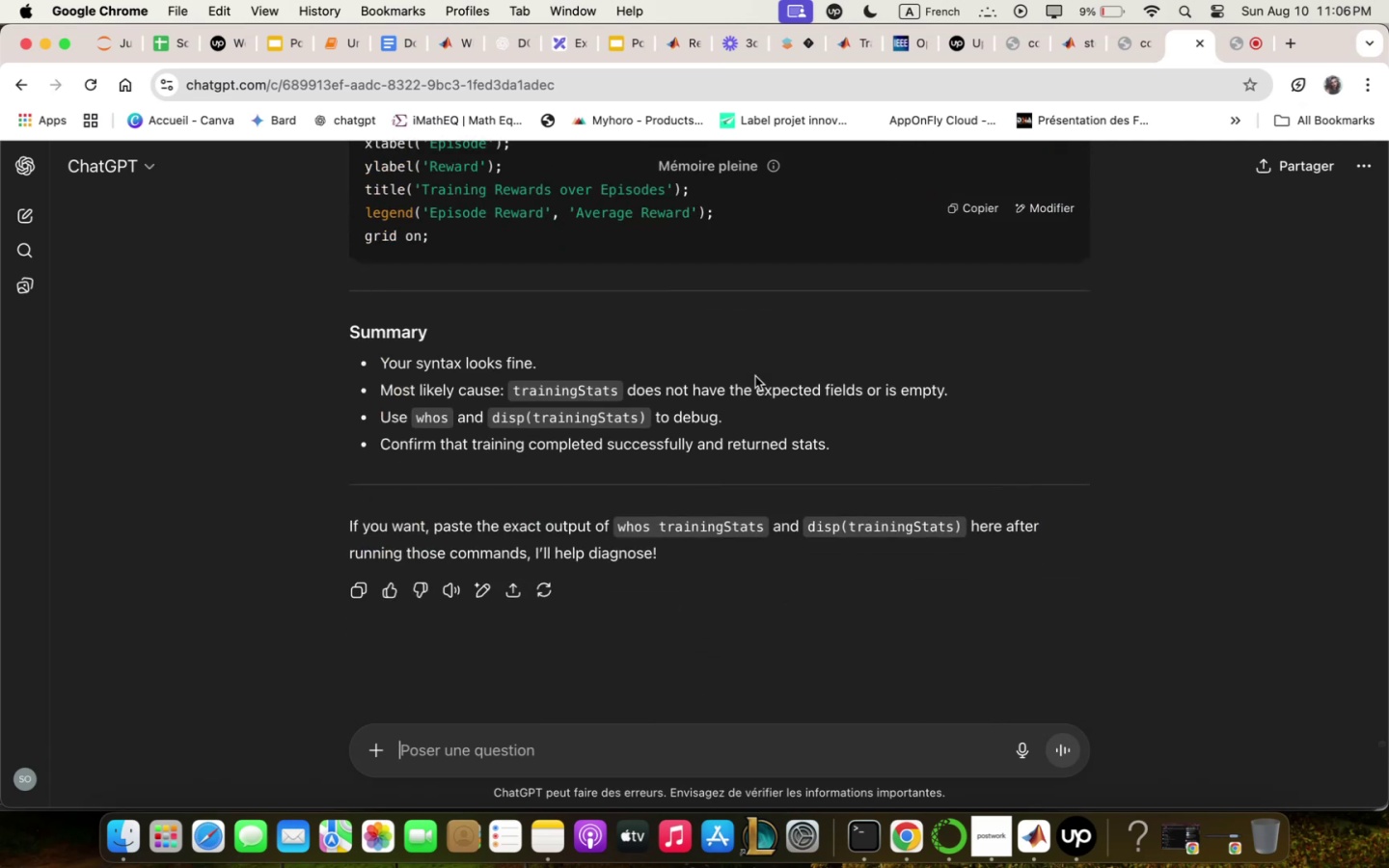 
scroll: coordinate [755, 376], scroll_direction: up, amount: 1.0
 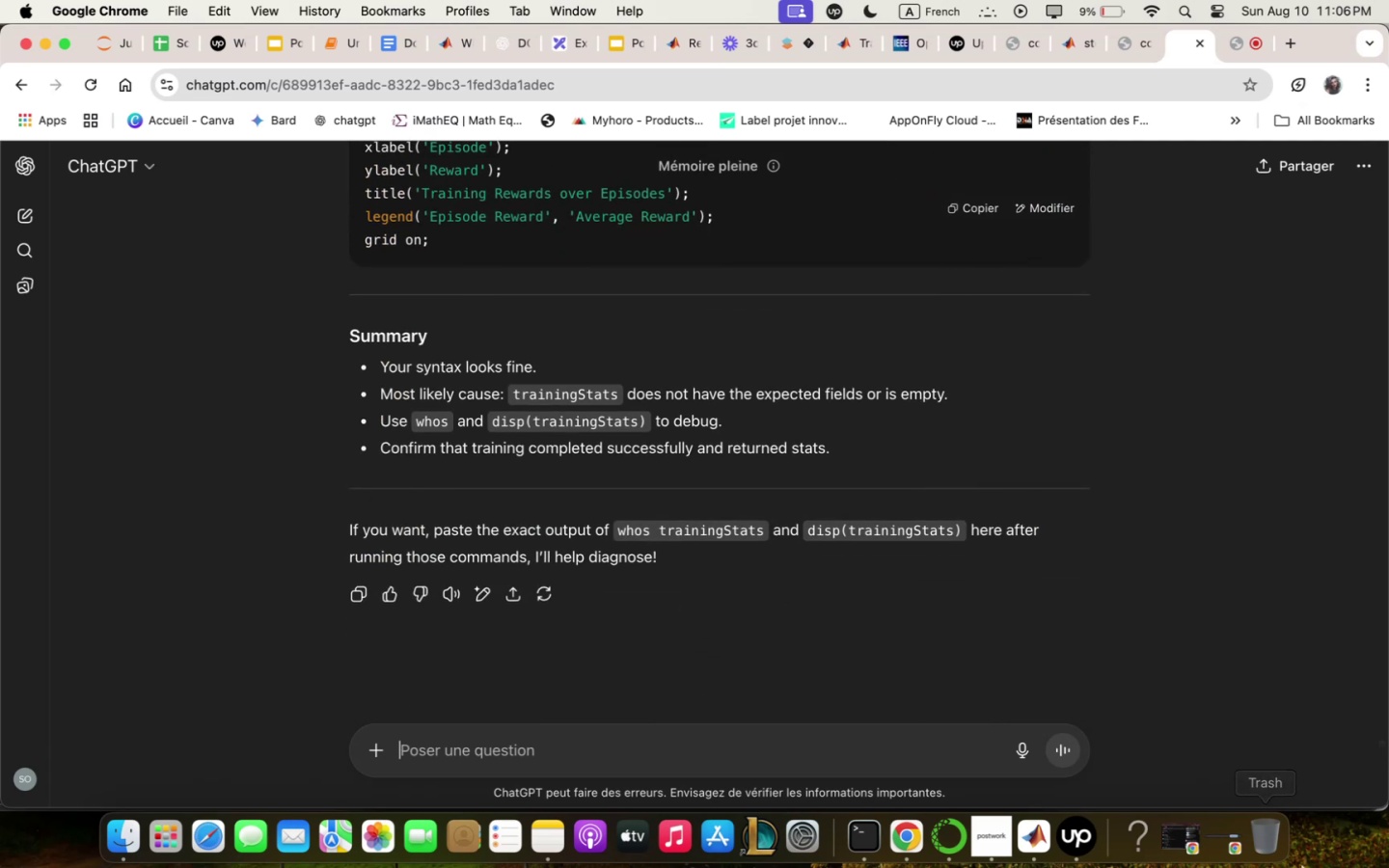 
wait(7.67)
 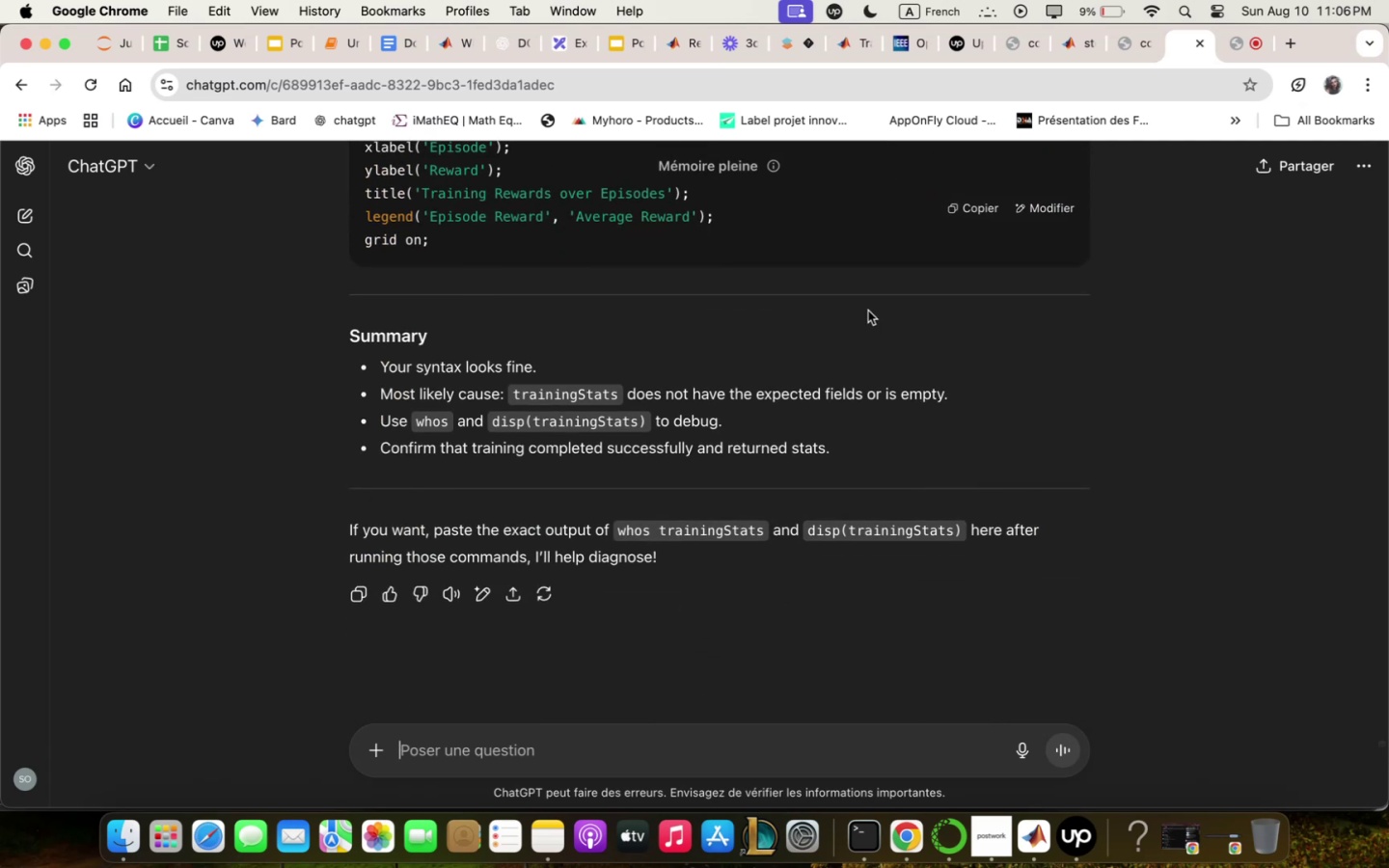 
left_click([912, 390])
 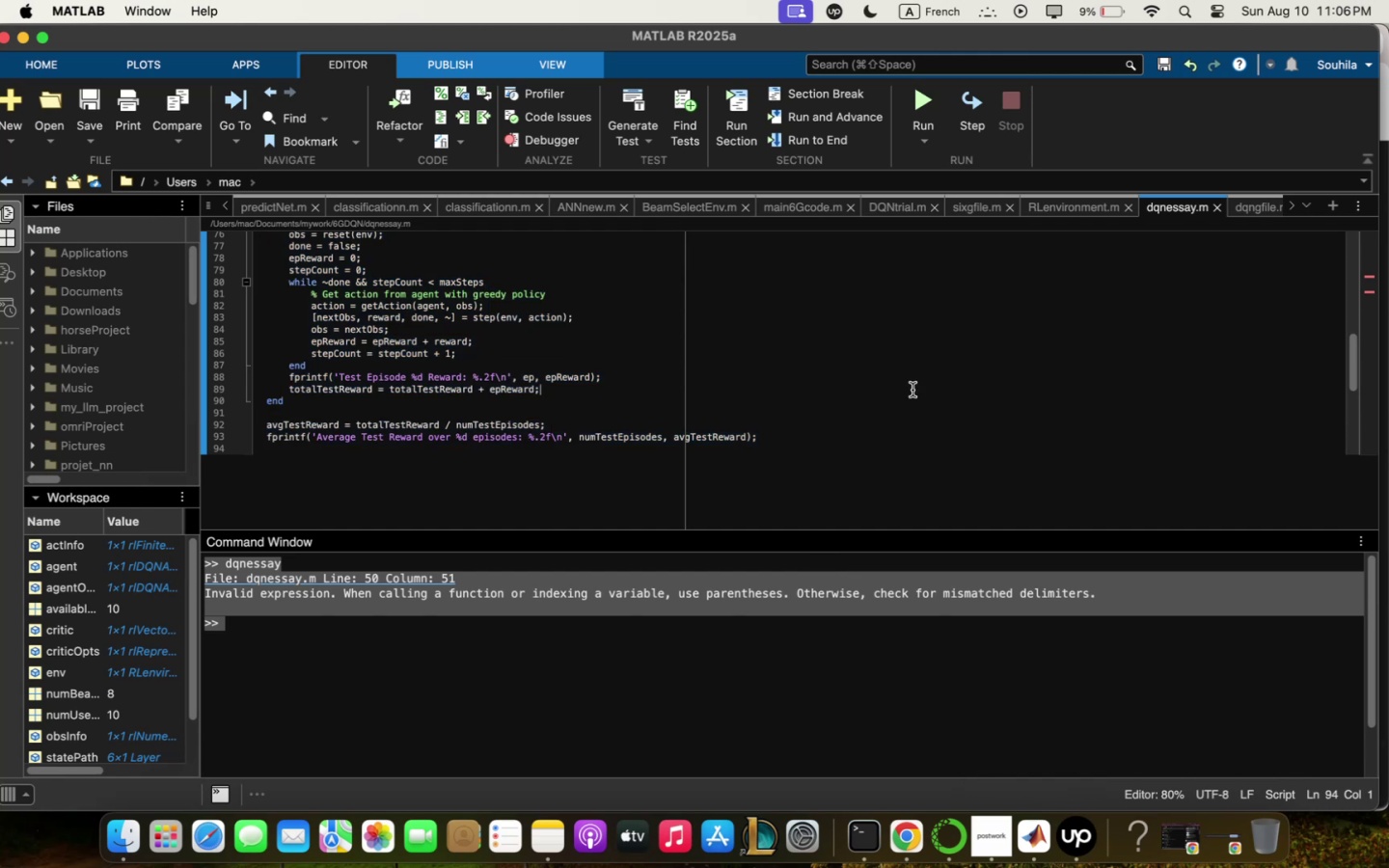 
scroll: coordinate [912, 391], scroll_direction: up, amount: 32.0
 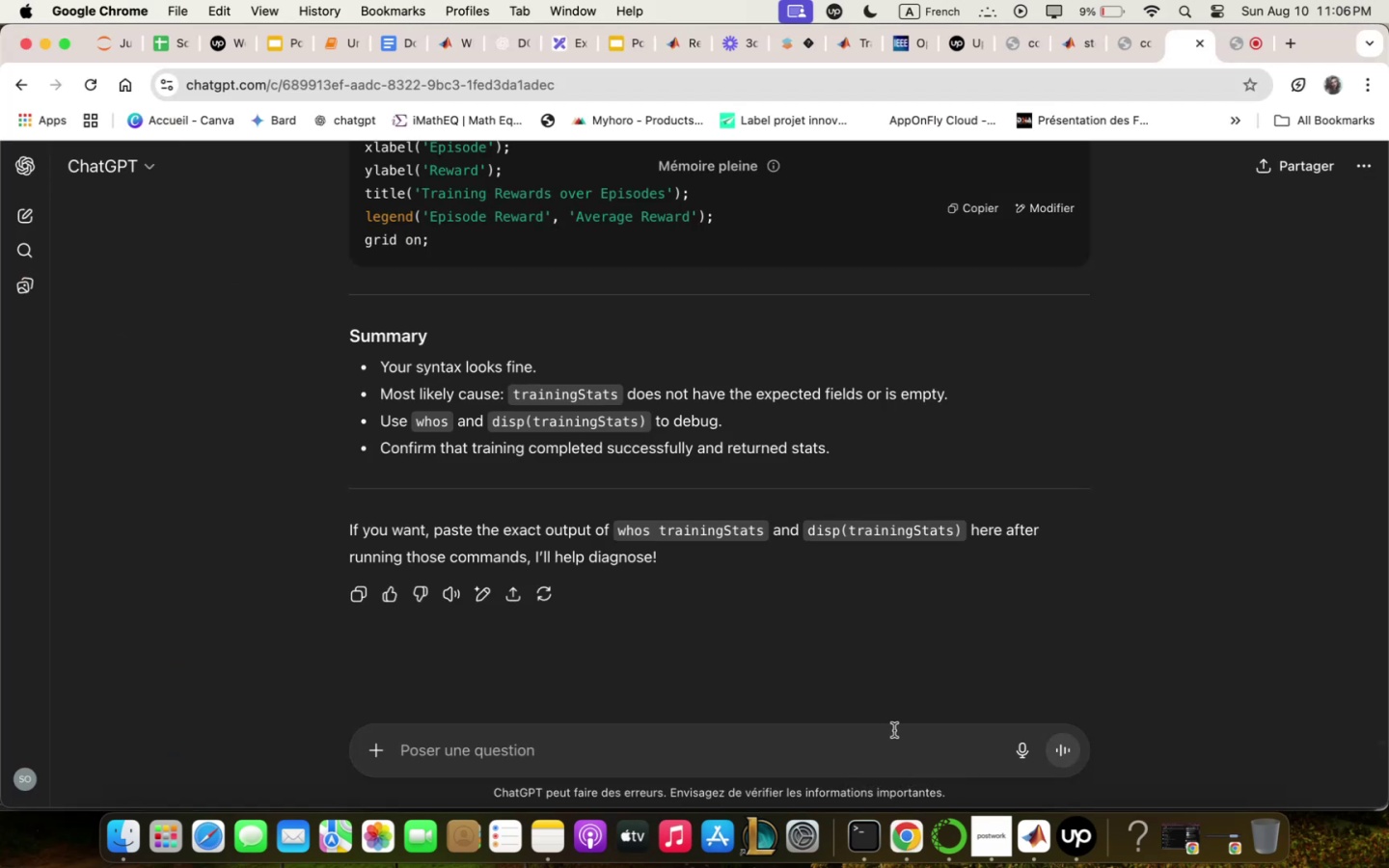 
type(updqte script )
 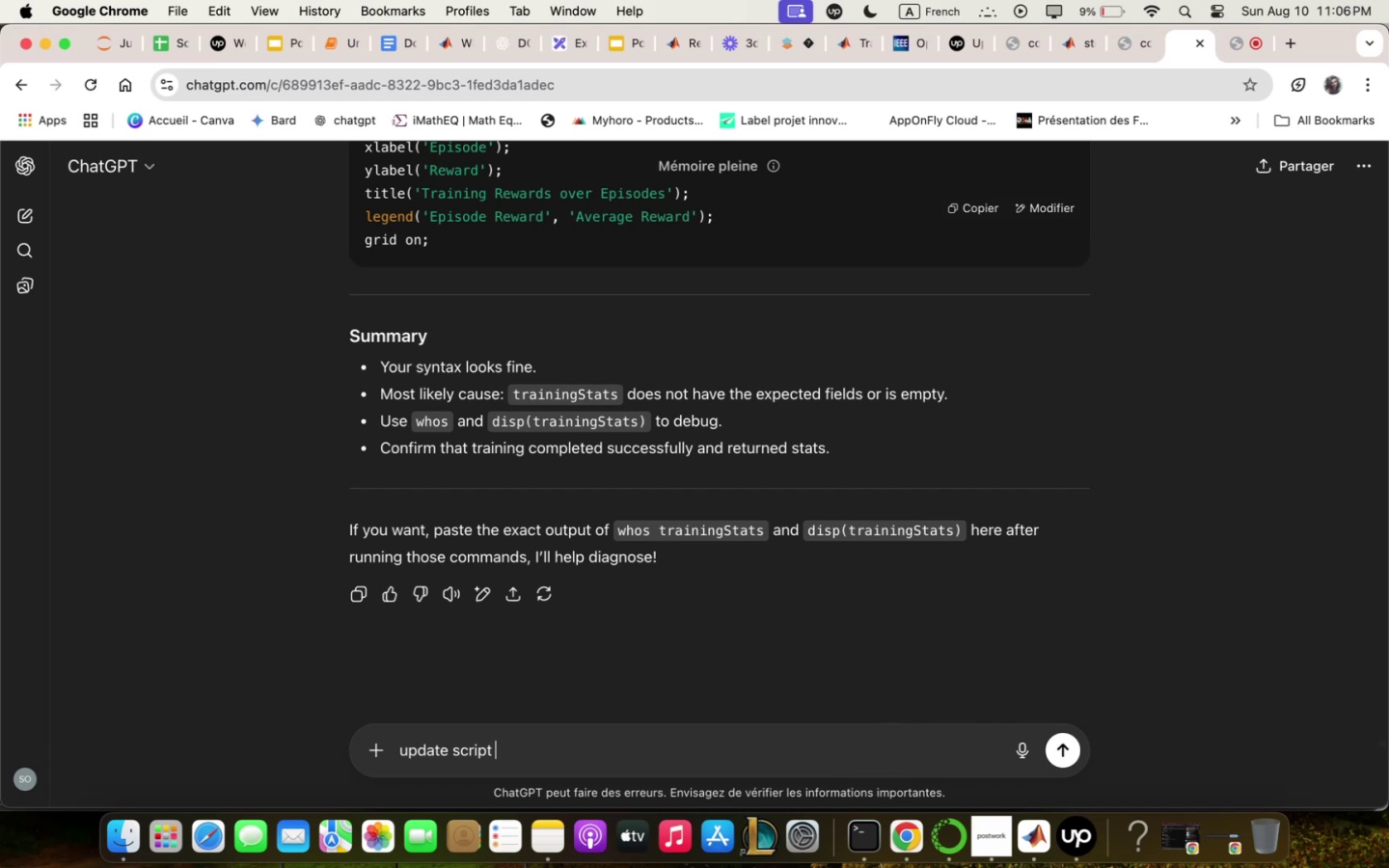 
key(Enter)
 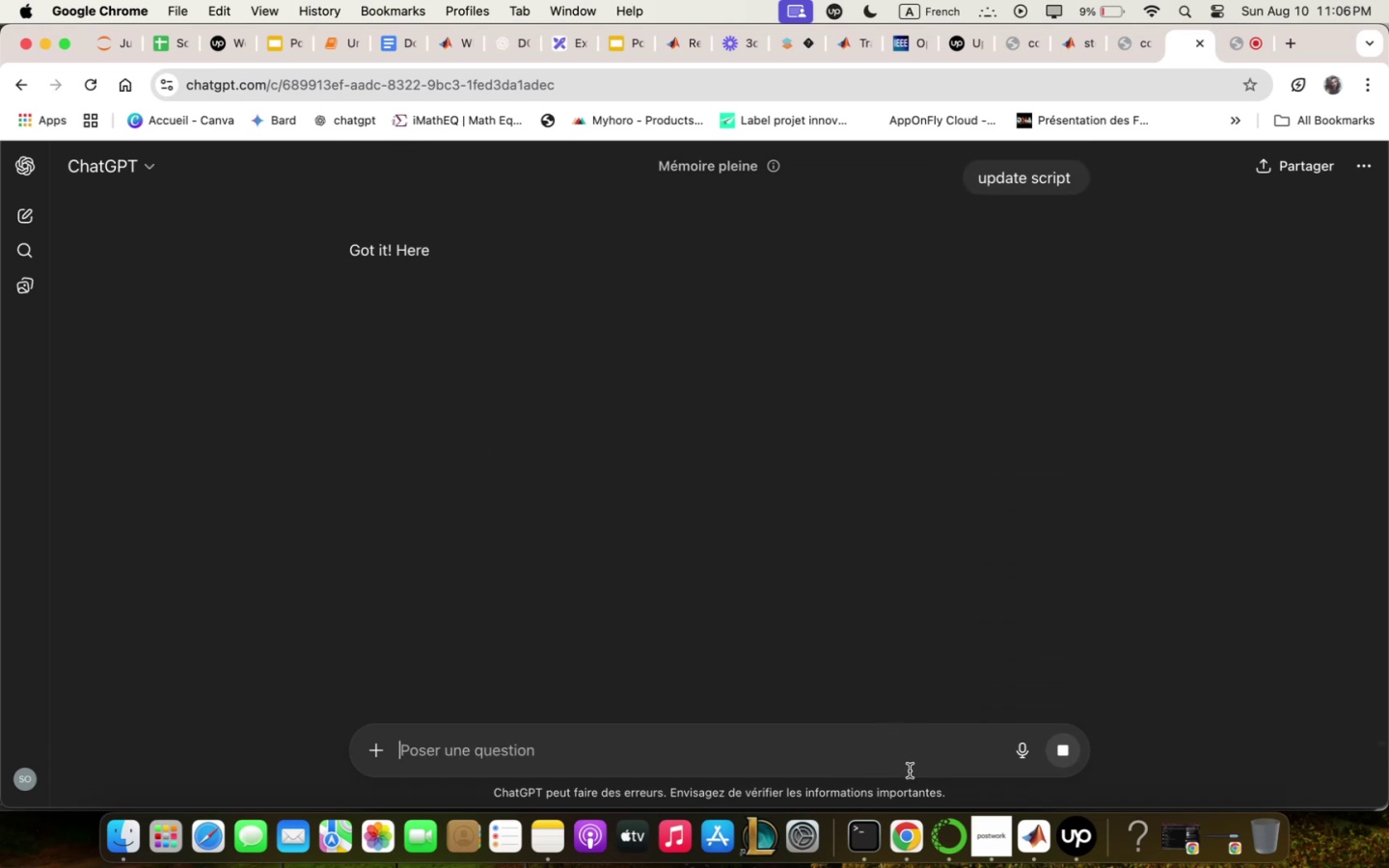 
wait(8.56)
 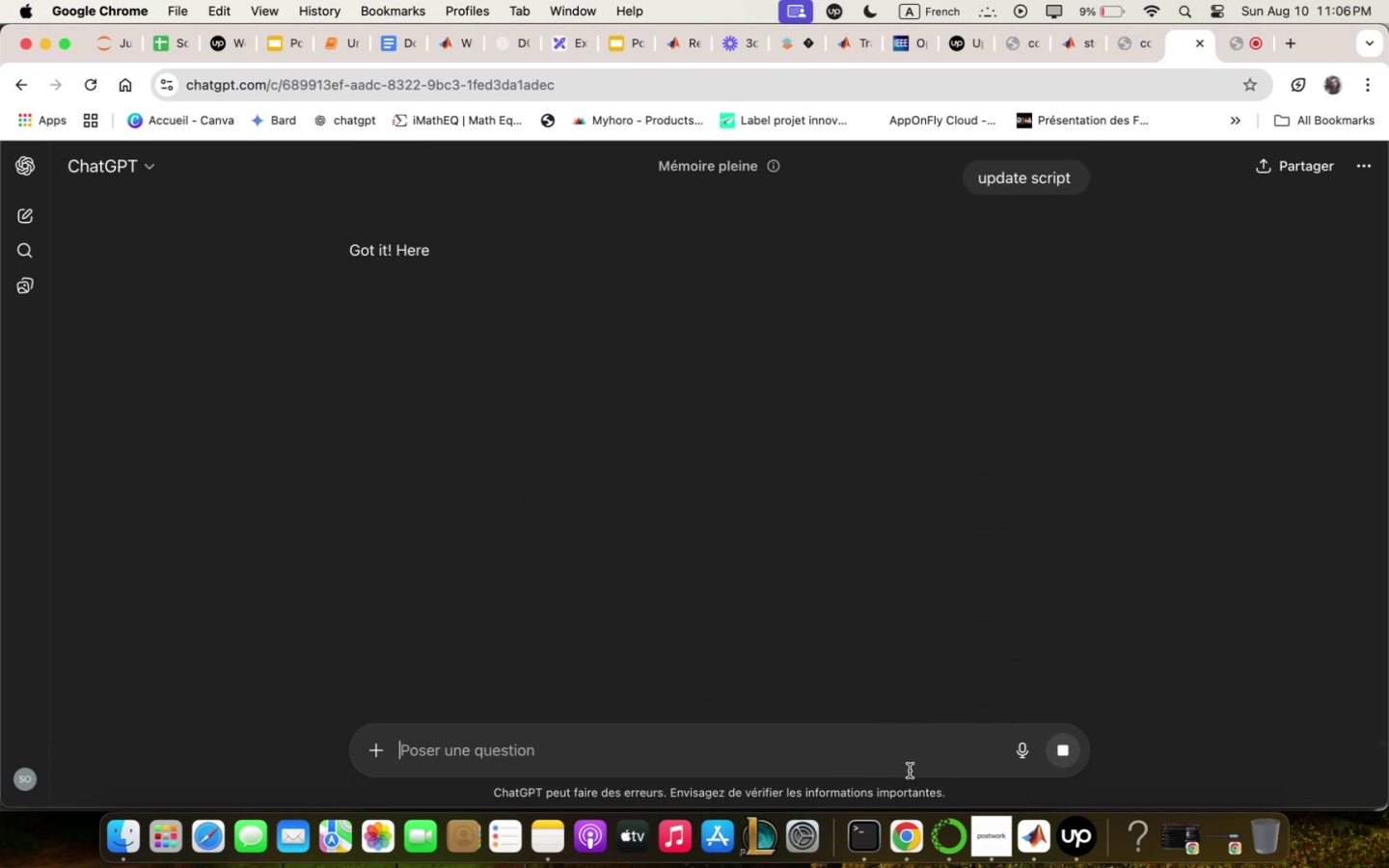 
scroll: coordinate [776, 434], scroll_direction: down, amount: 75.0
 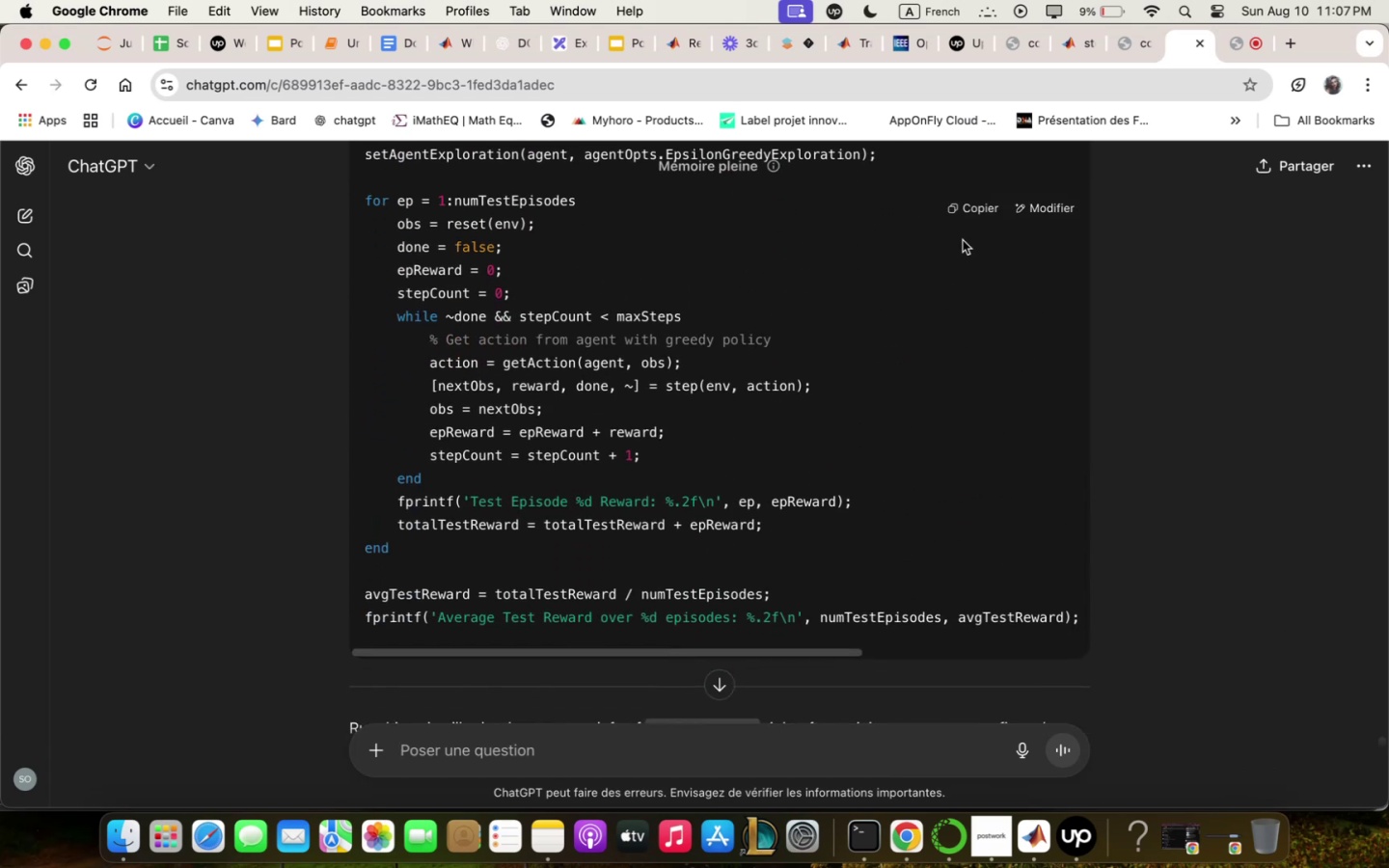 
left_click([972, 208])
 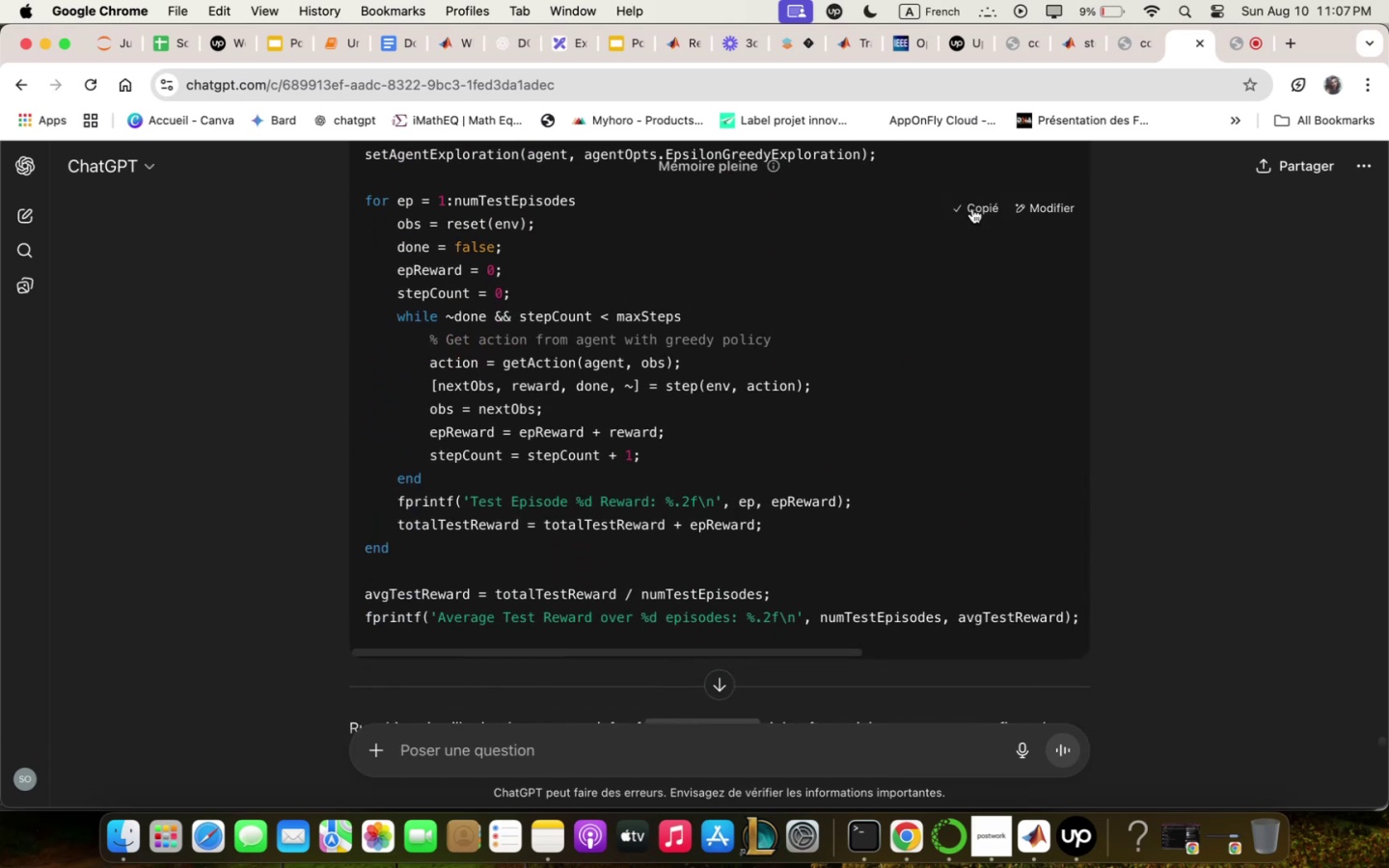 
scroll: coordinate [830, 457], scroll_direction: down, amount: 8.0
 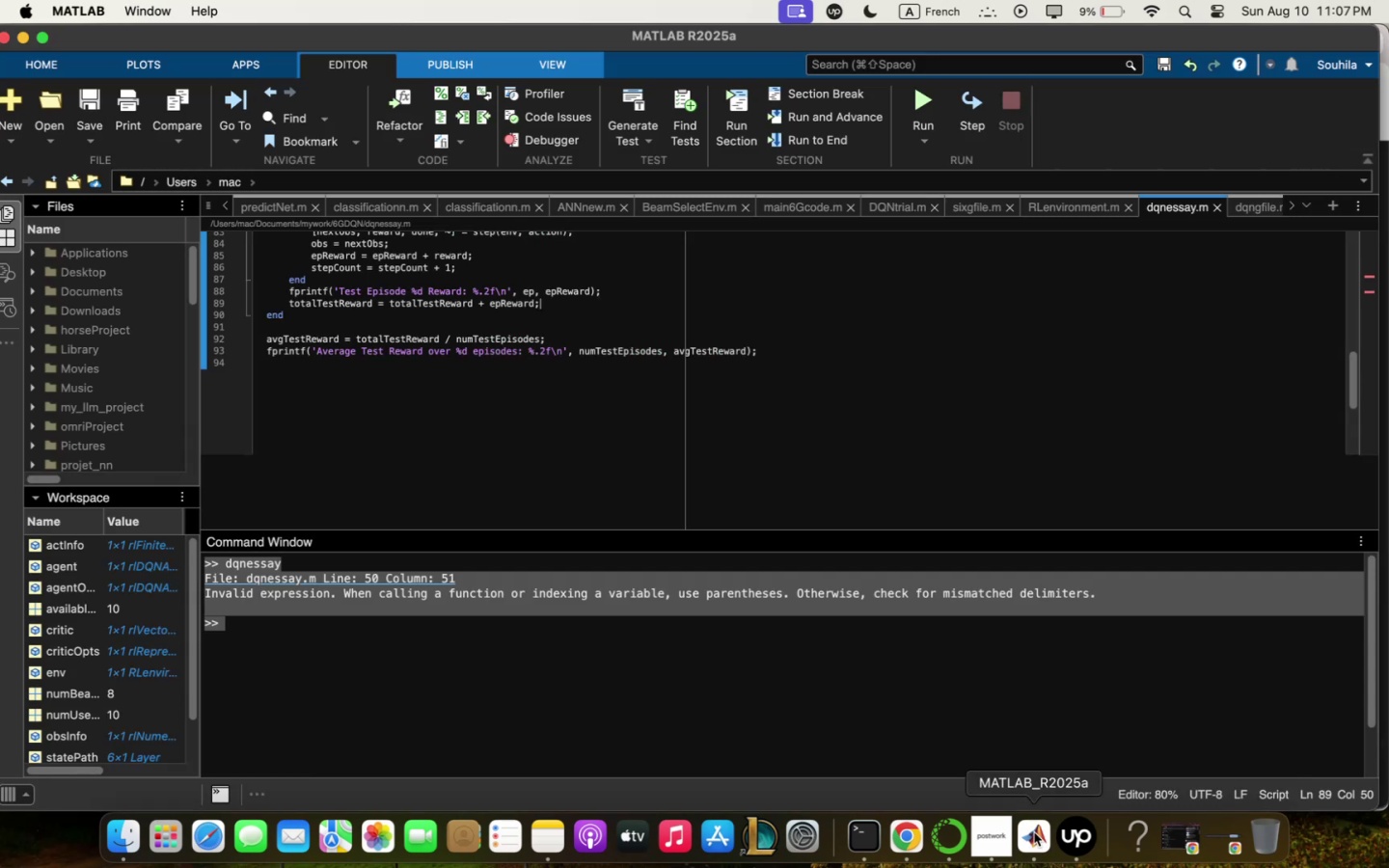 
left_click([786, 414])
 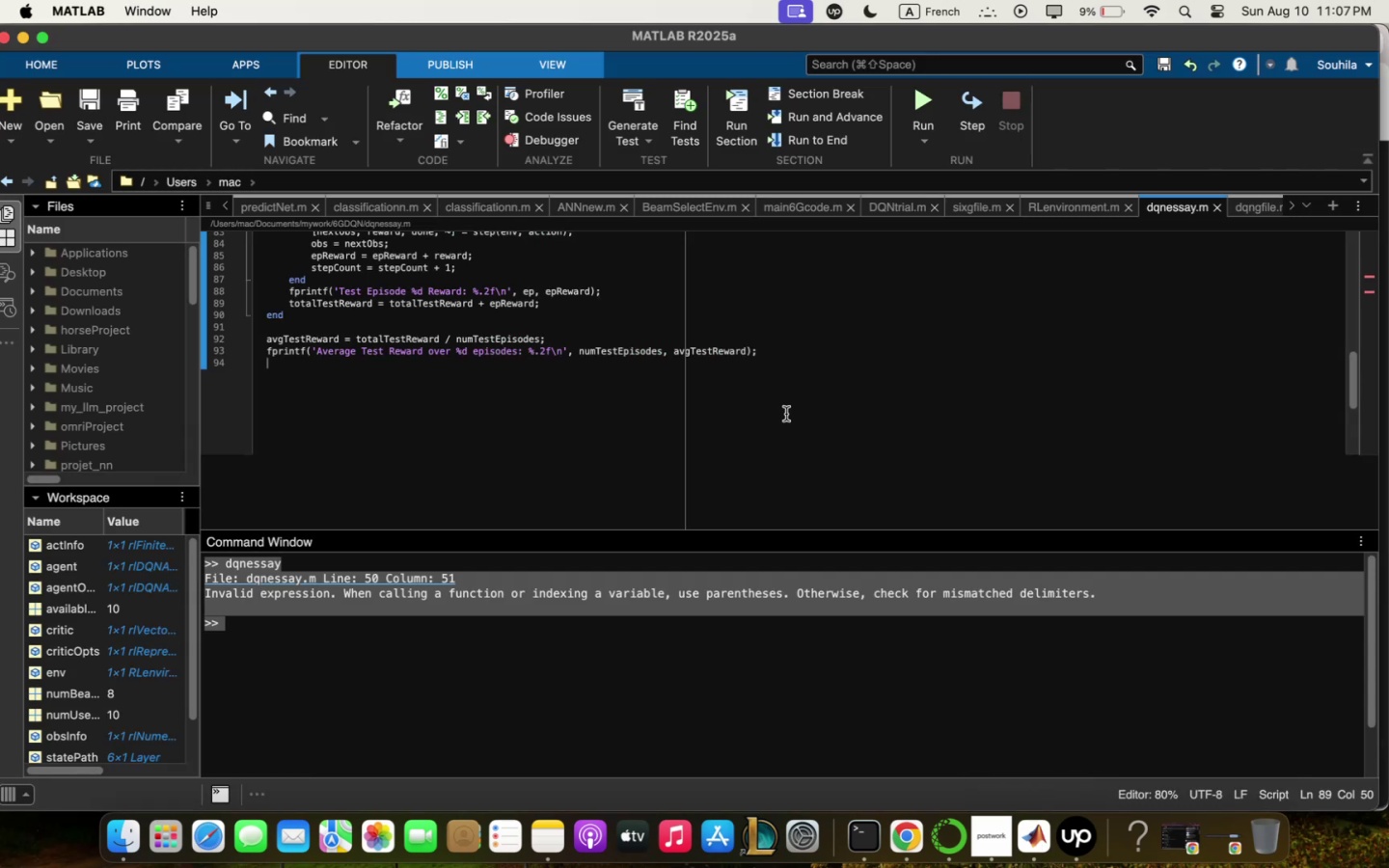 
key(Meta+Q)
 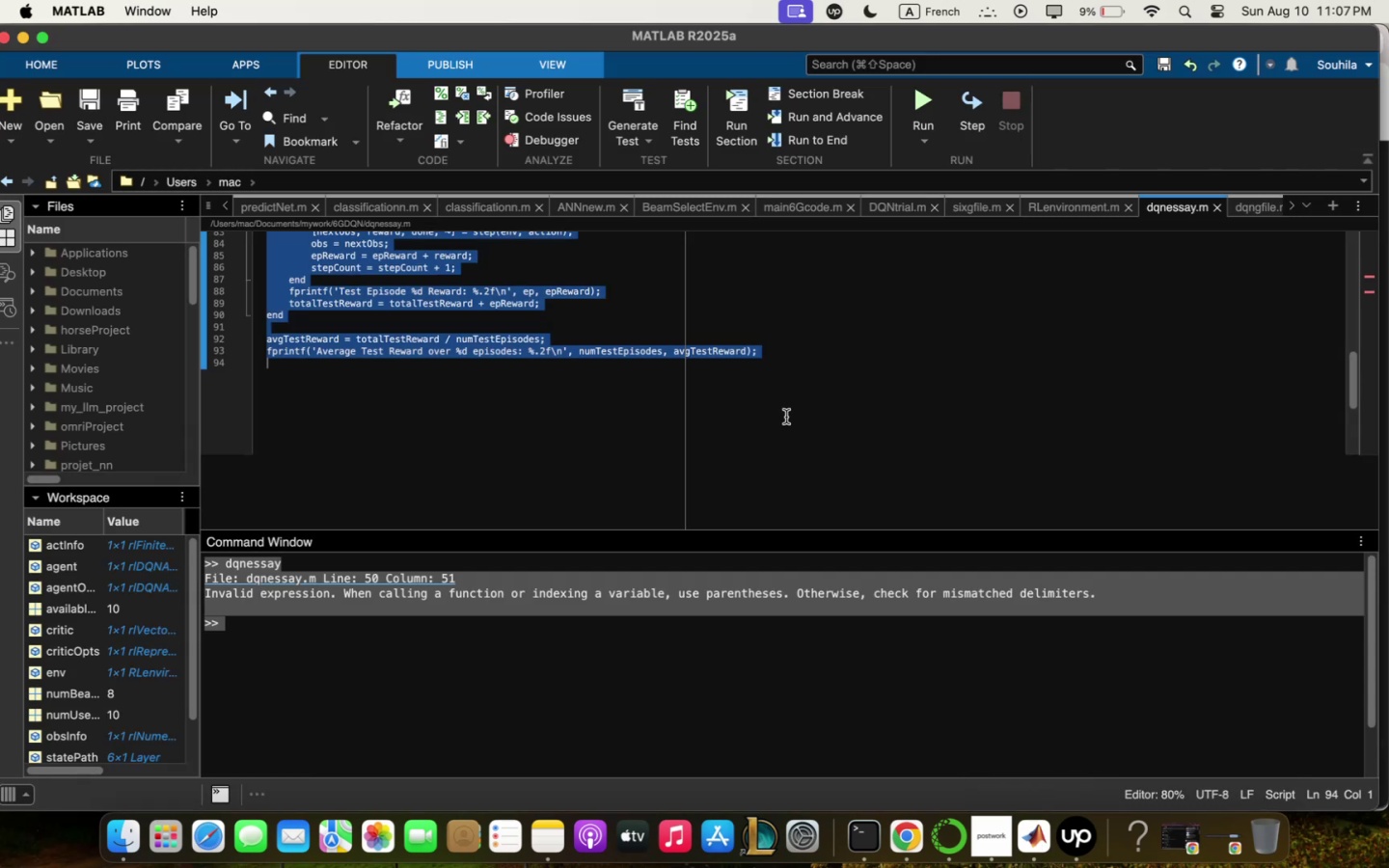 
key(Backspace)
 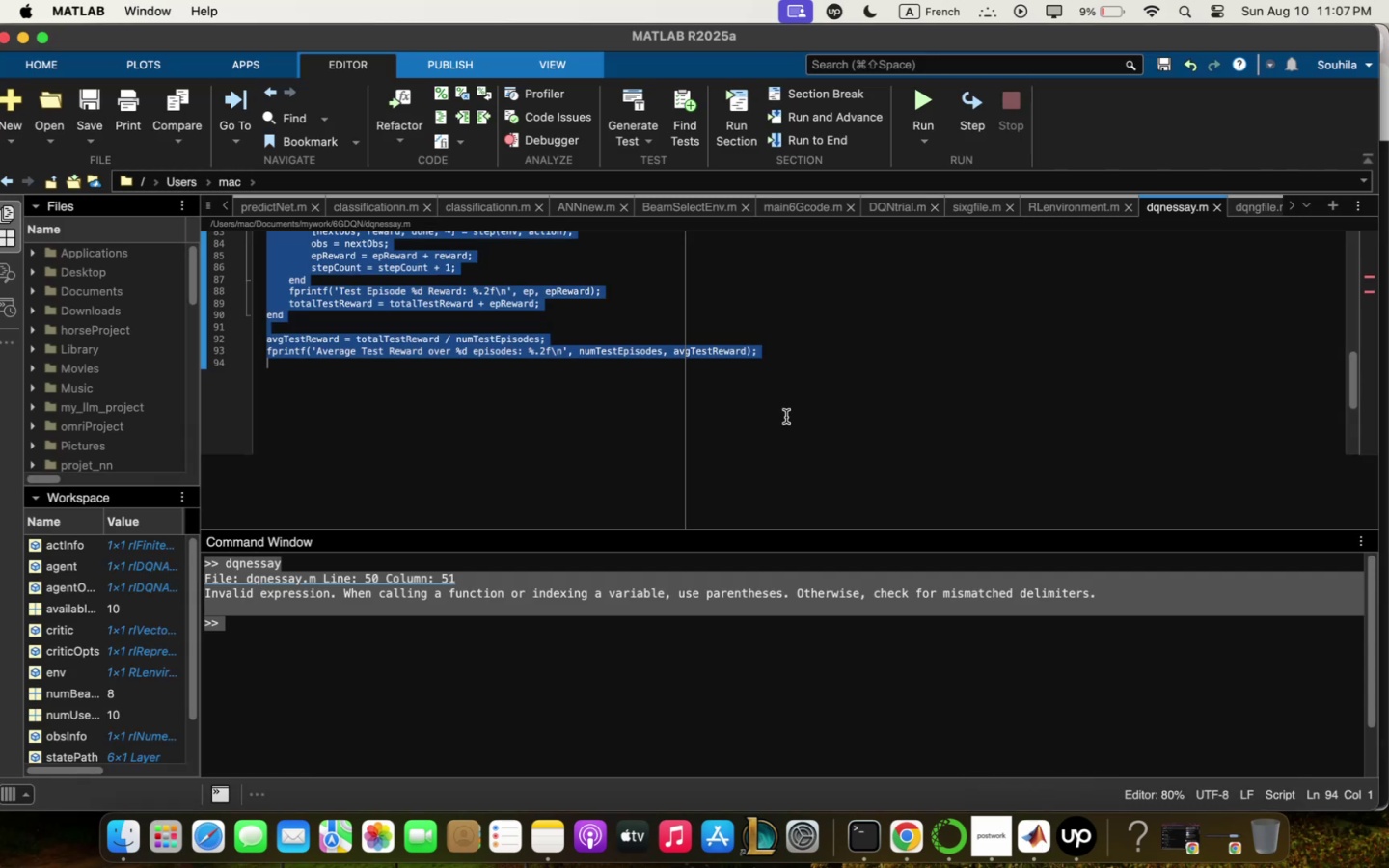 
key(Meta+V)
 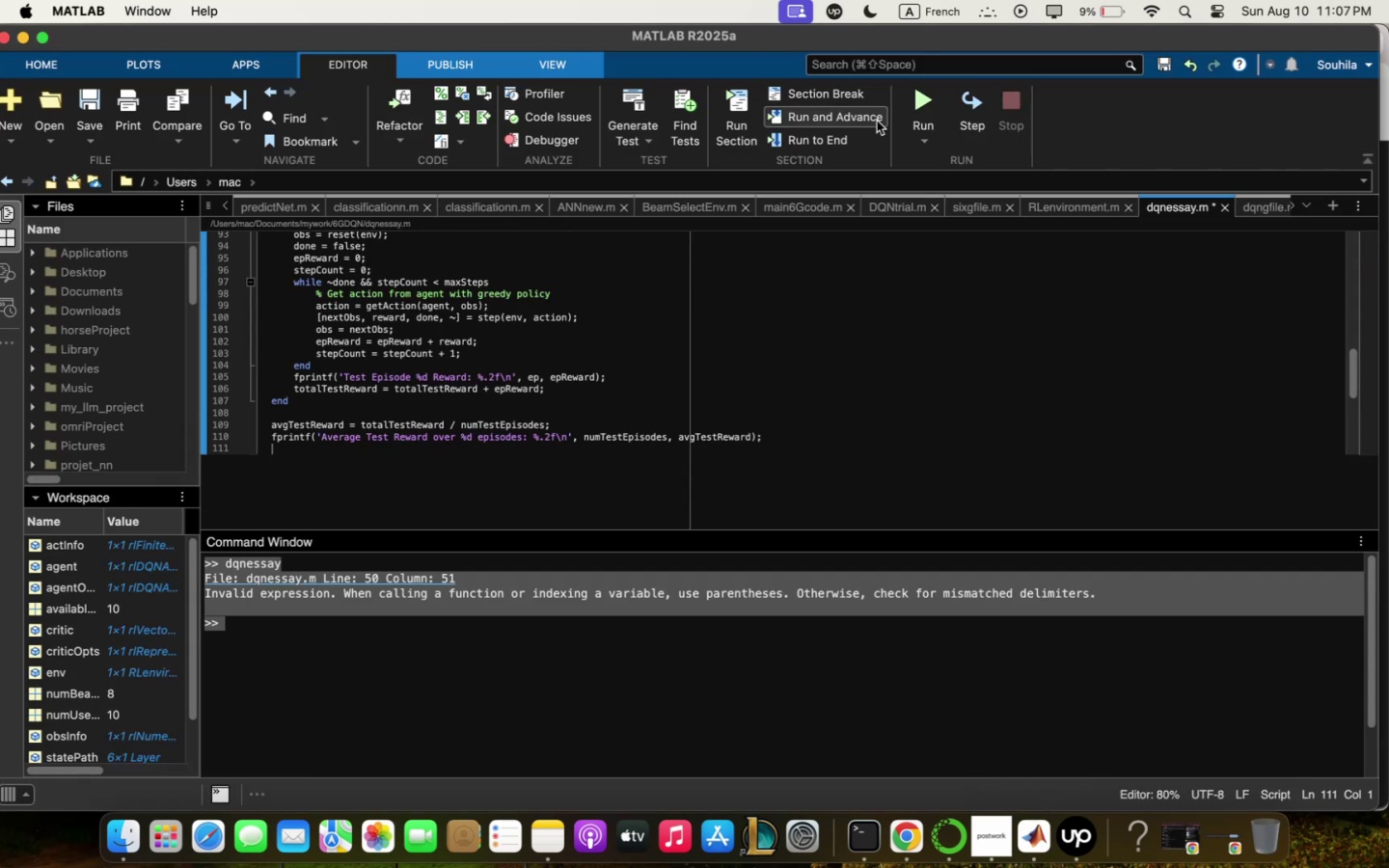 
left_click([936, 90])
 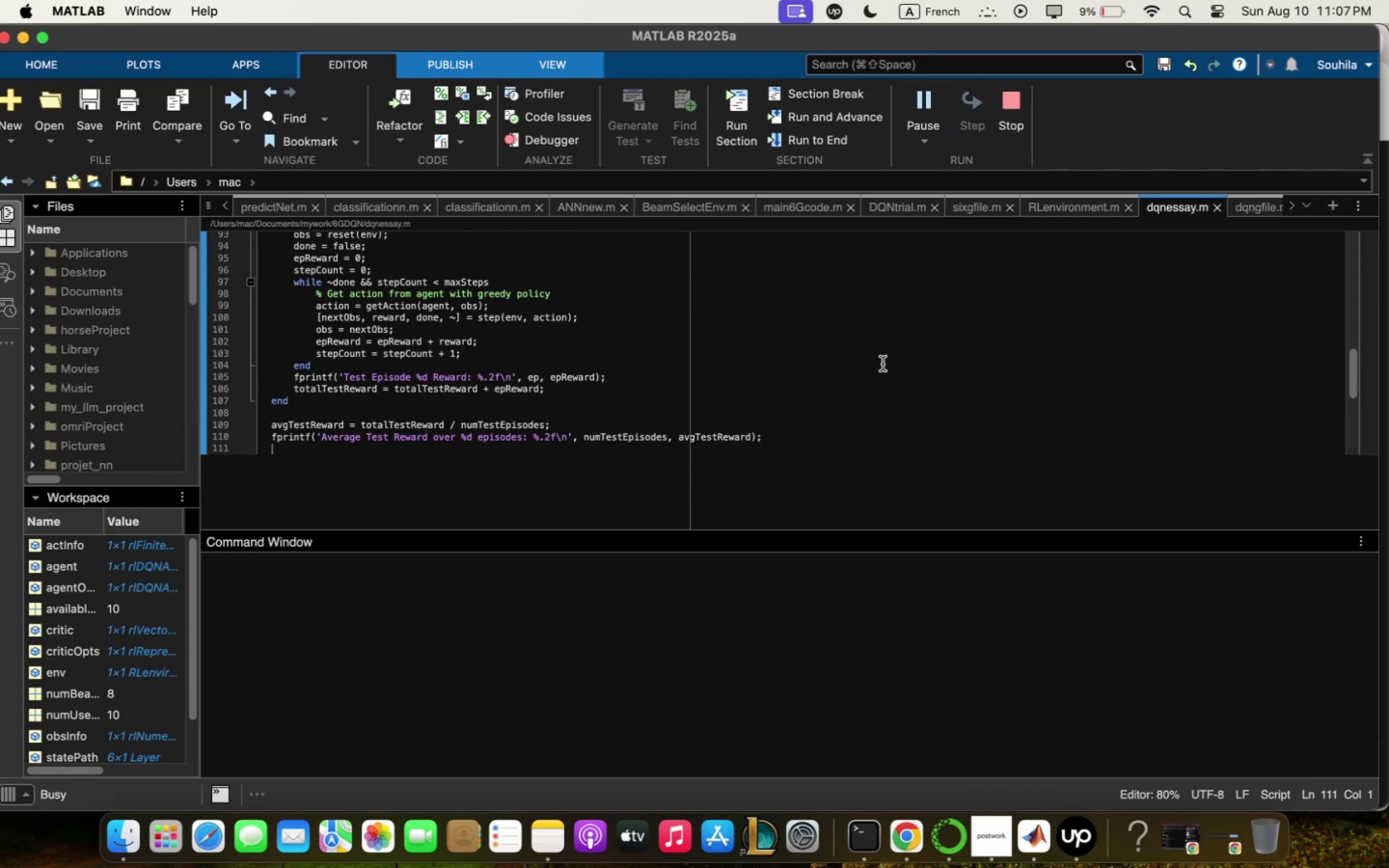 
wait(9.14)
 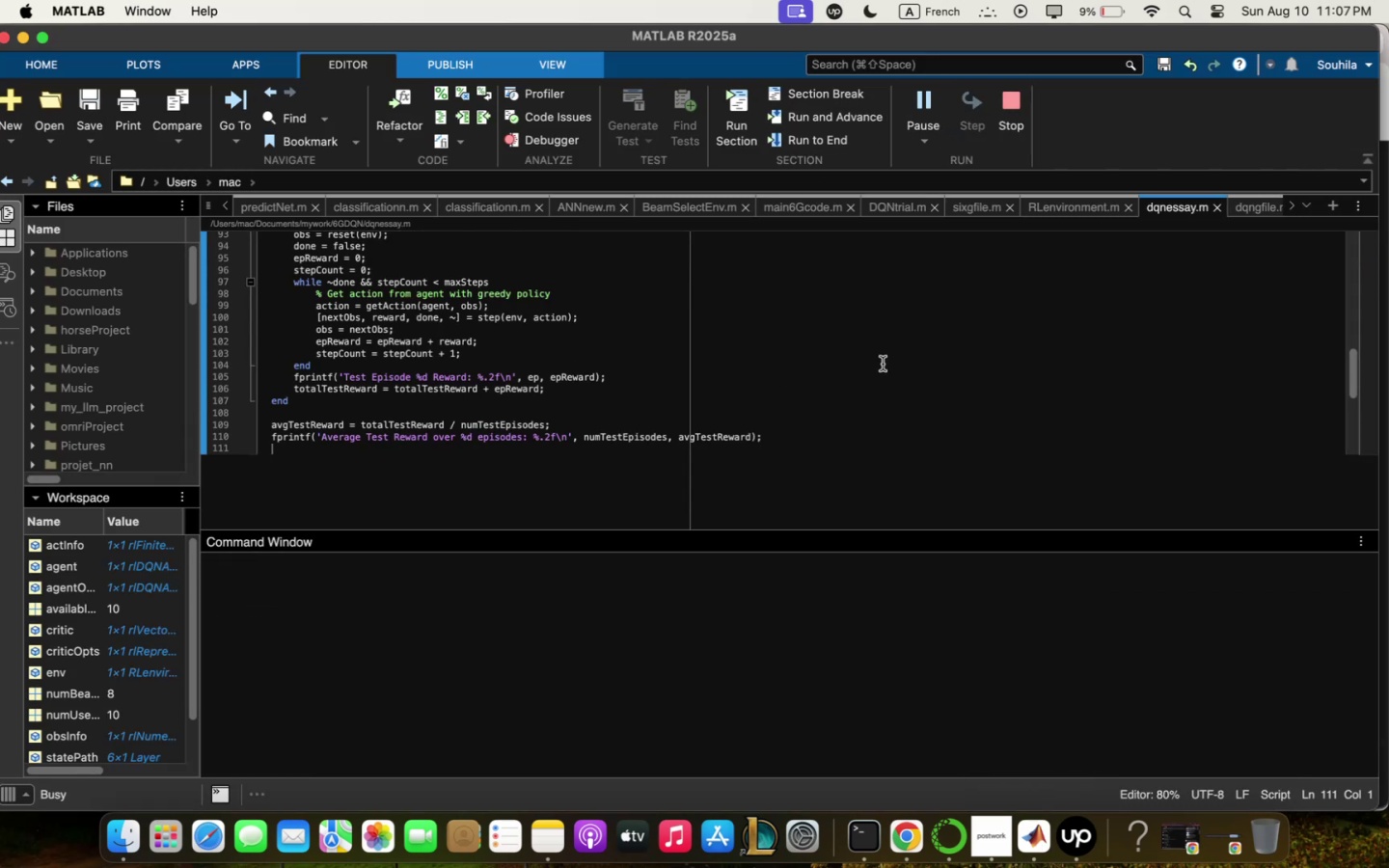 
left_click([1087, 854])
 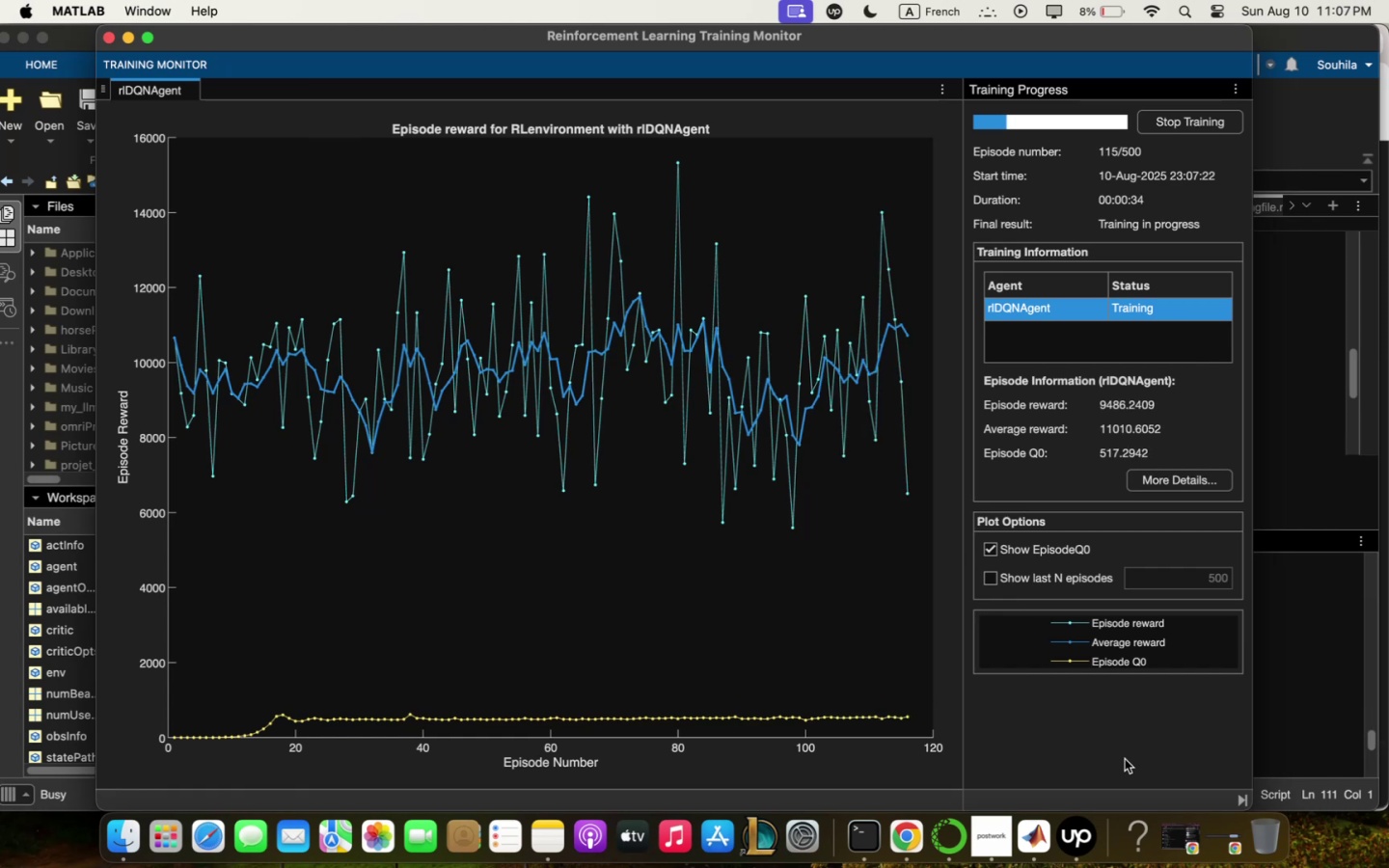 
wait(34.26)
 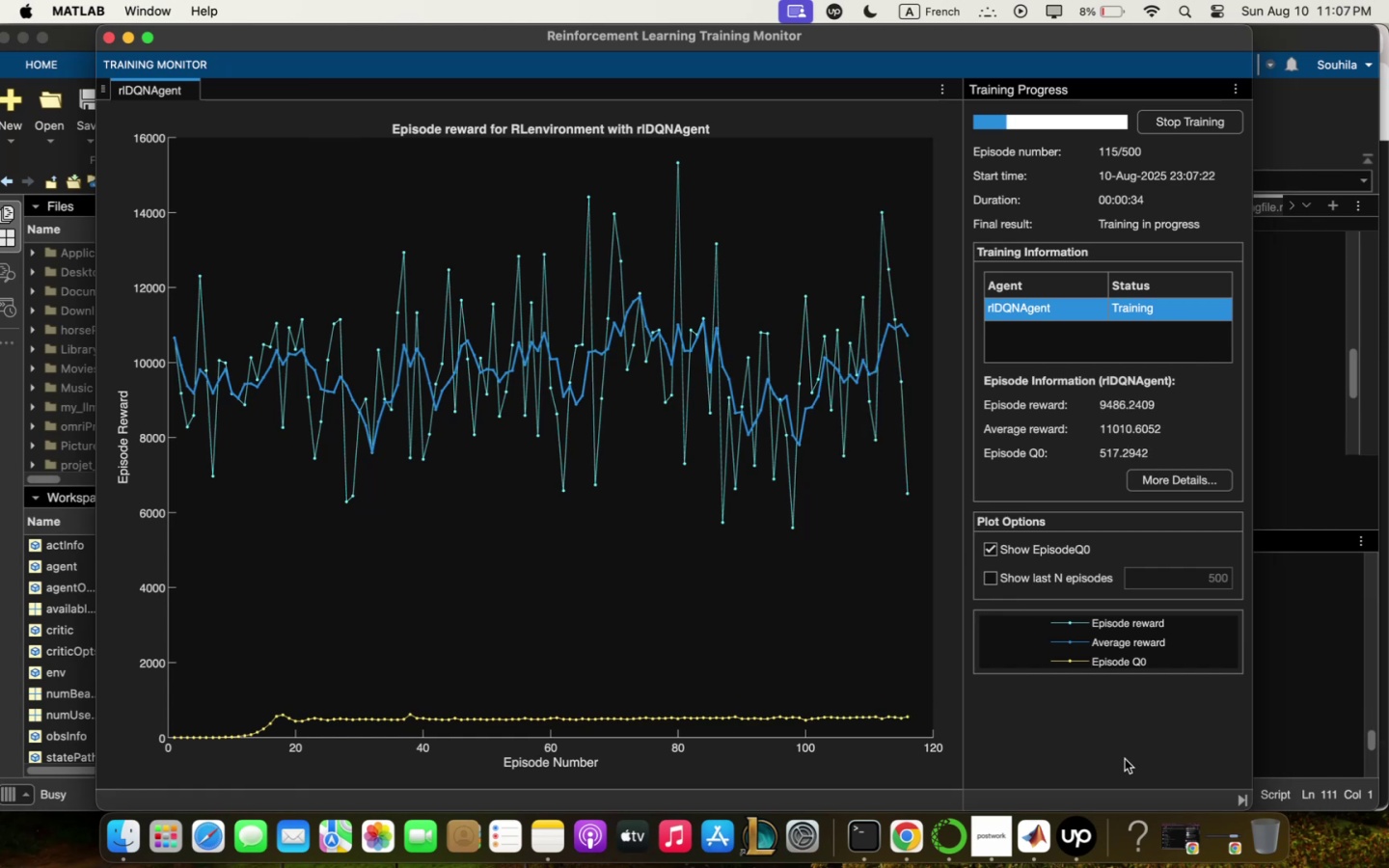 
mouse_move([1207, 26])
 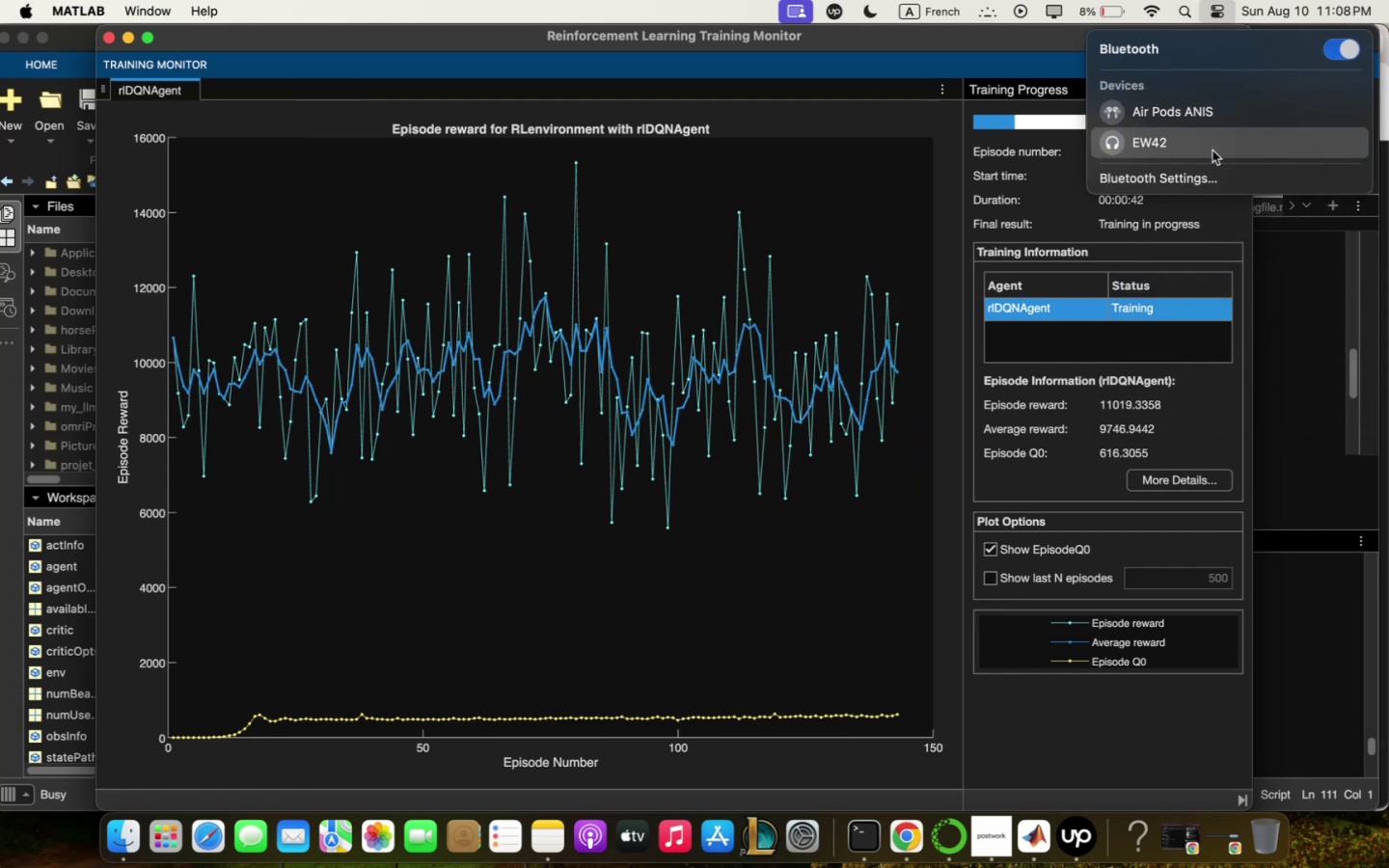 
left_click([1225, 225])
 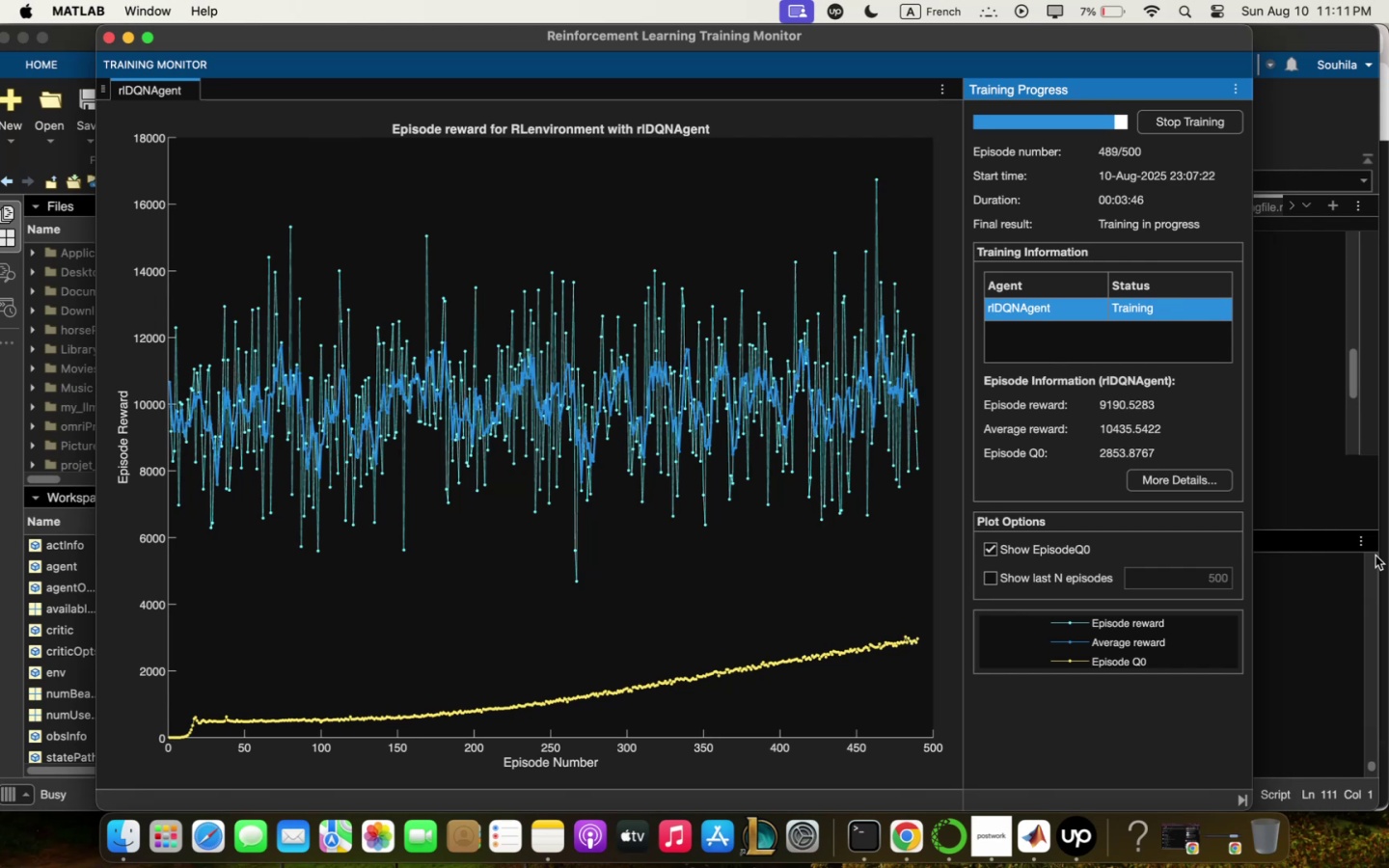 
wait(188.37)
 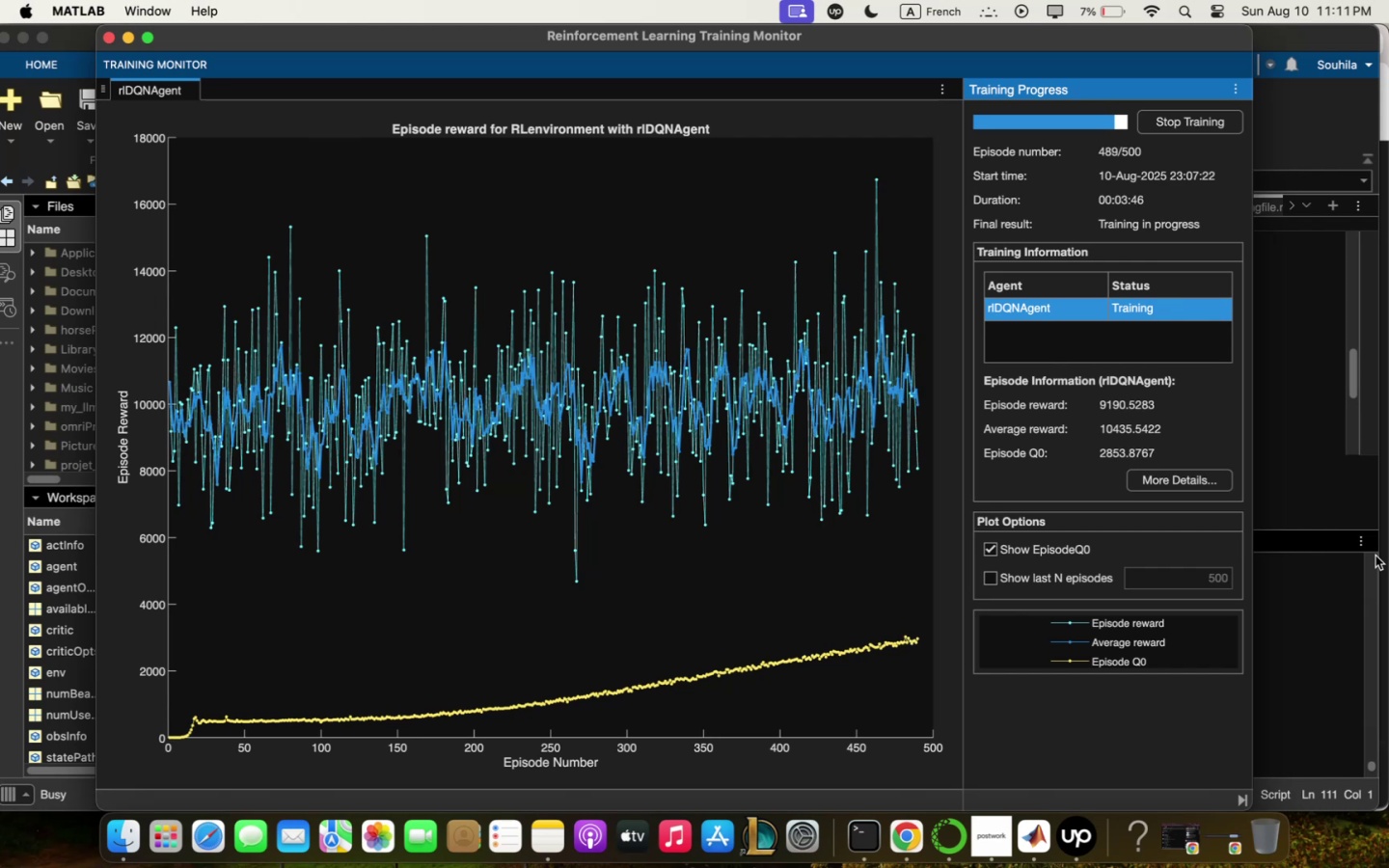 
mouse_move([976, 522])
 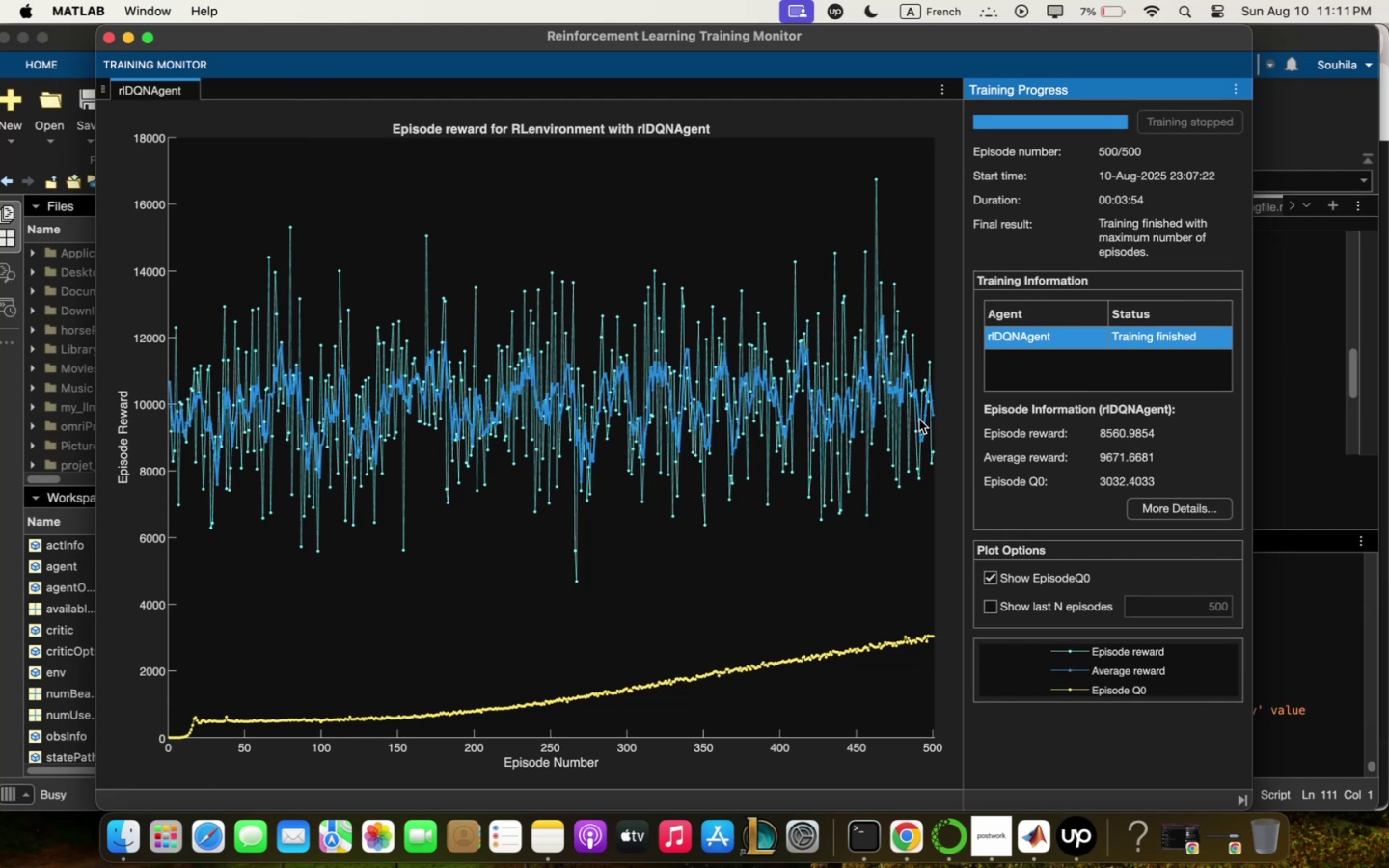 
left_click([1296, 658])
 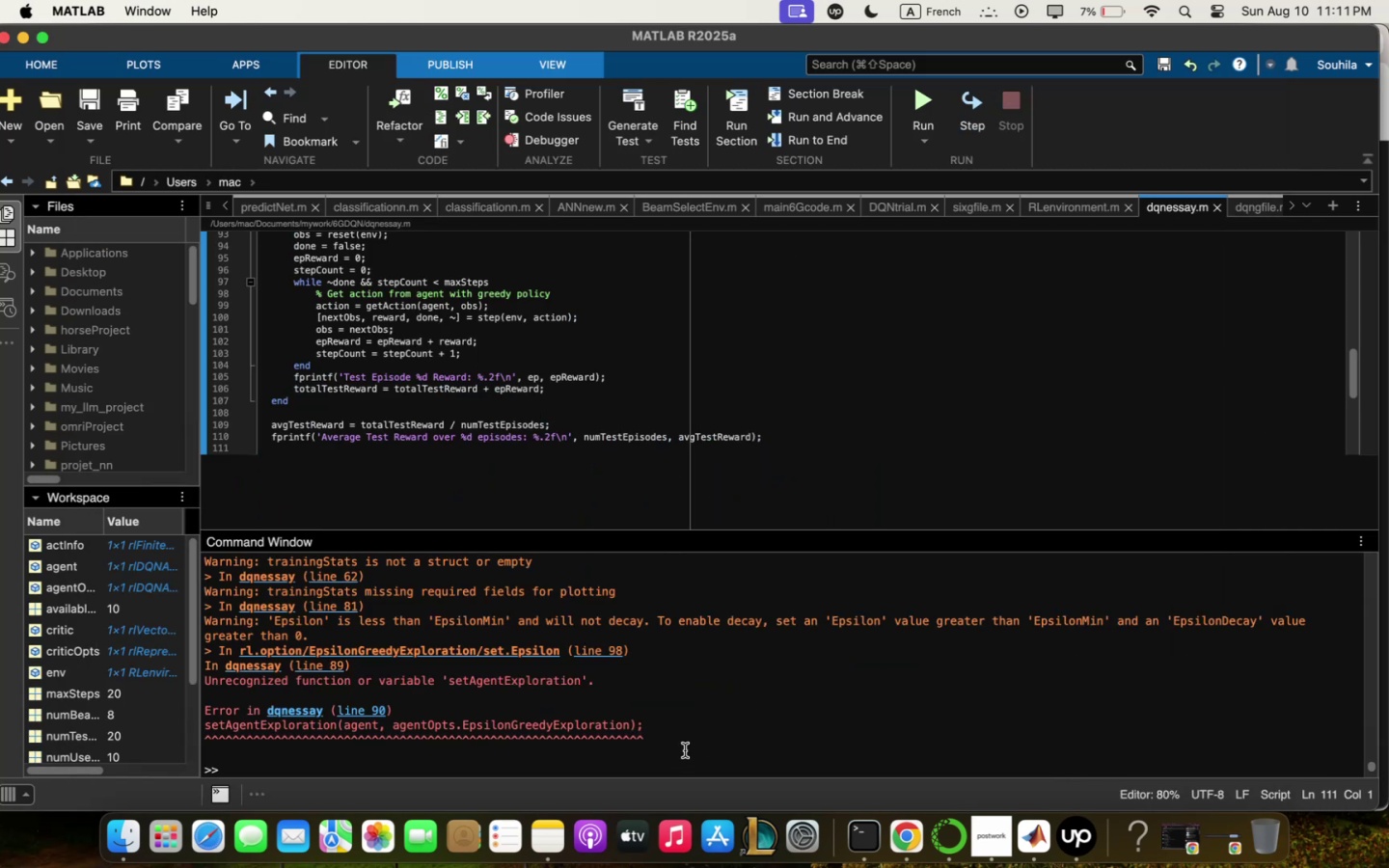 
left_click([687, 747])
 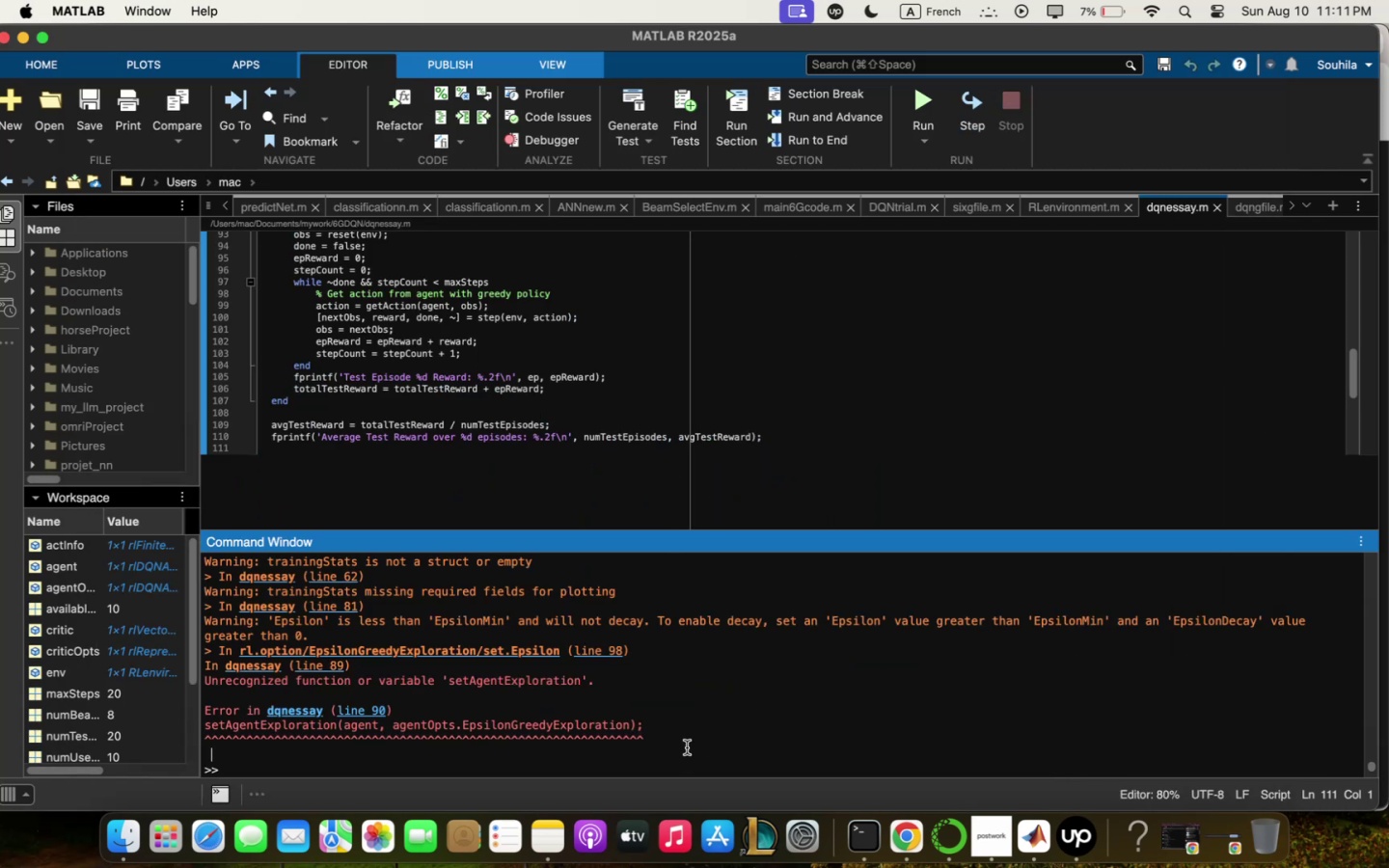 
key(Meta+Q)
 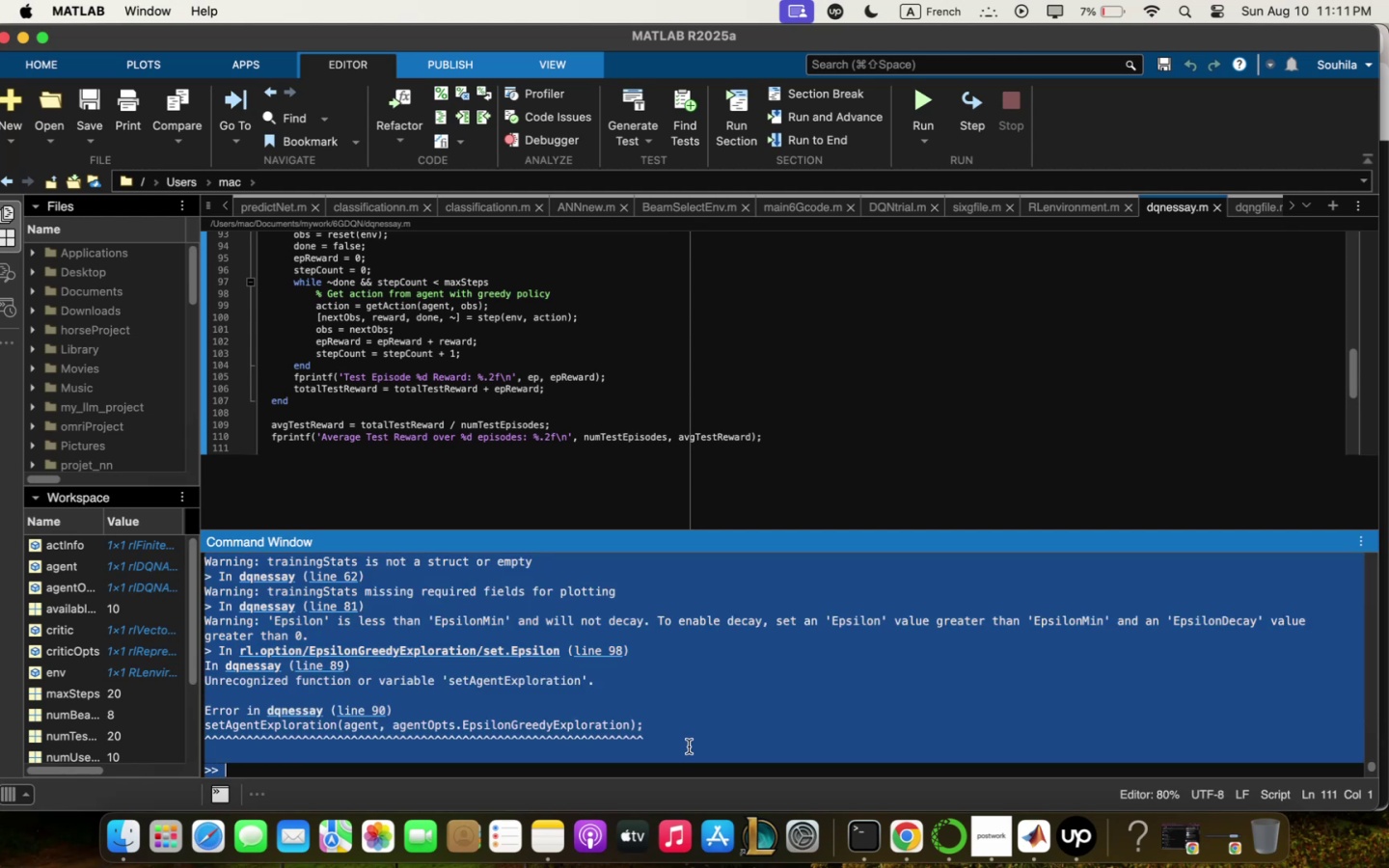 
key(Meta+C)
 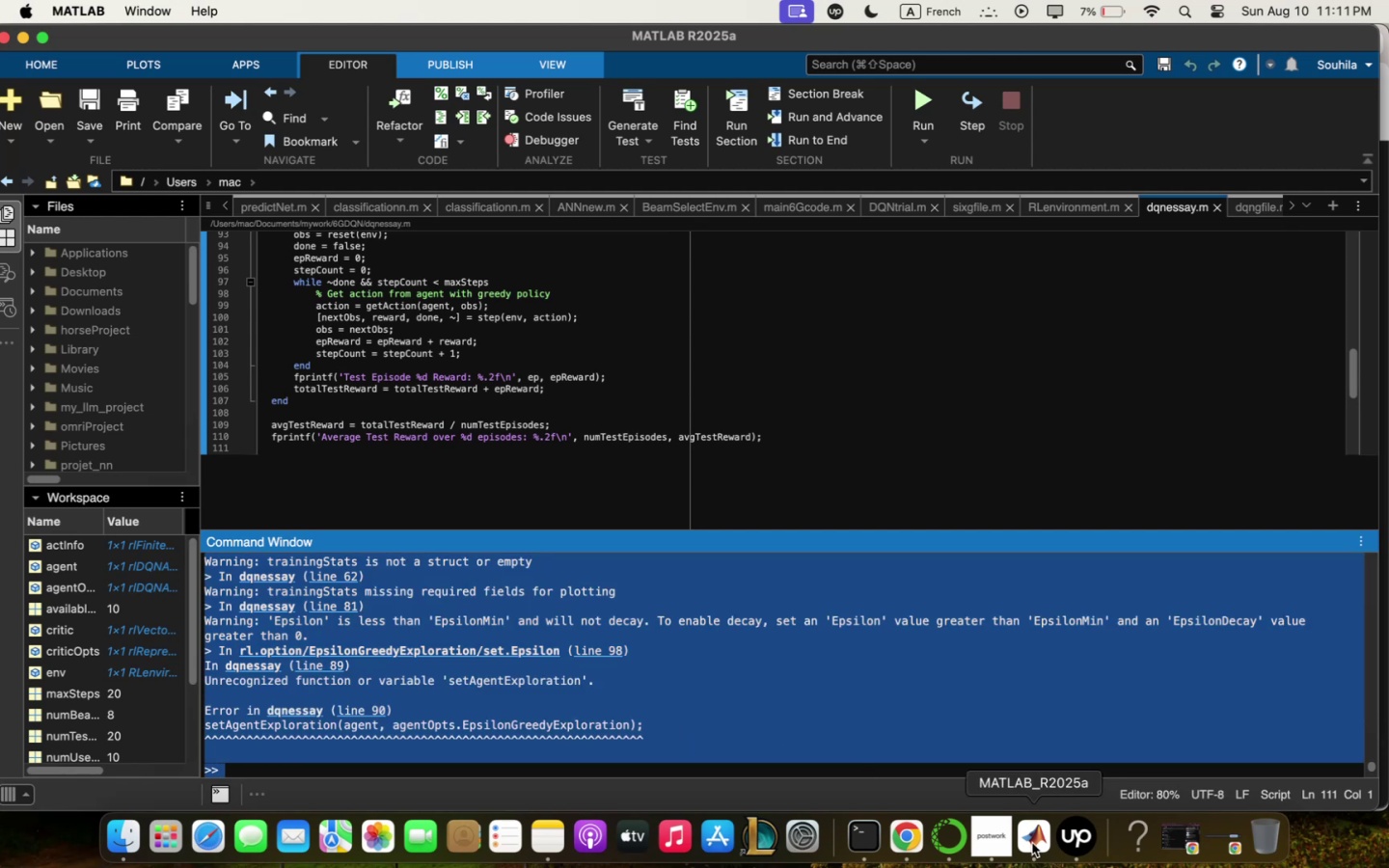 
key(Meta+C)
 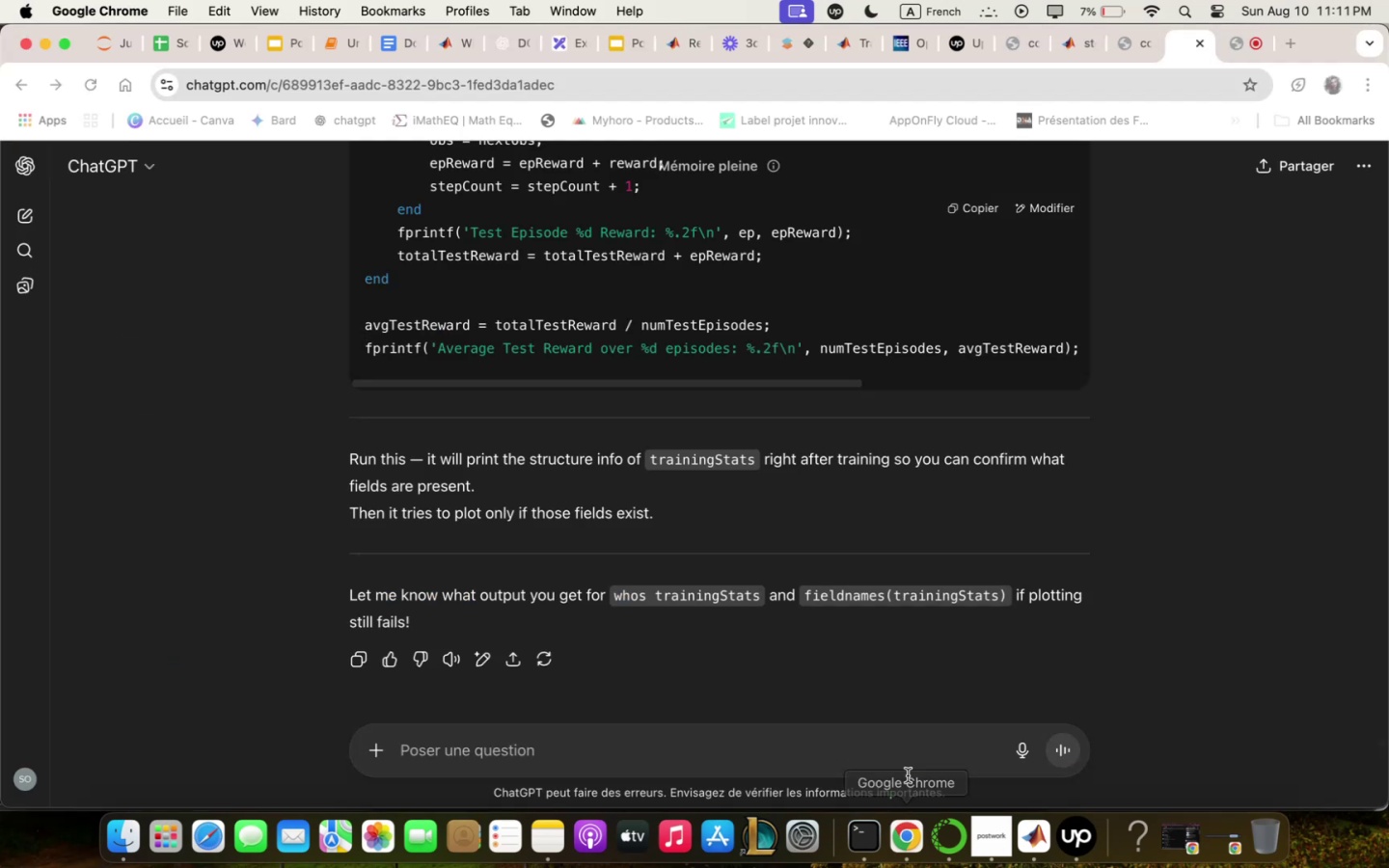 
key(Meta+V)
 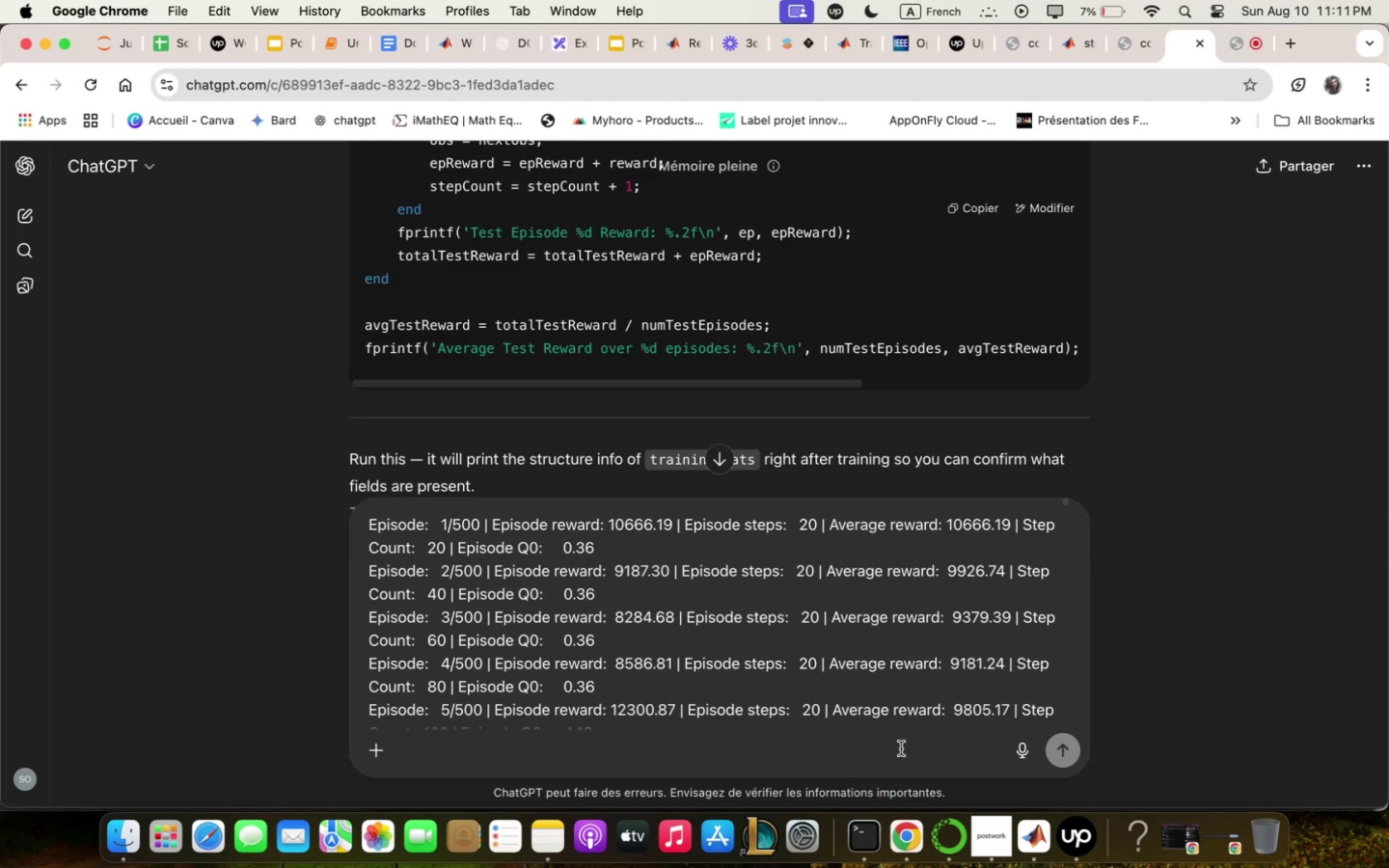 
scroll: coordinate [806, 724], scroll_direction: down, amount: 477.0
 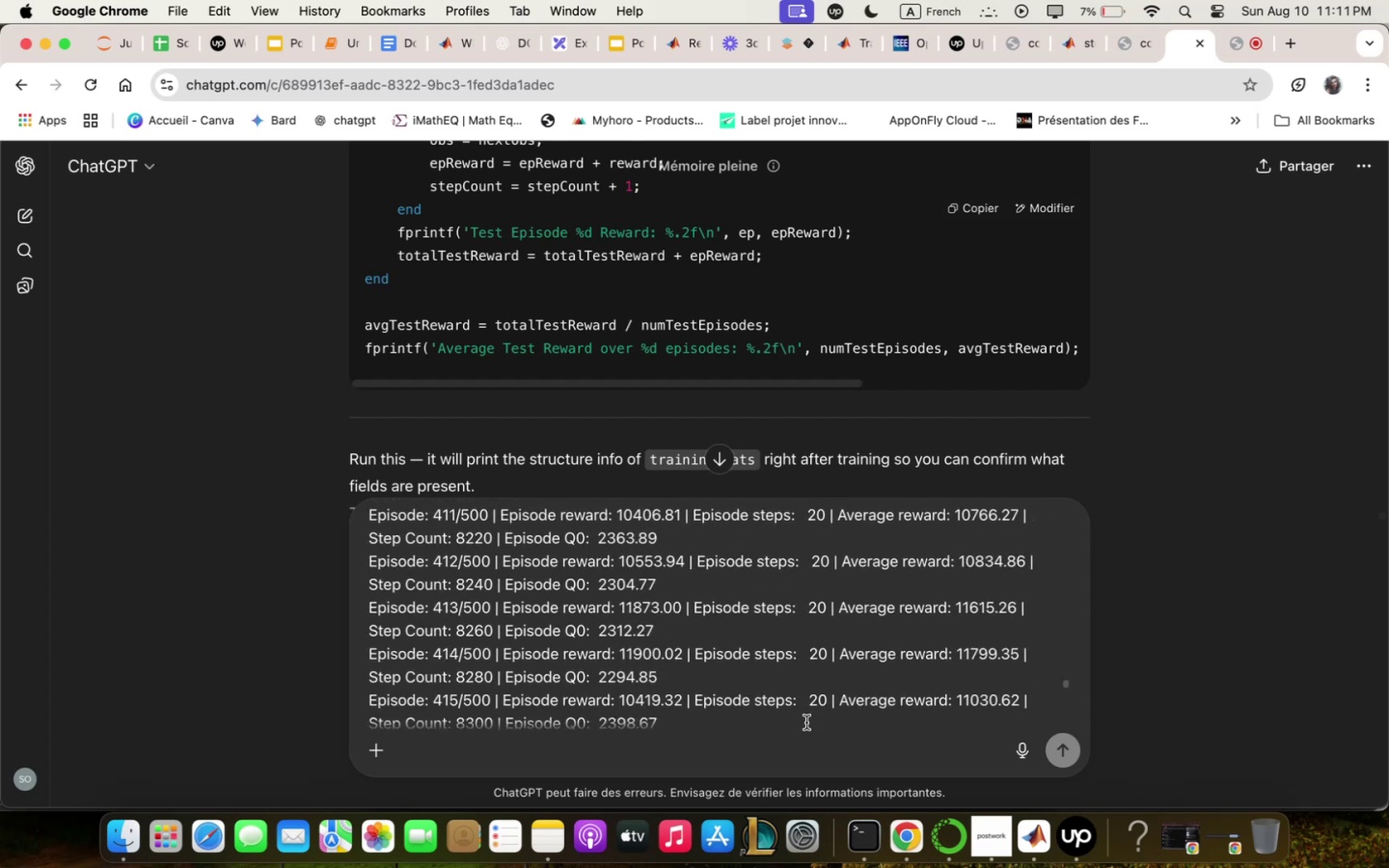 
left_click_drag(start_coordinate=[805, 722], to_coordinate=[537, 249])
 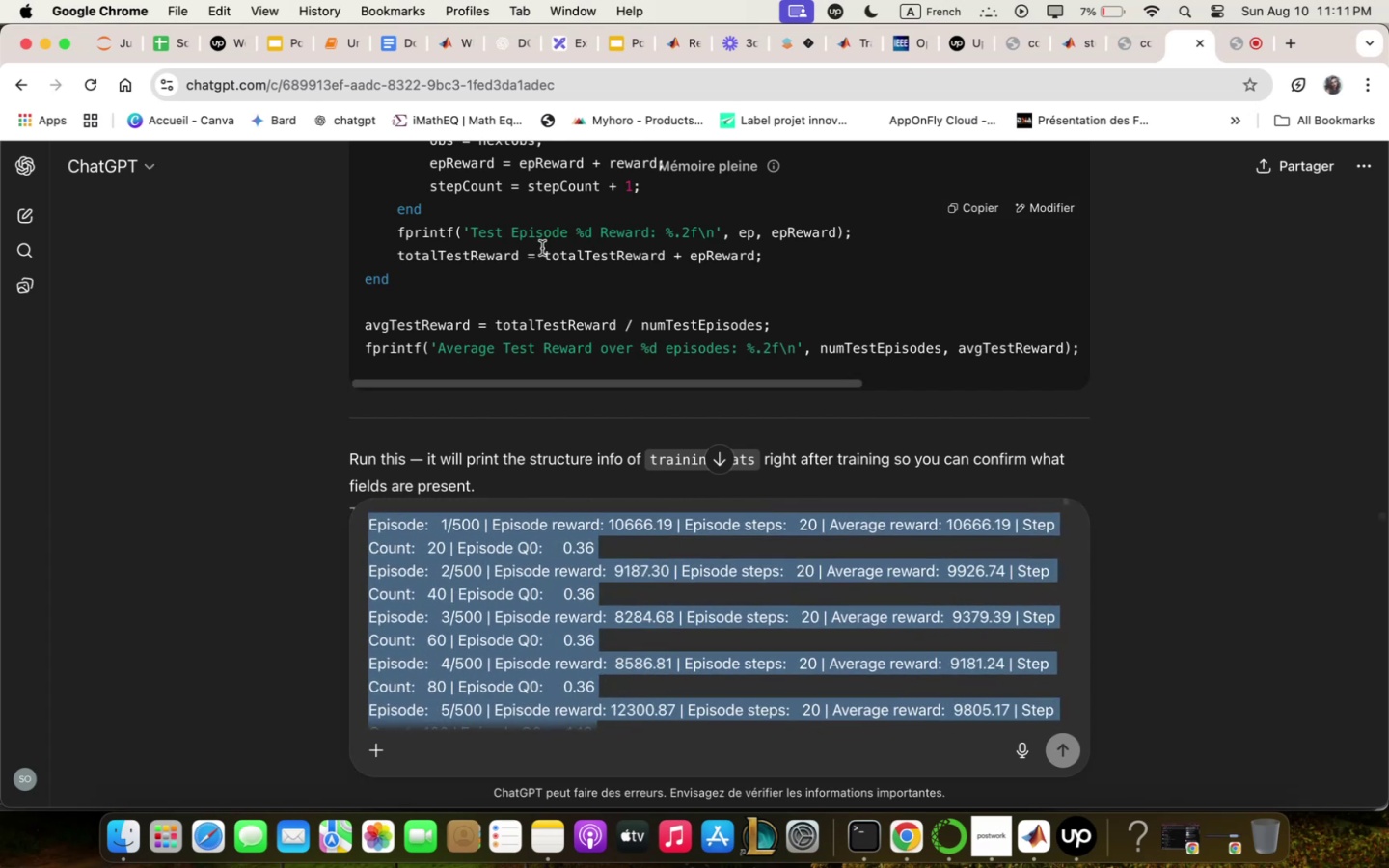 
key(Backspace)
 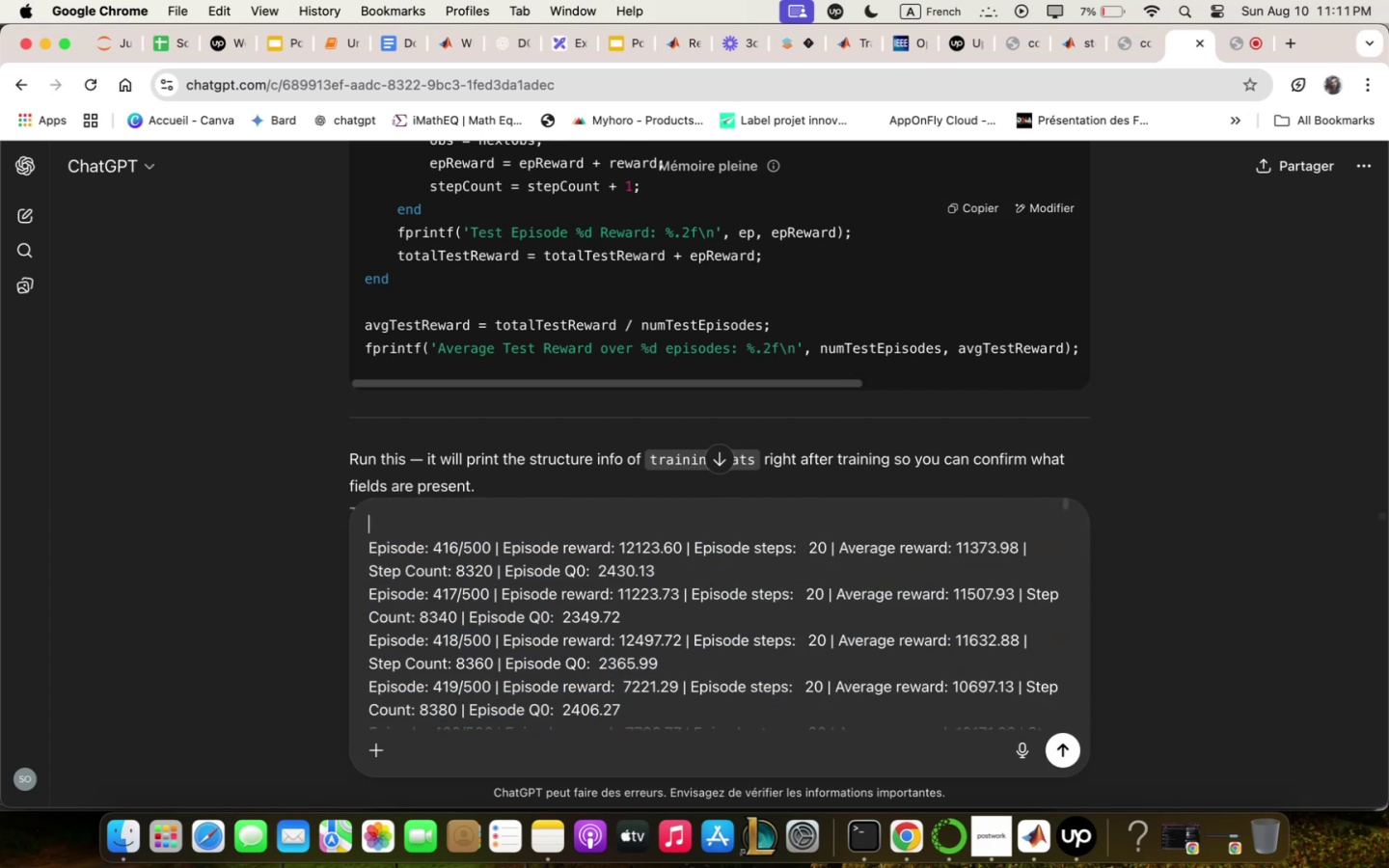 
key(Meta+Q)
 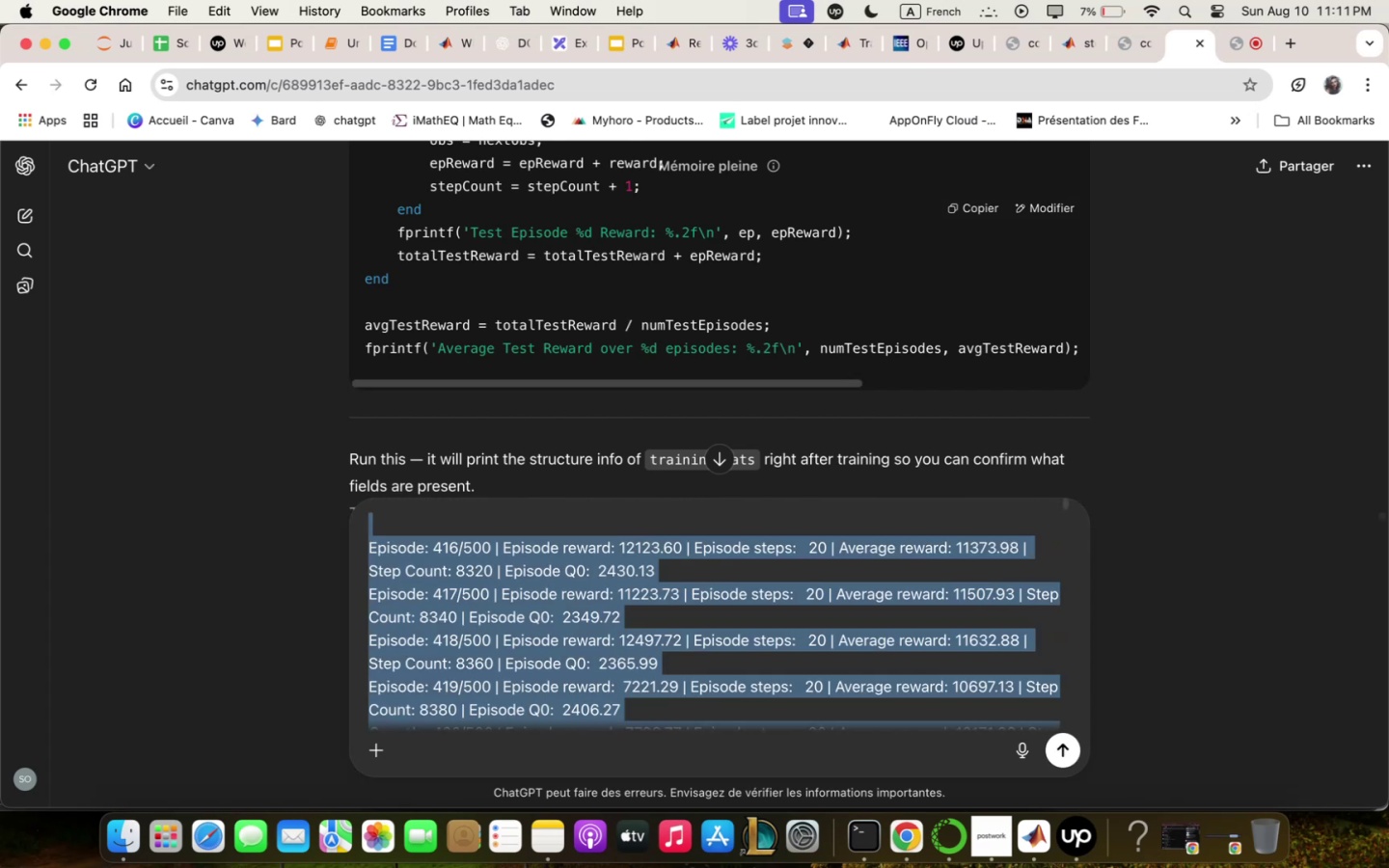 
key(Backspace)
 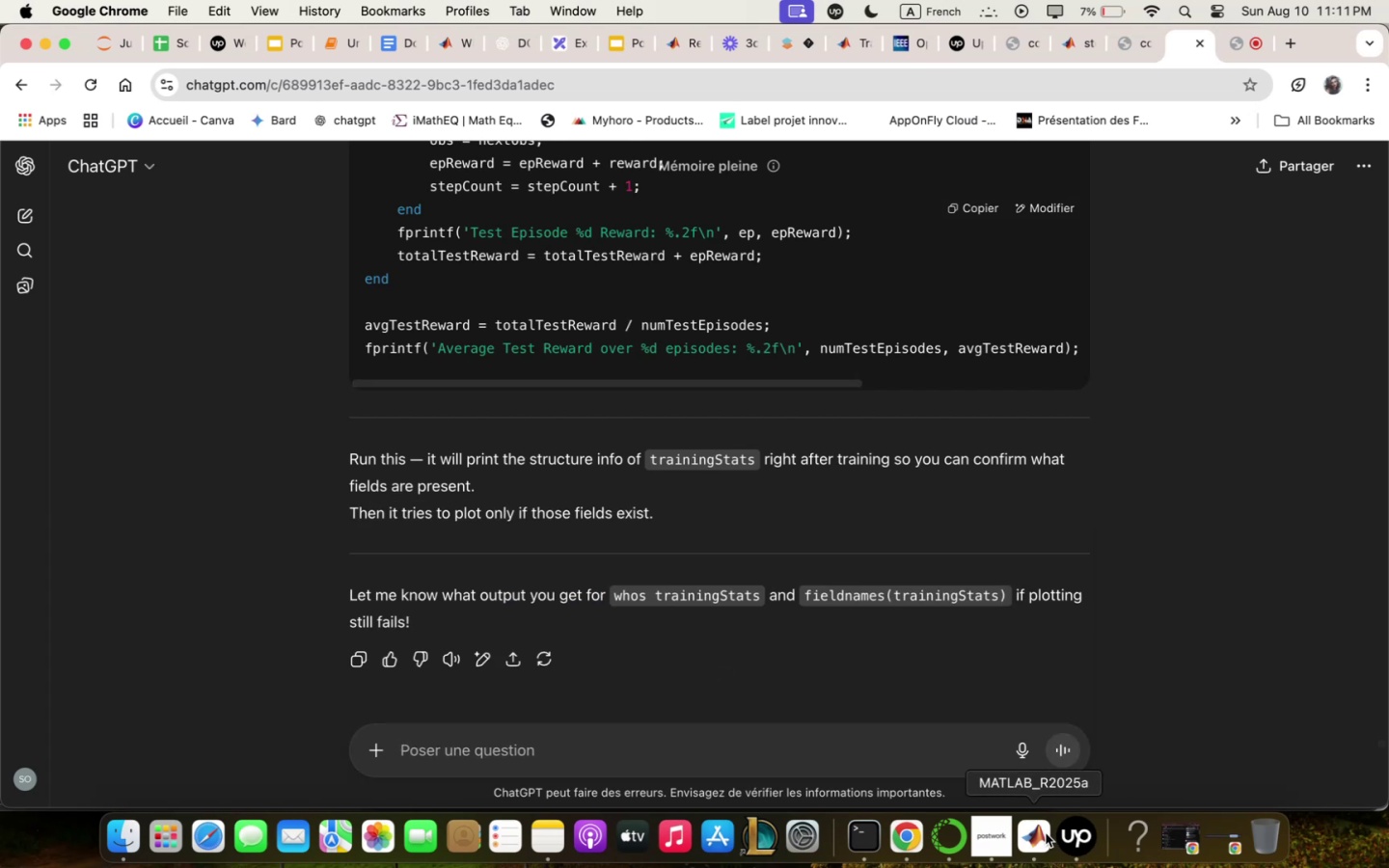 
left_click([705, 664])
 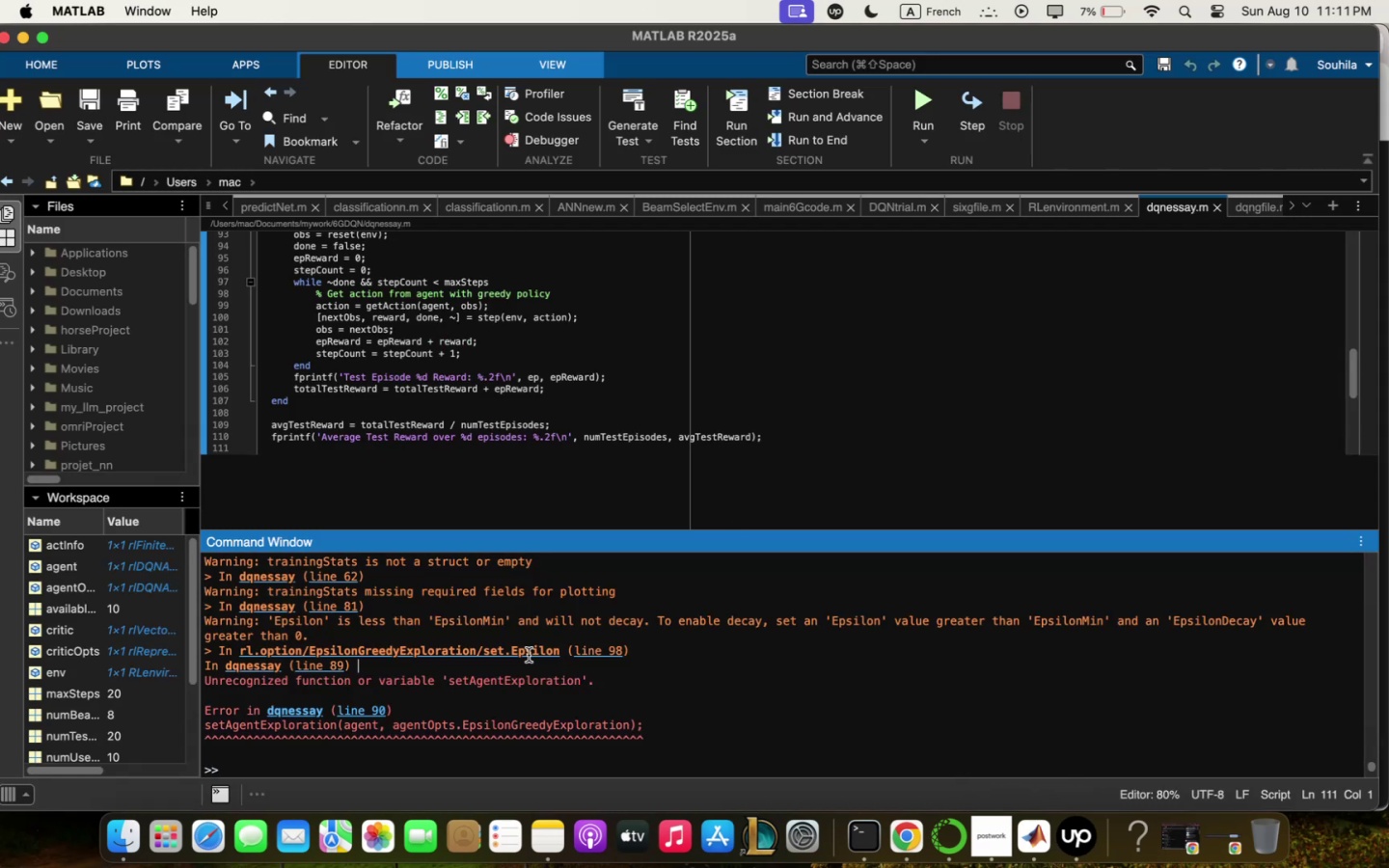 
scroll: coordinate [221, 609], scroll_direction: up, amount: 7.0
 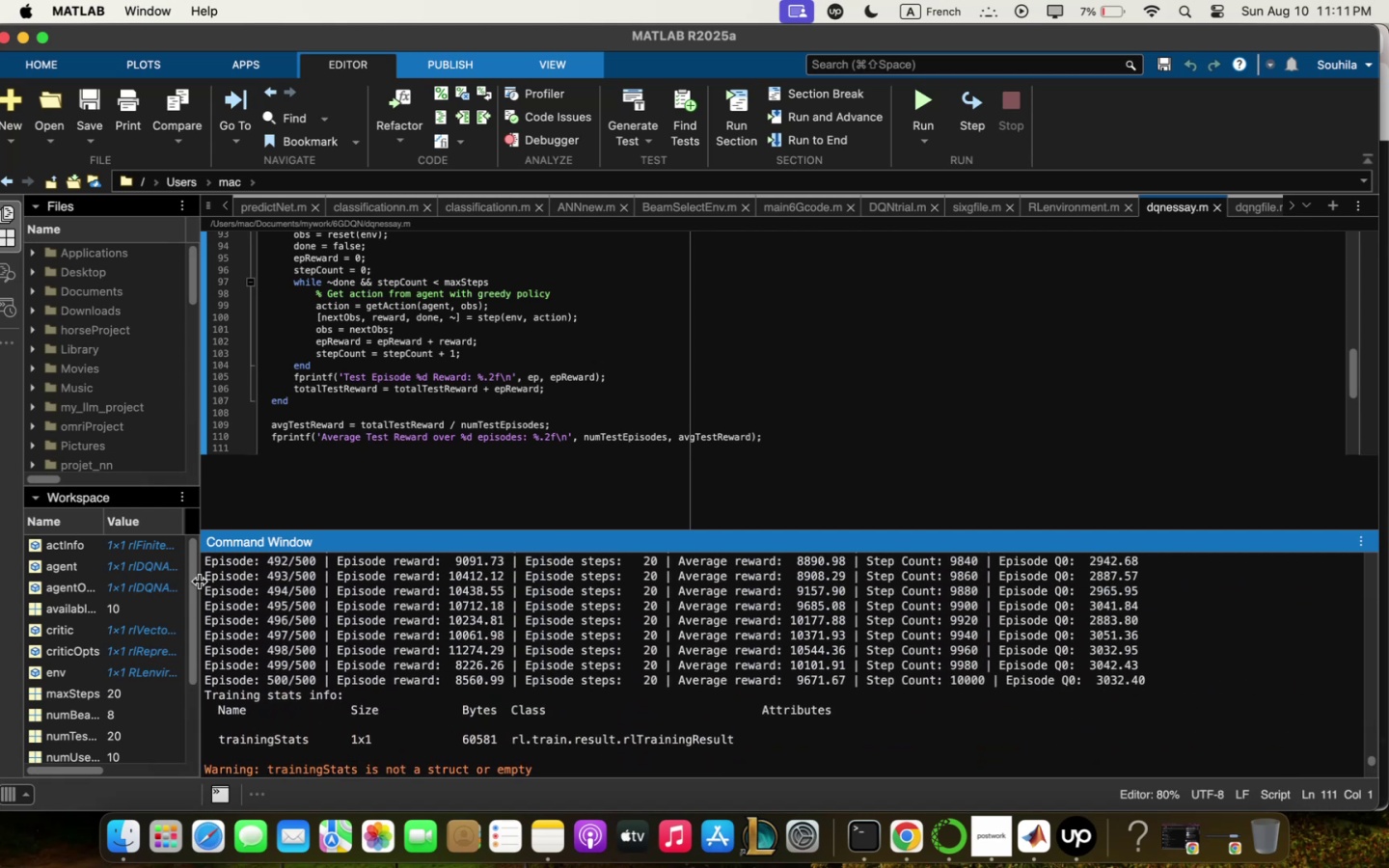 
left_click_drag(start_coordinate=[208, 593], to_coordinate=[394, 867])
 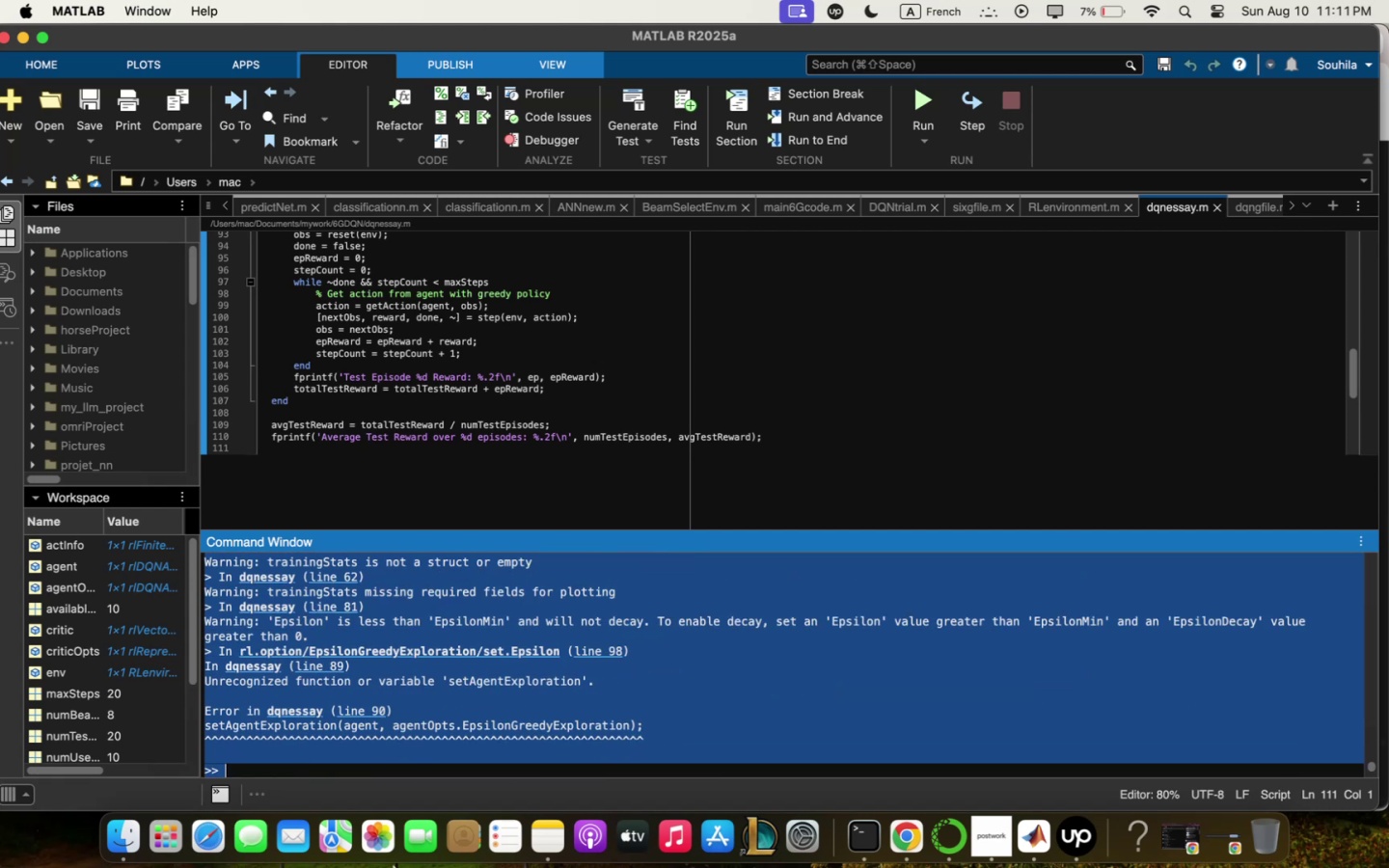 
key(Meta+C)
 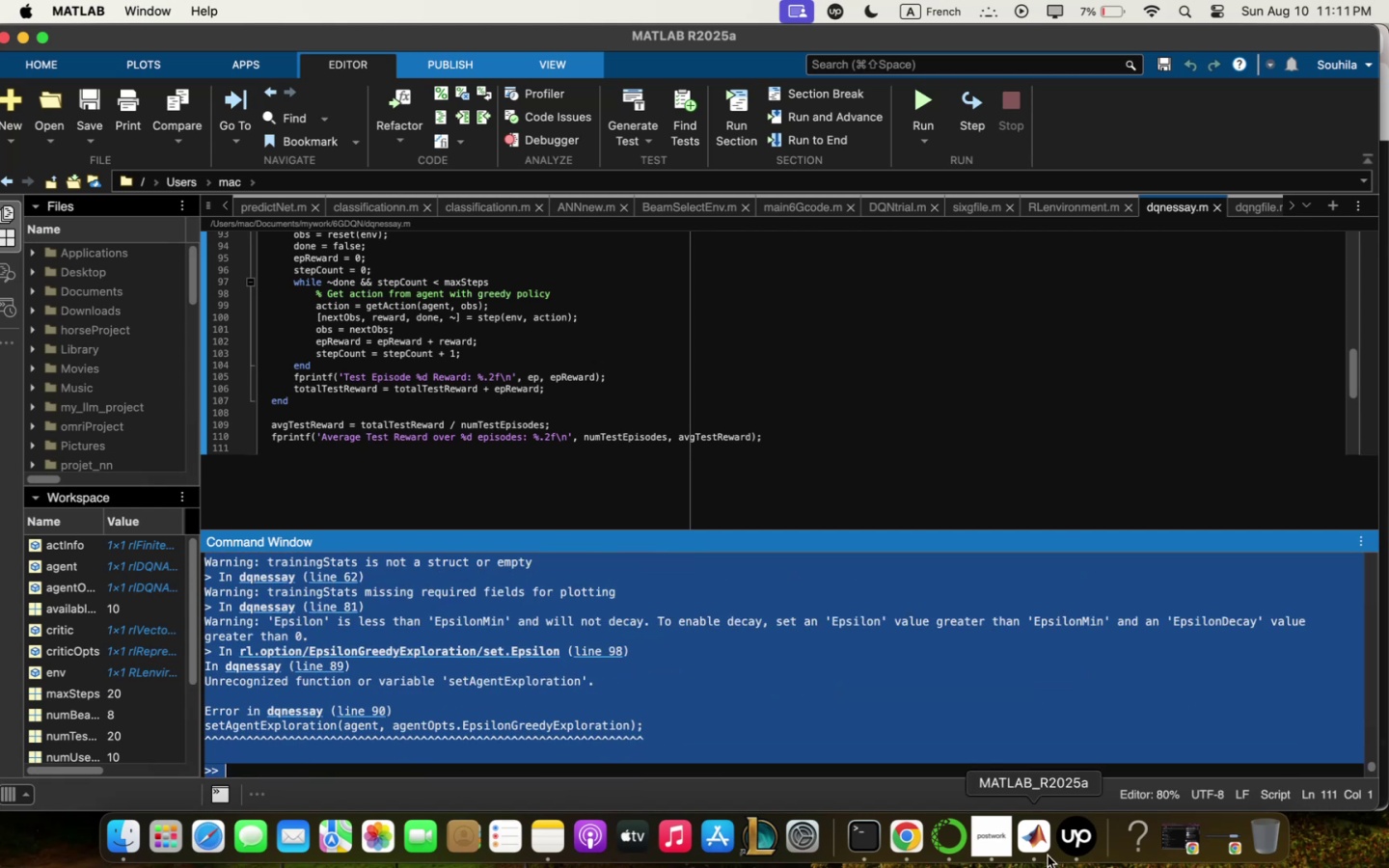 
key(Meta+C)
 